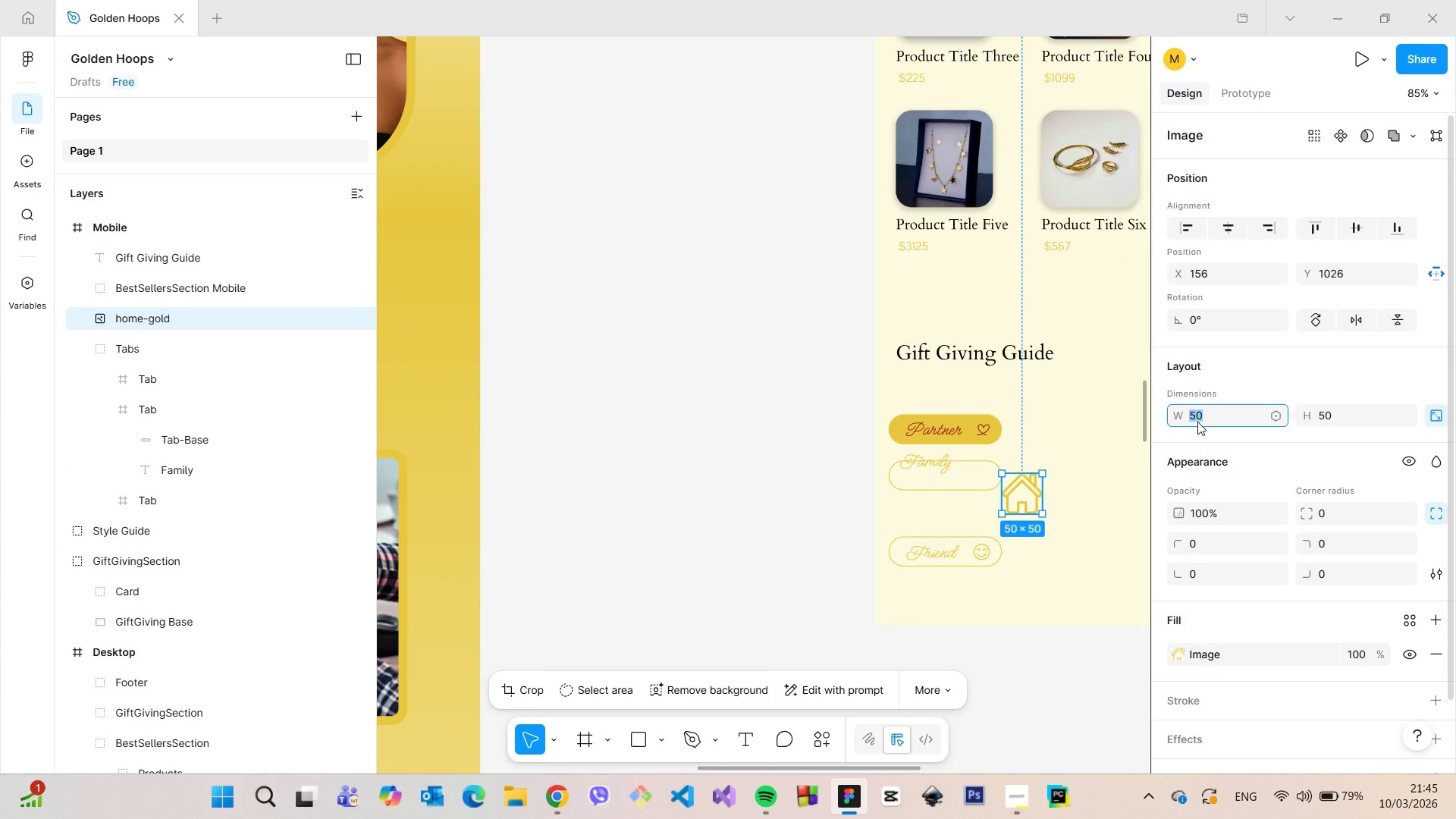 
type(30)
 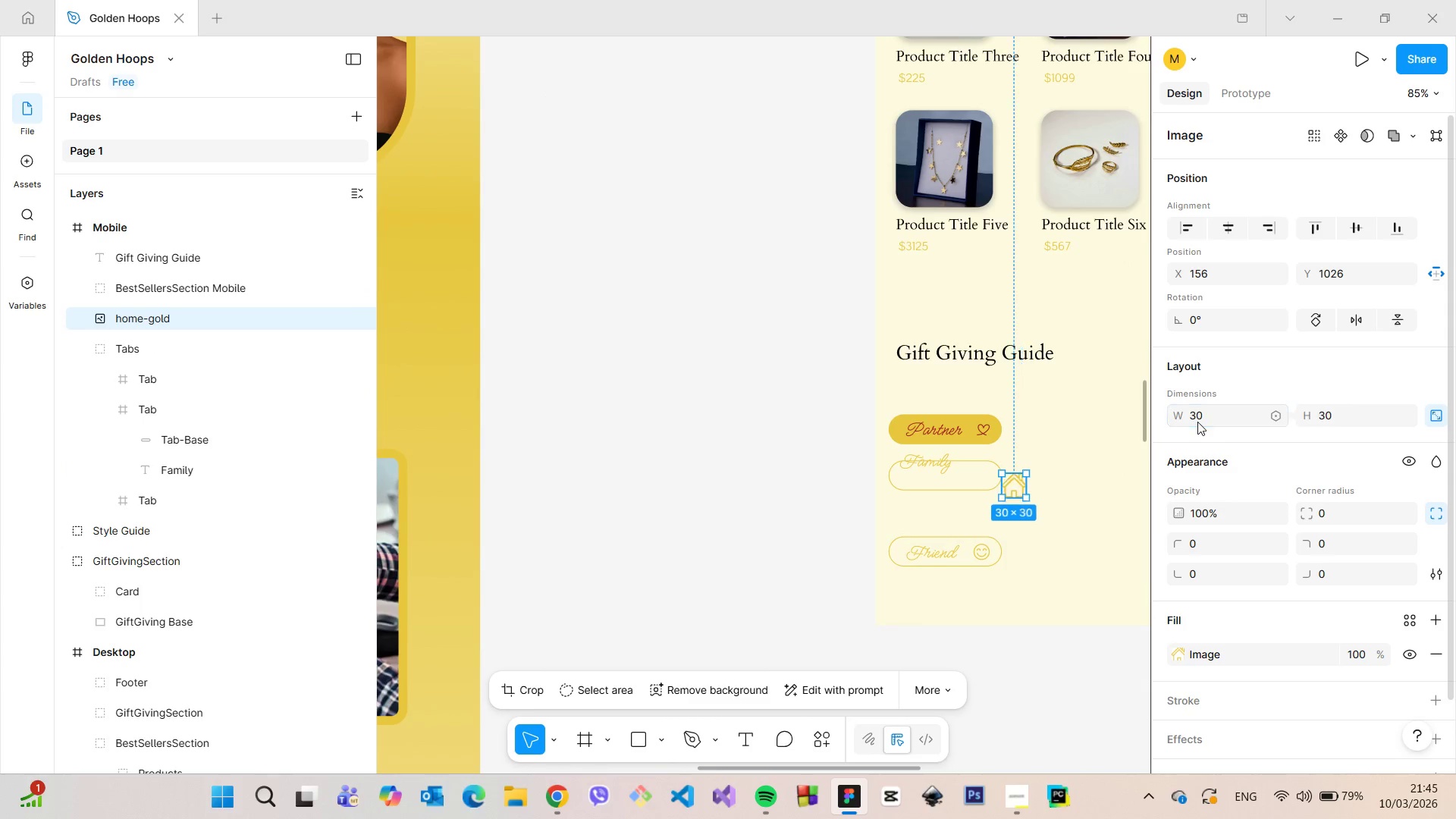 
key(Enter)
 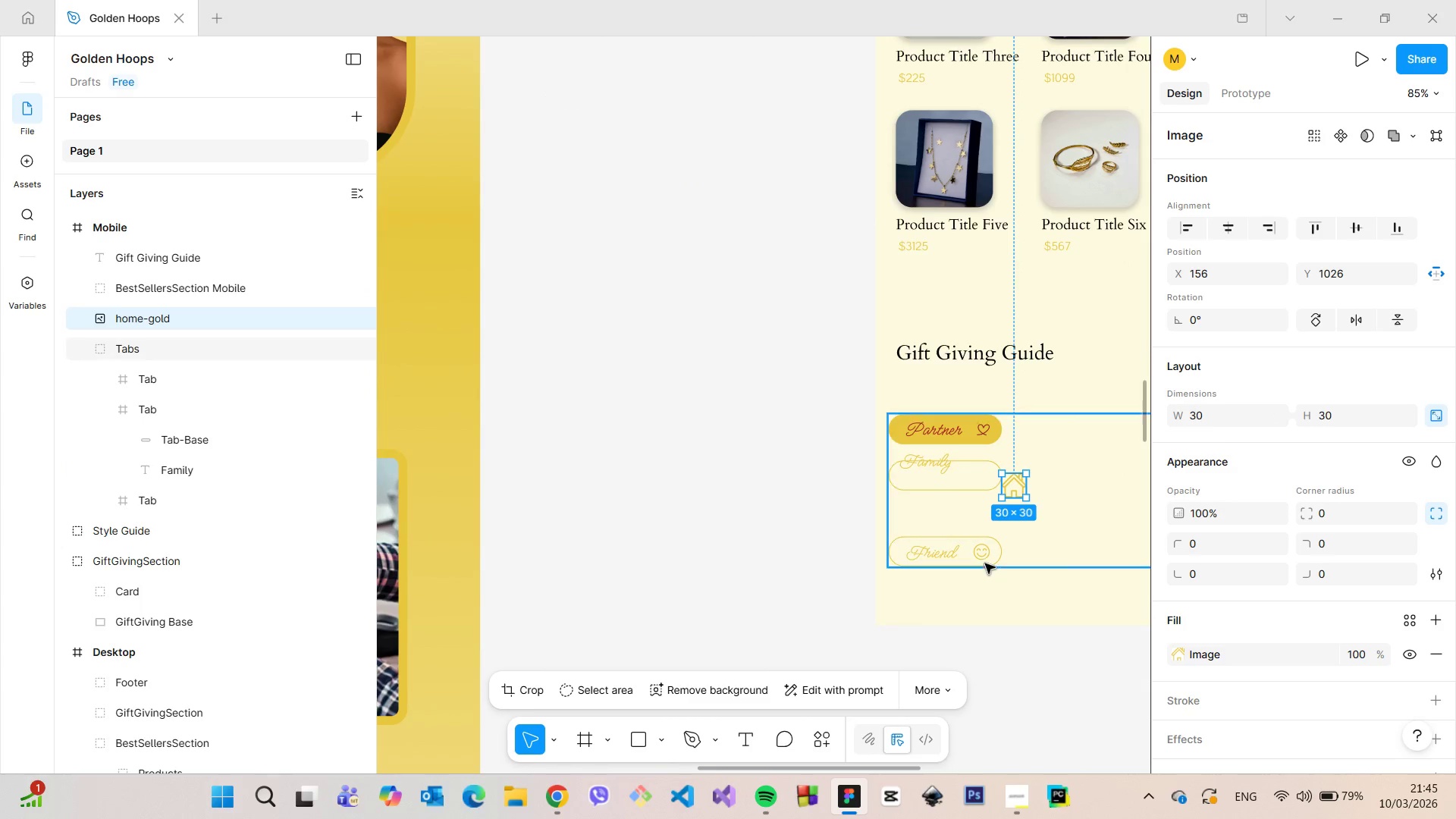 
double_click([982, 556])
 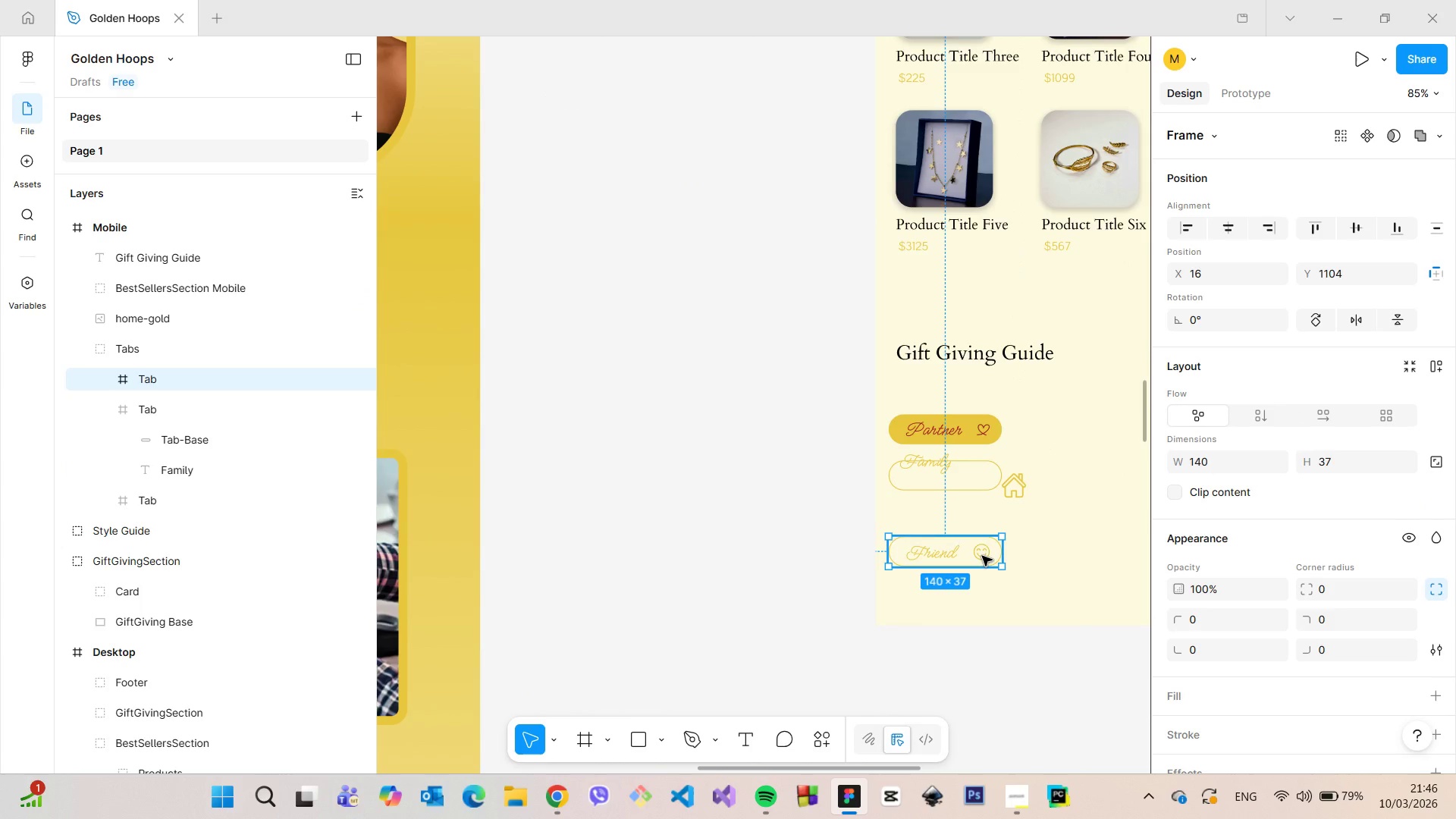 
double_click([982, 556])
 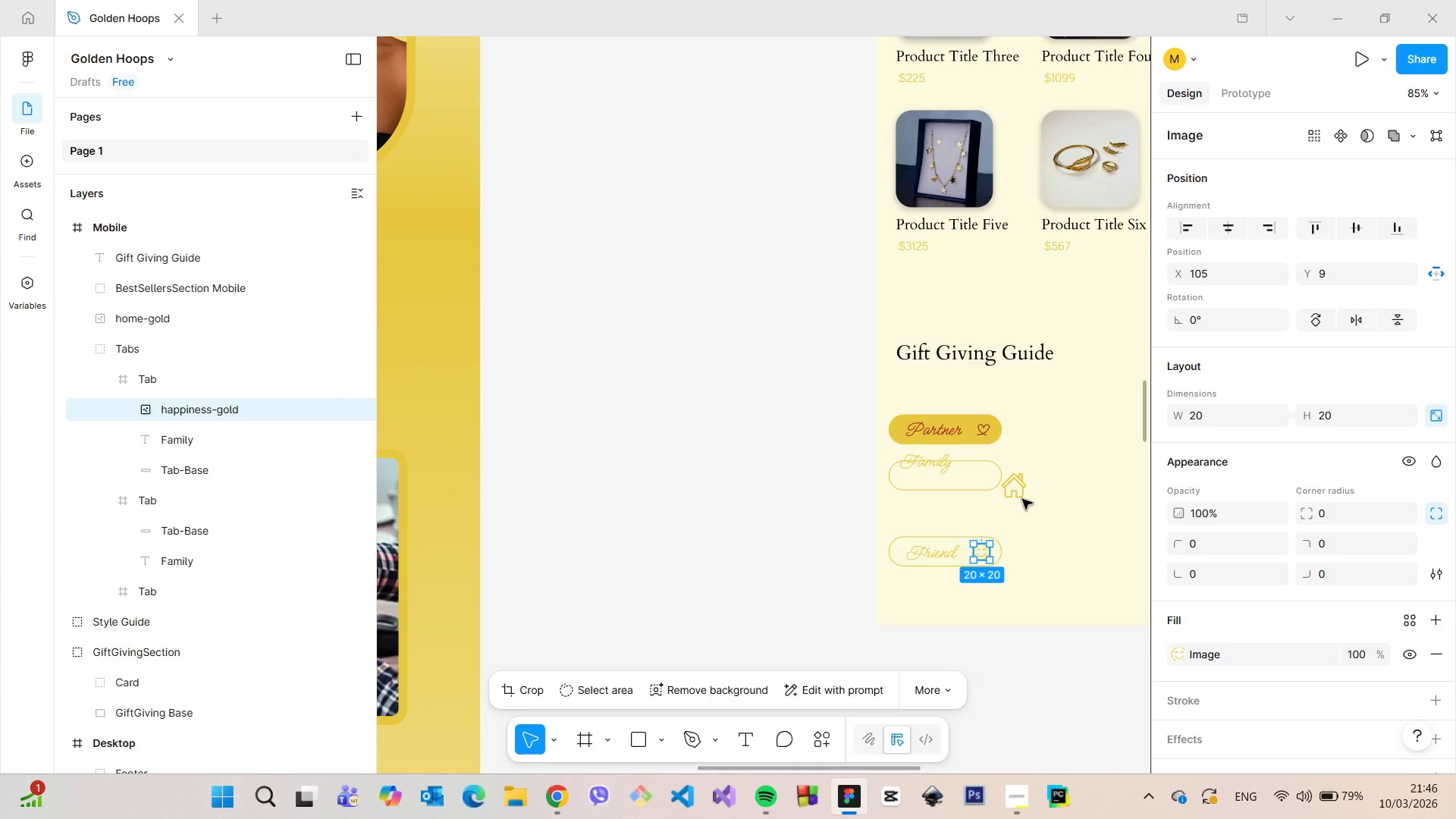 
left_click([1017, 492])
 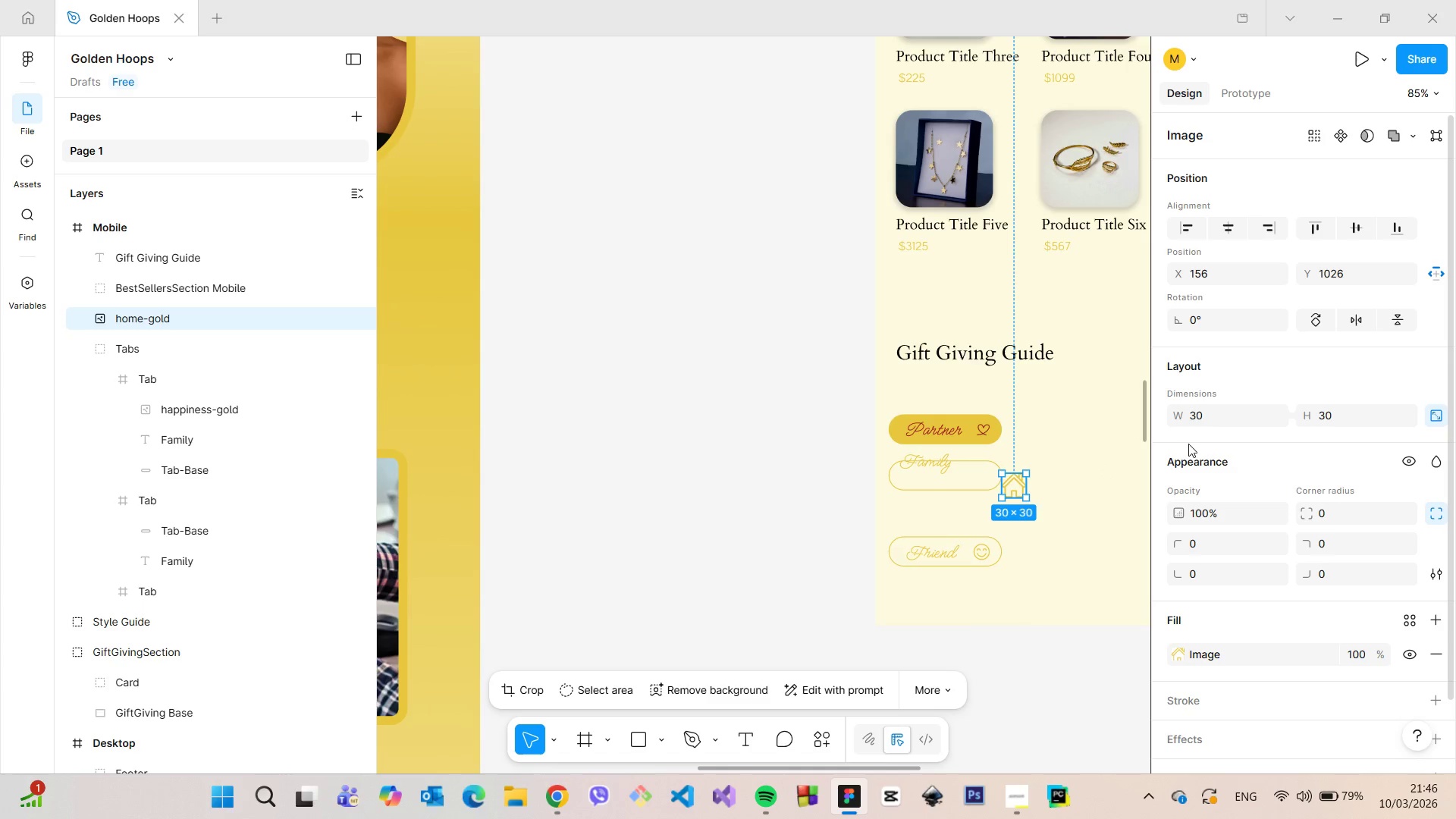 
left_click([1199, 428])
 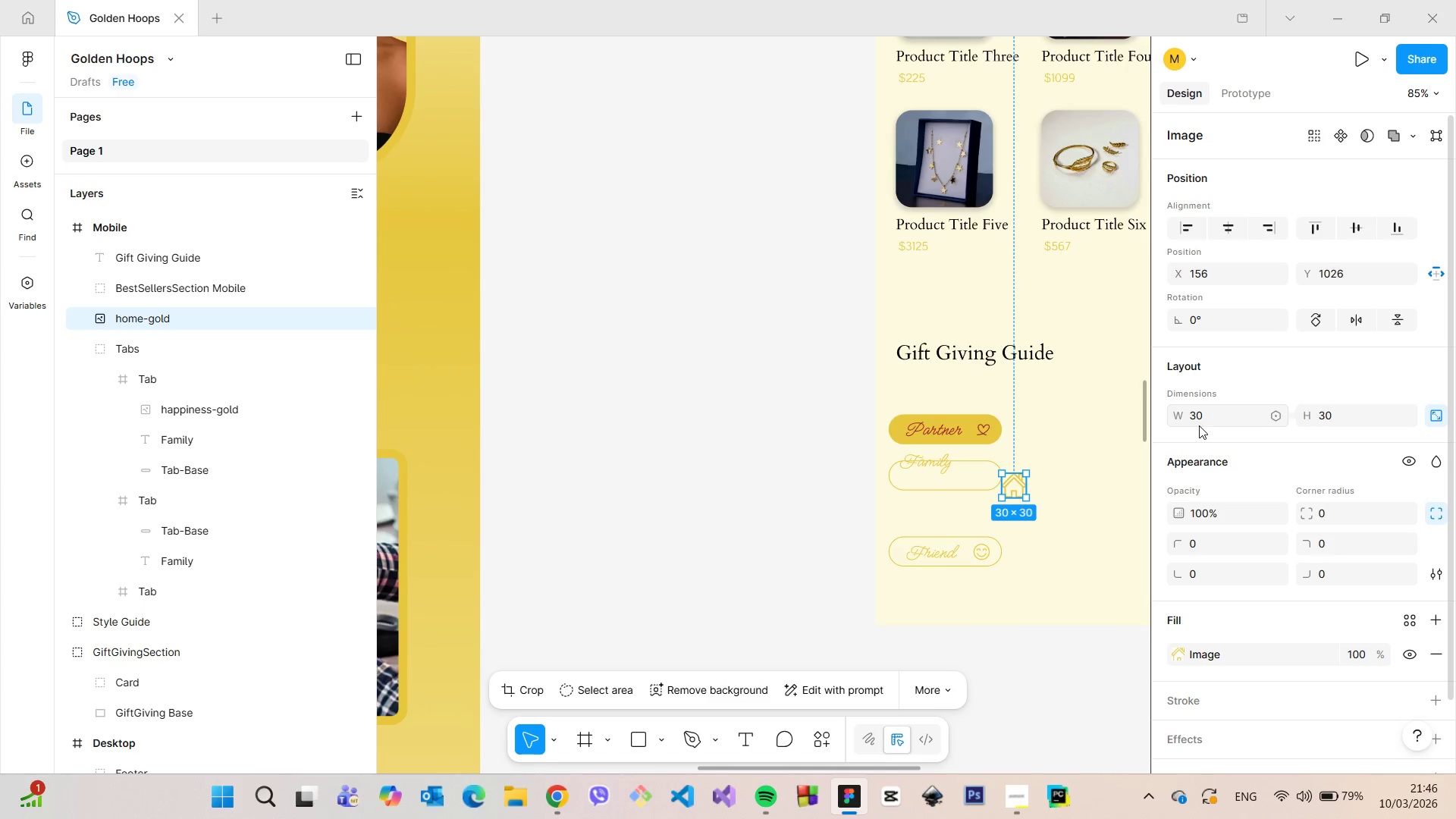 
left_click([1199, 425])
 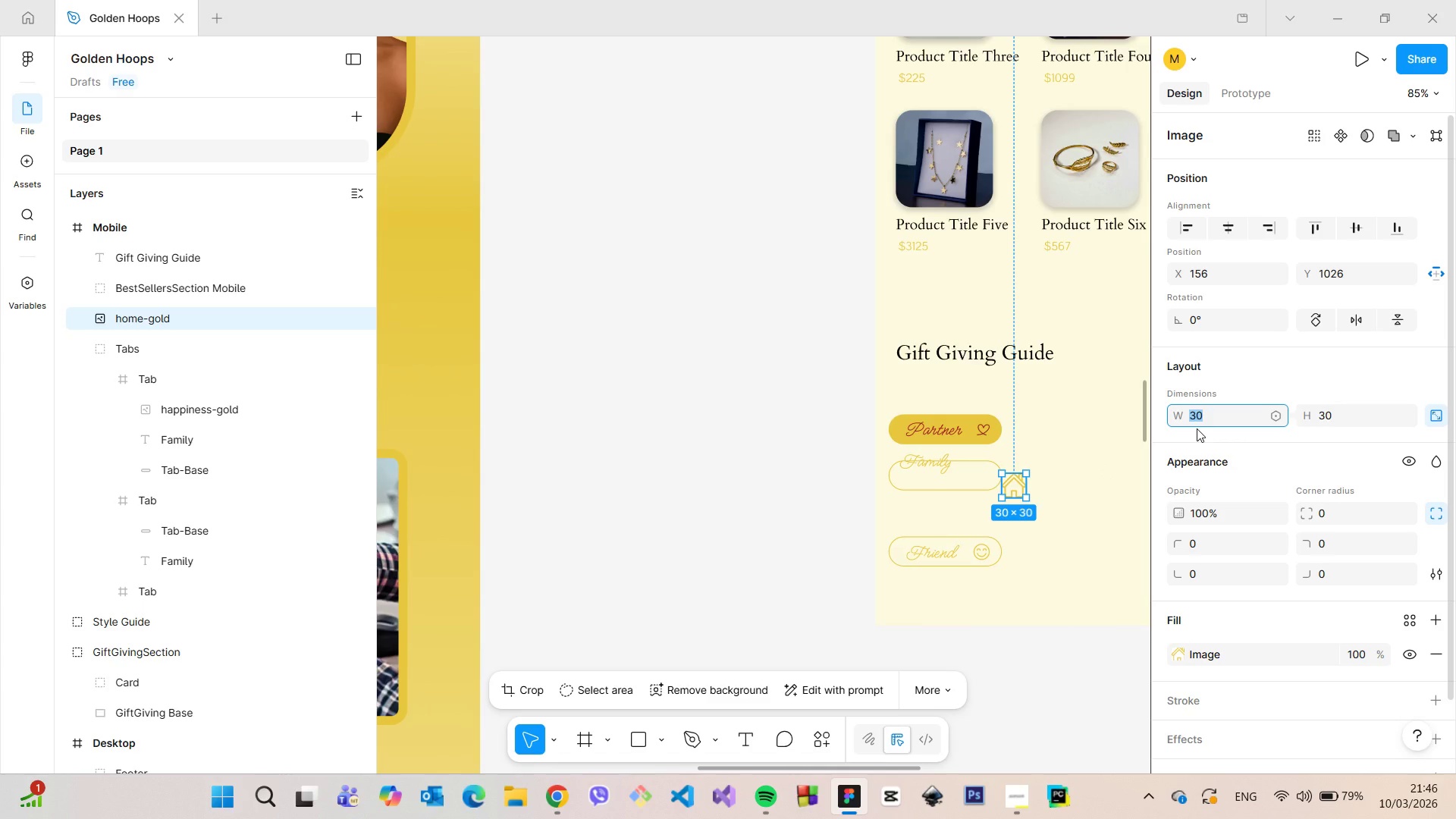 
type(20)
 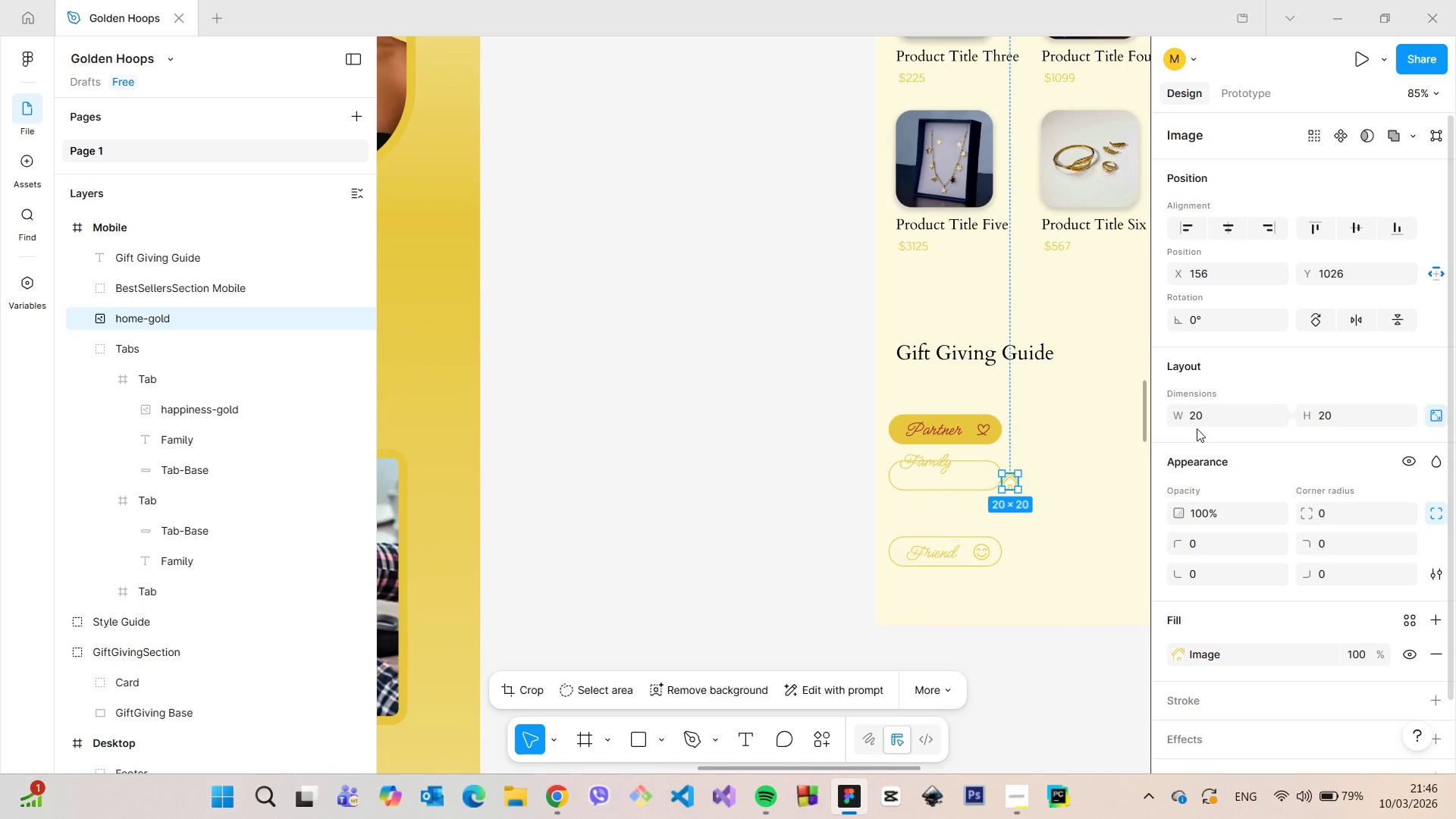 
key(Enter)
 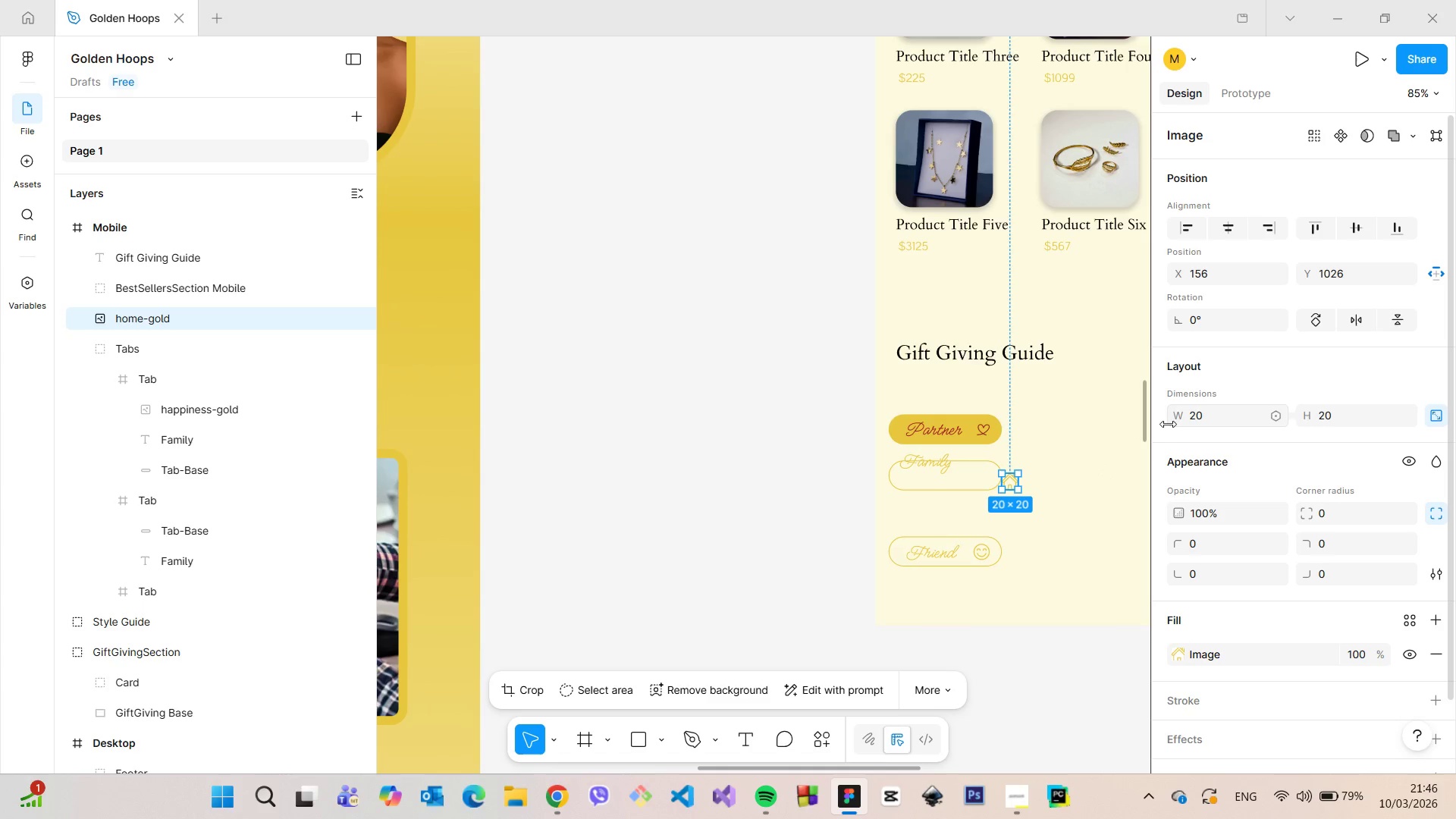 
scroll: coordinate [1033, 521], scroll_direction: up, amount: 11.0
 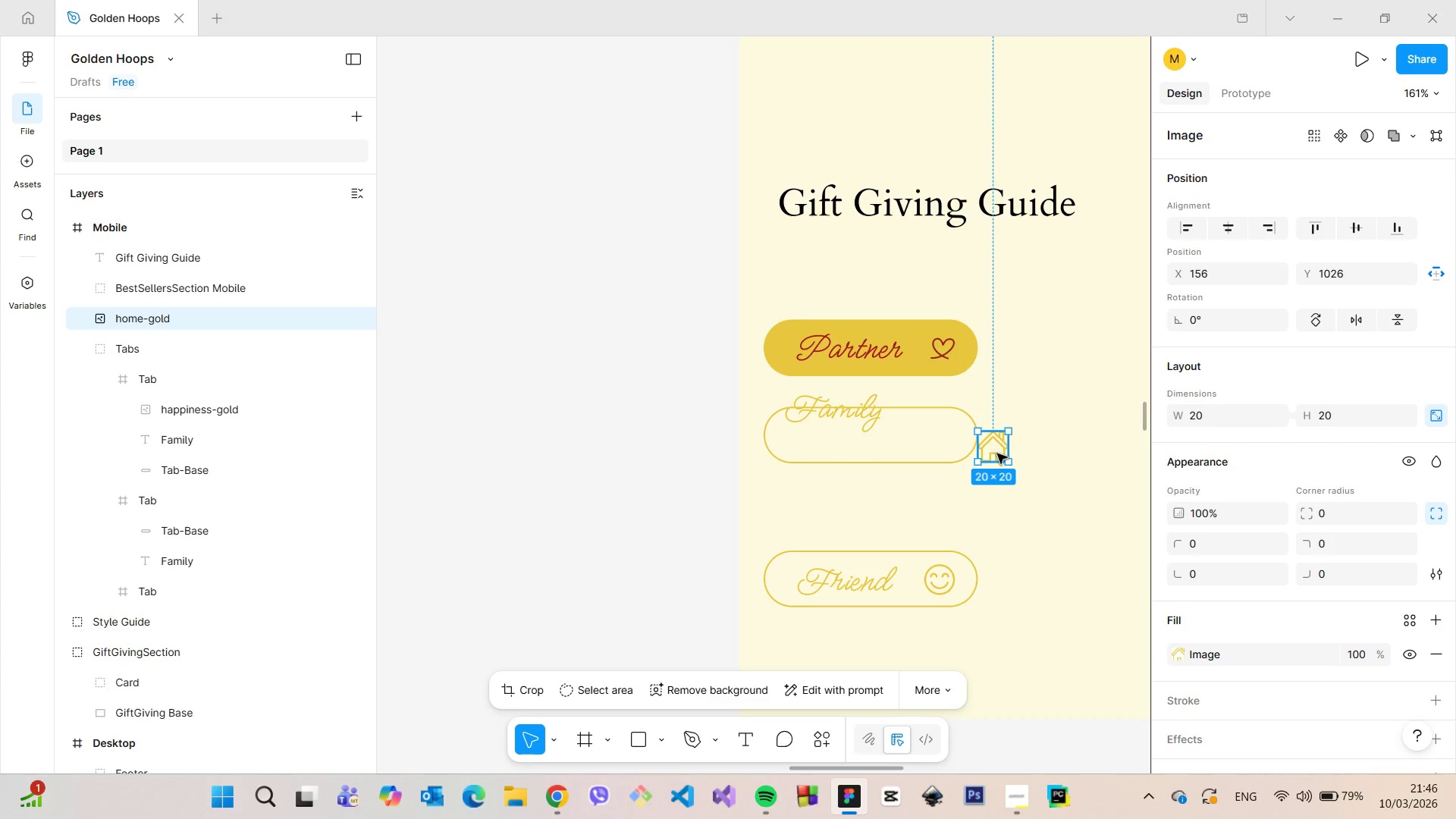 
left_click_drag(start_coordinate=[997, 453], to_coordinate=[948, 441])
 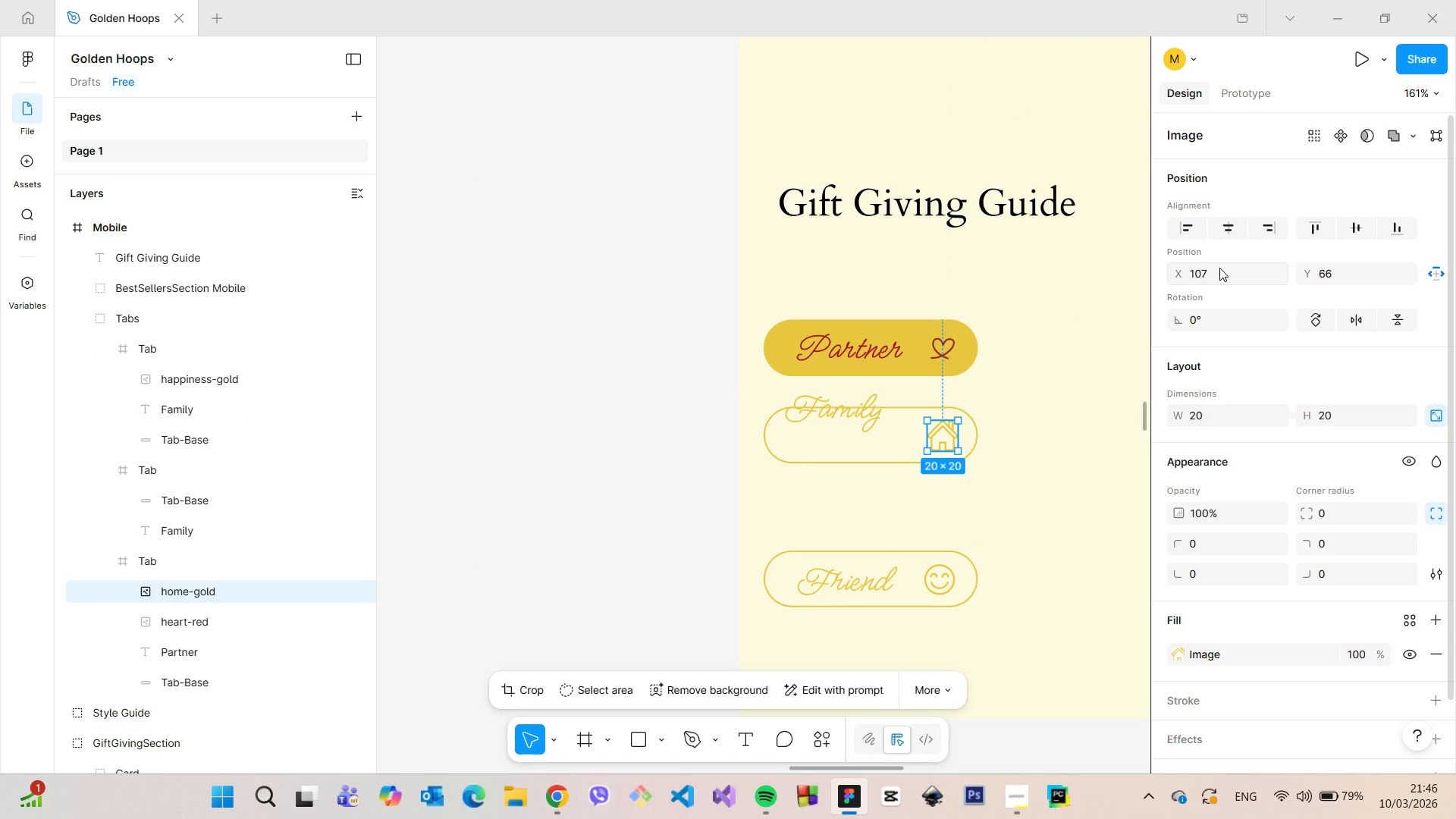 
left_click([1221, 268])
 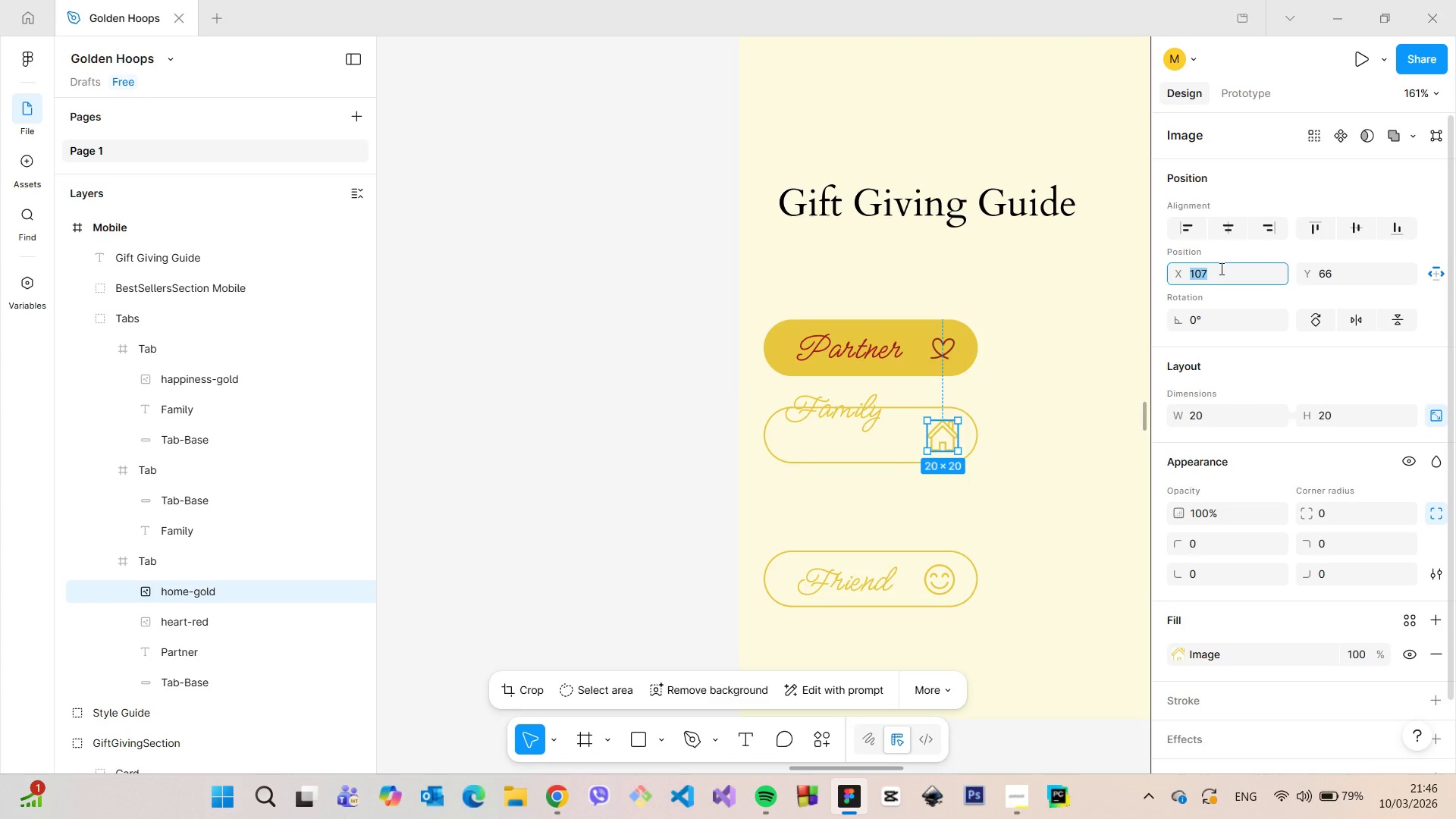 
type(105)
 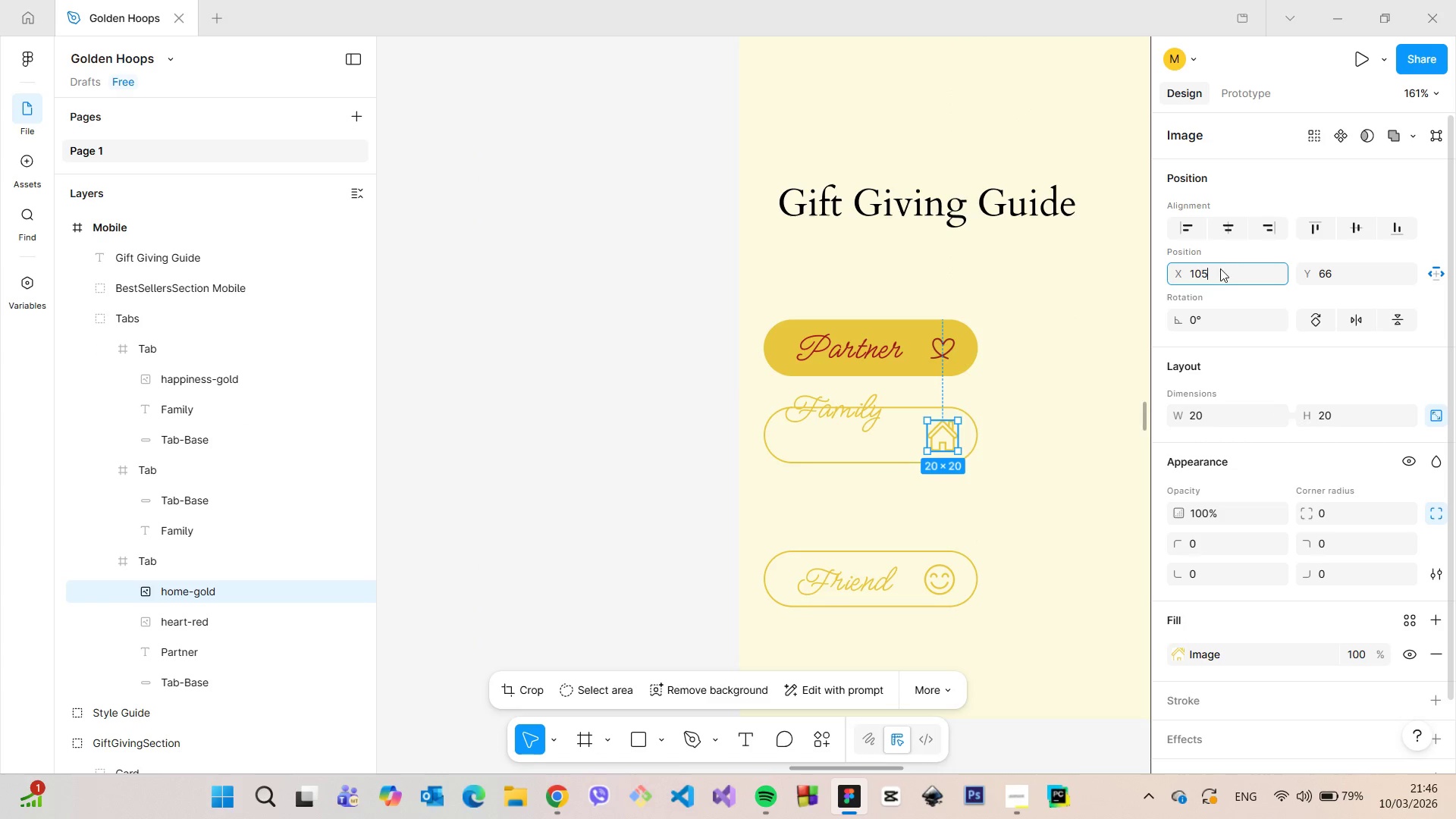 
key(Enter)
 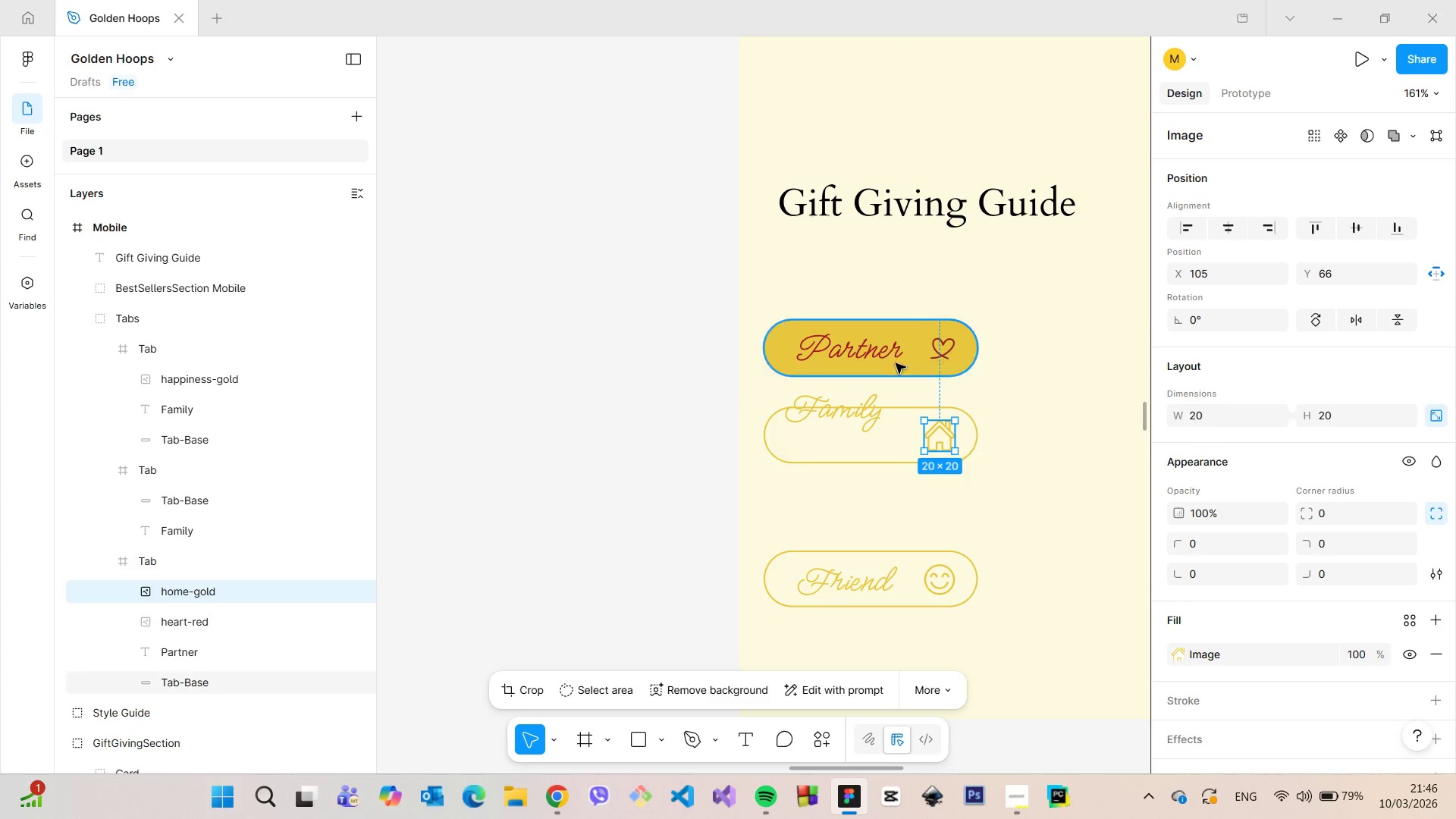 
hold_key(key=AltLeft, duration=1.51)
 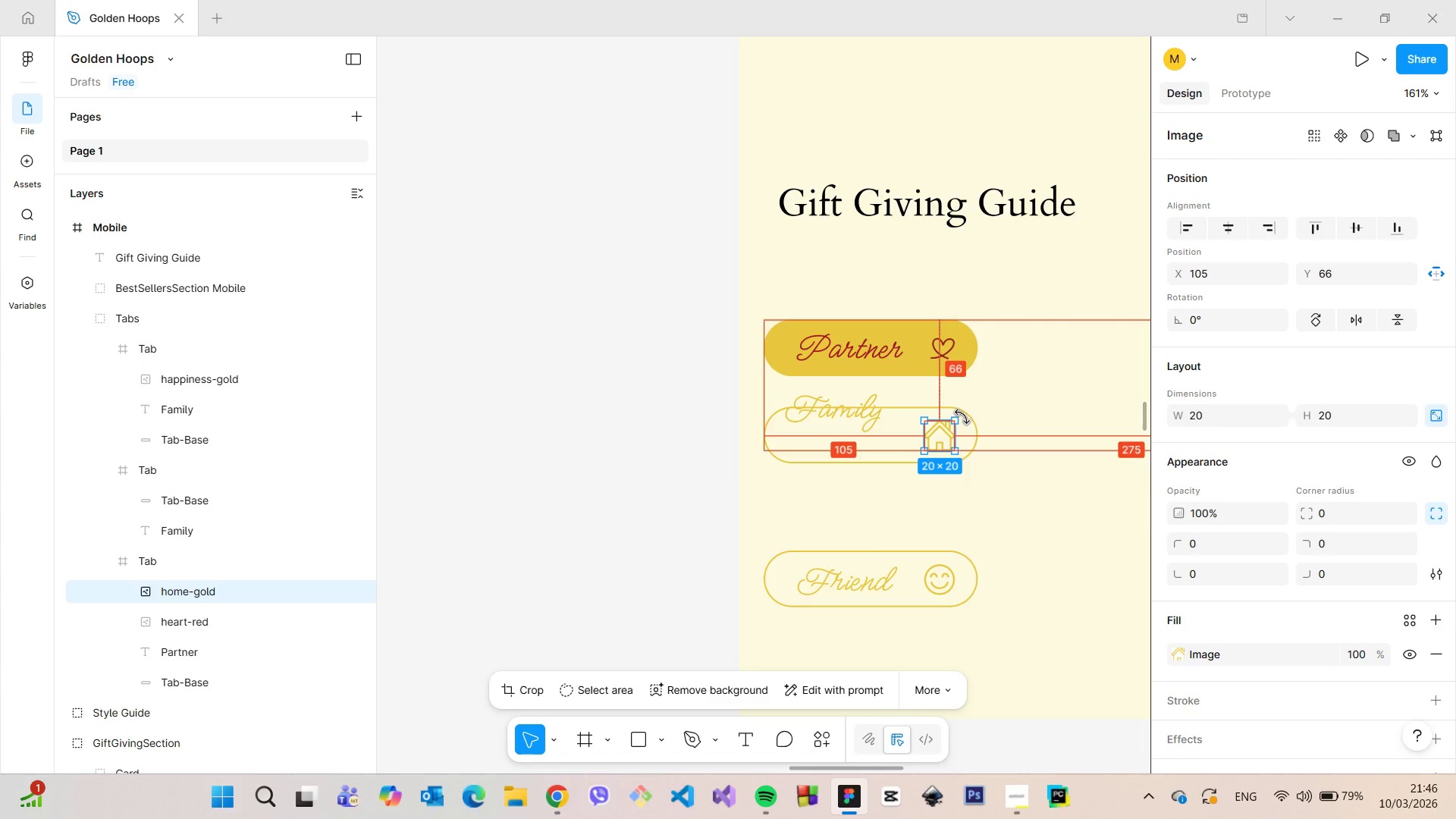 
key(Alt+AltLeft)
 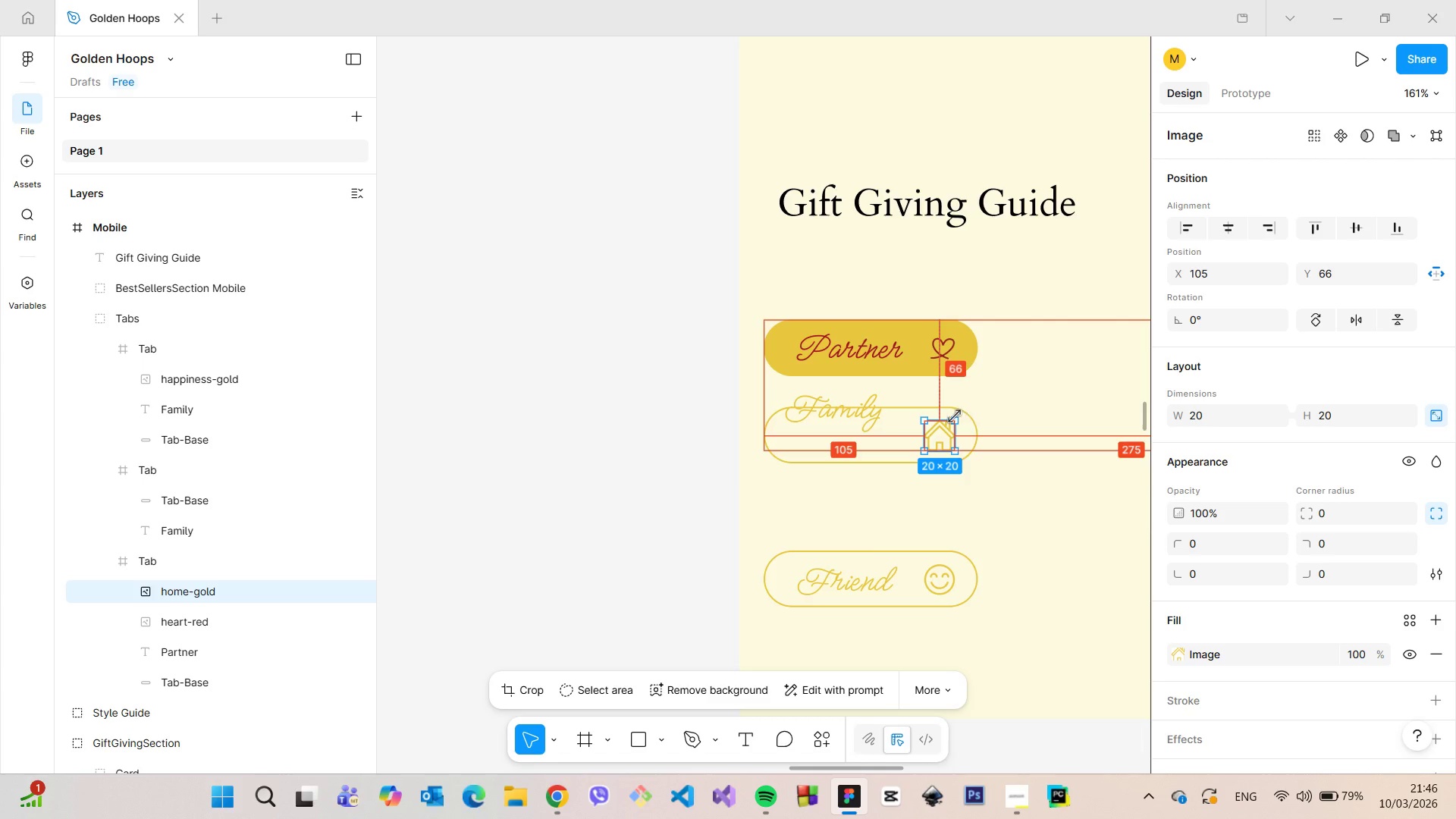 
key(Alt+AltLeft)
 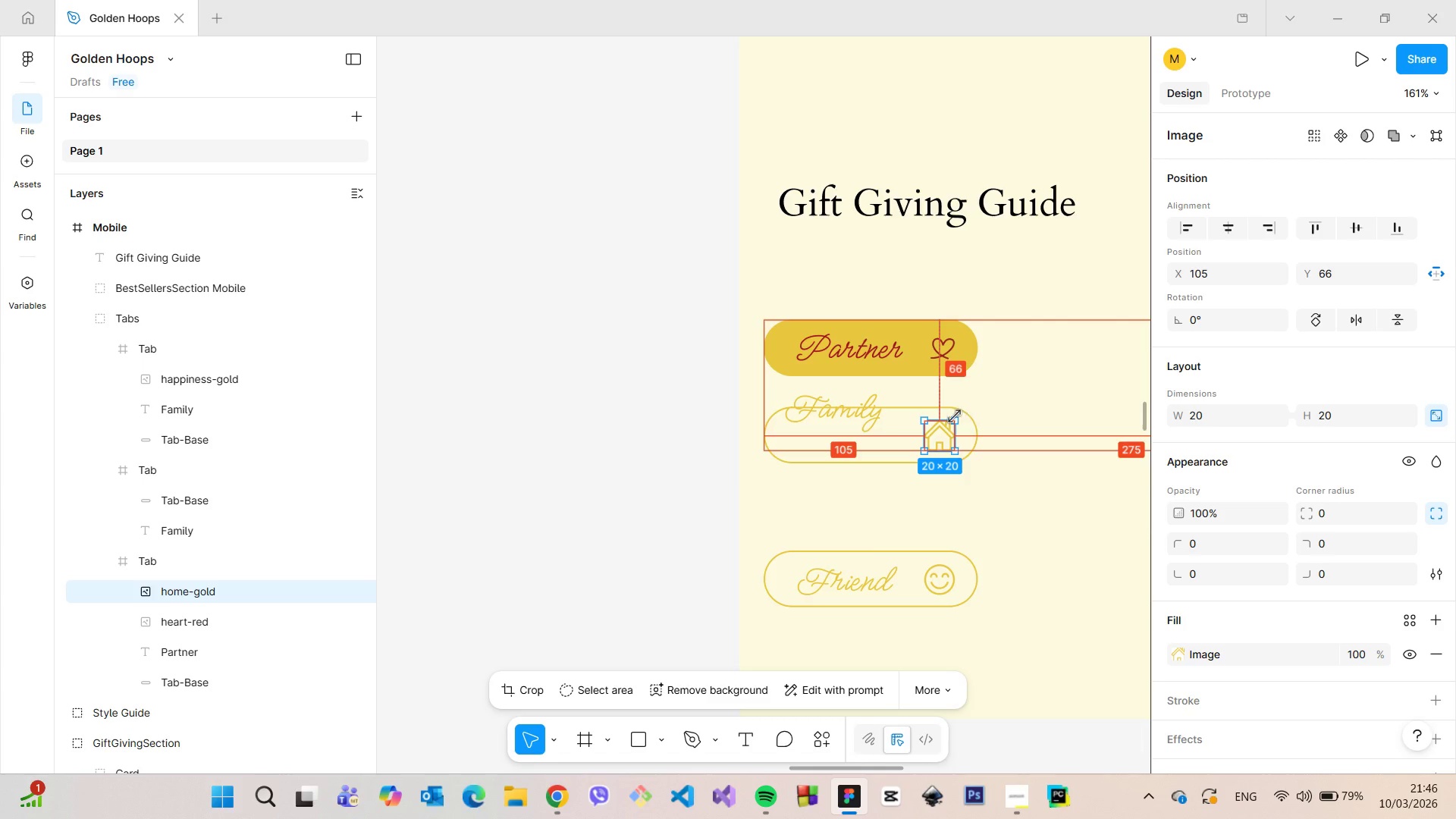 
key(Alt+AltLeft)
 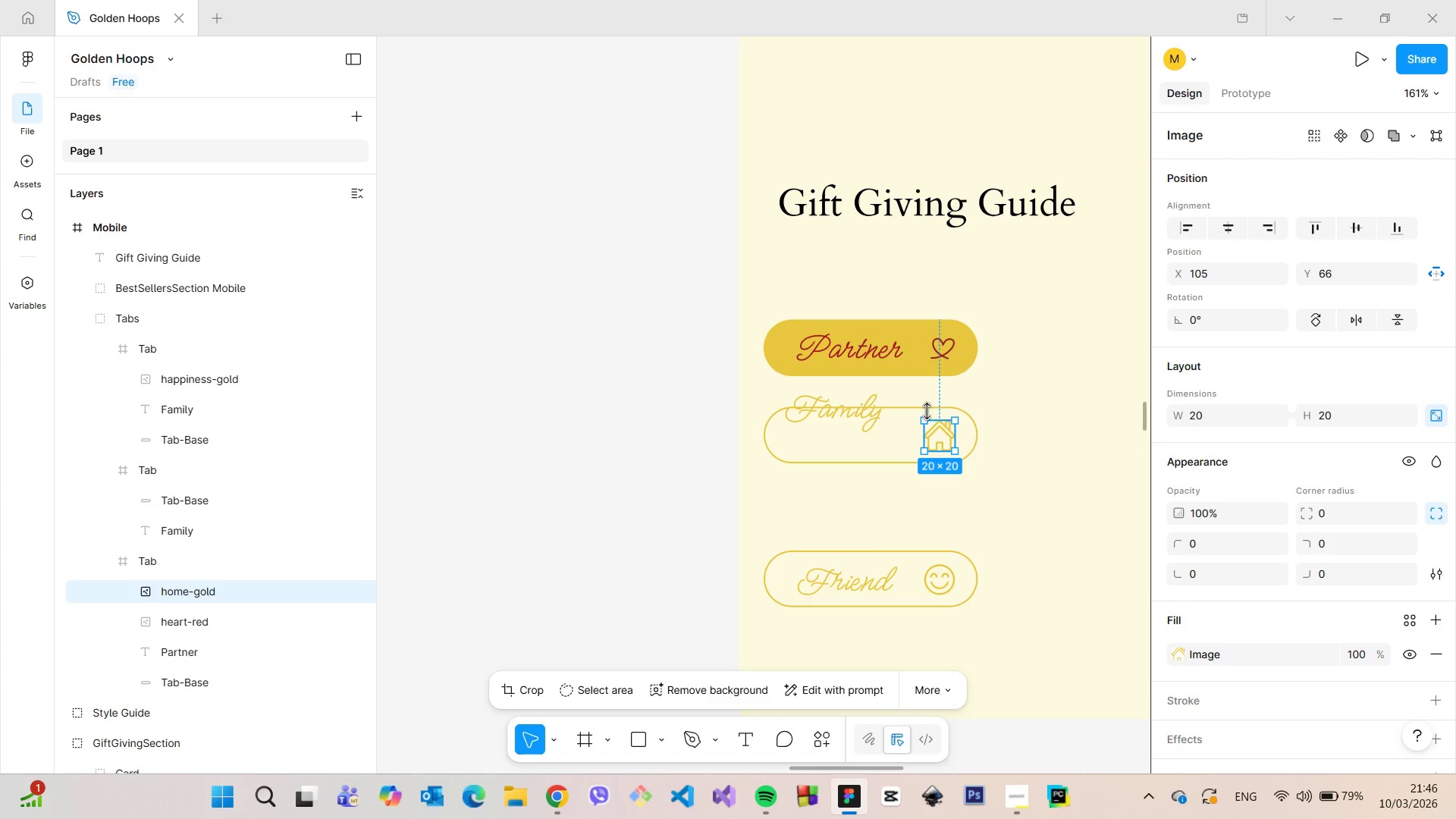 
key(Alt+AltLeft)
 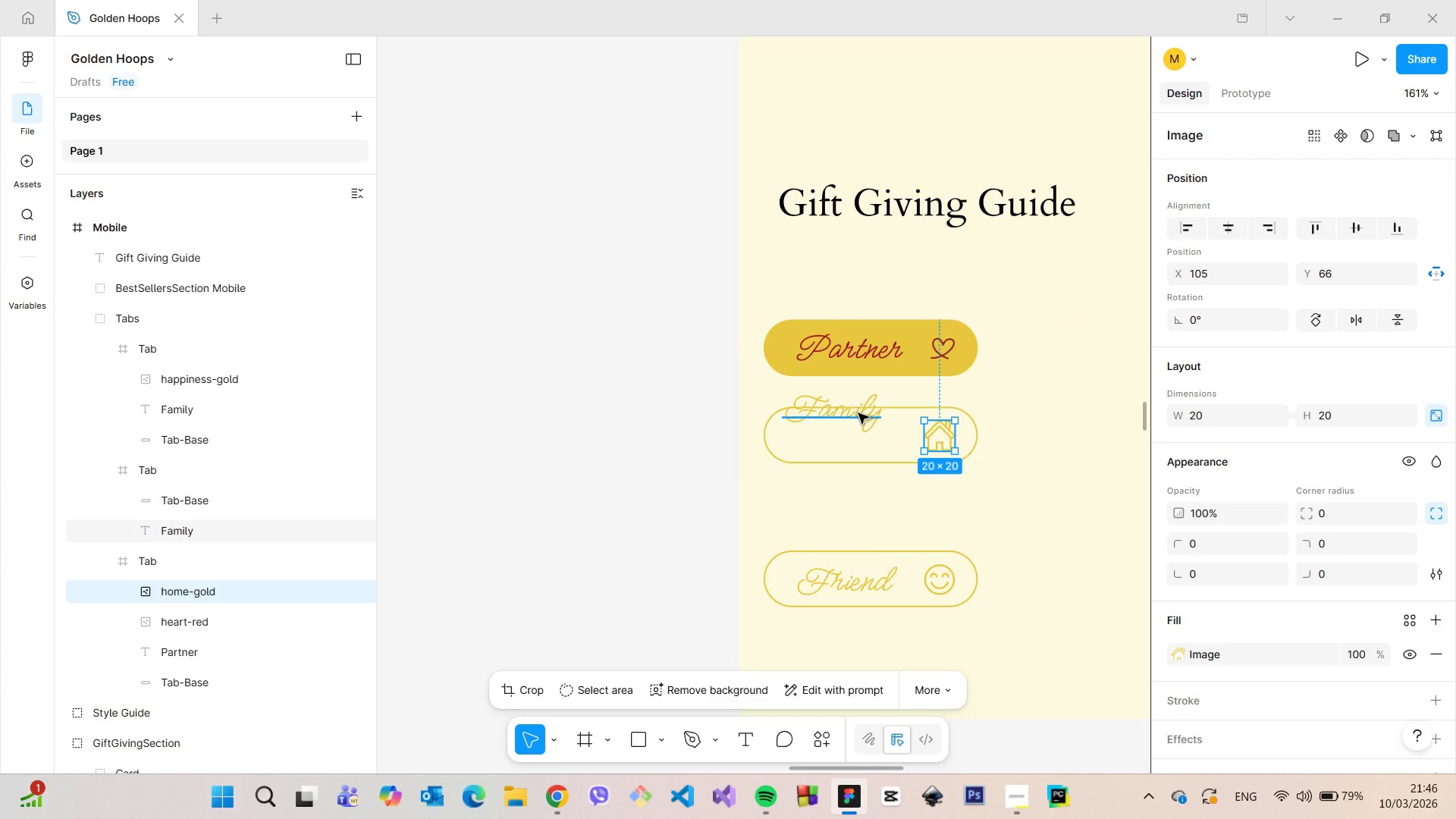 
left_click([858, 413])
 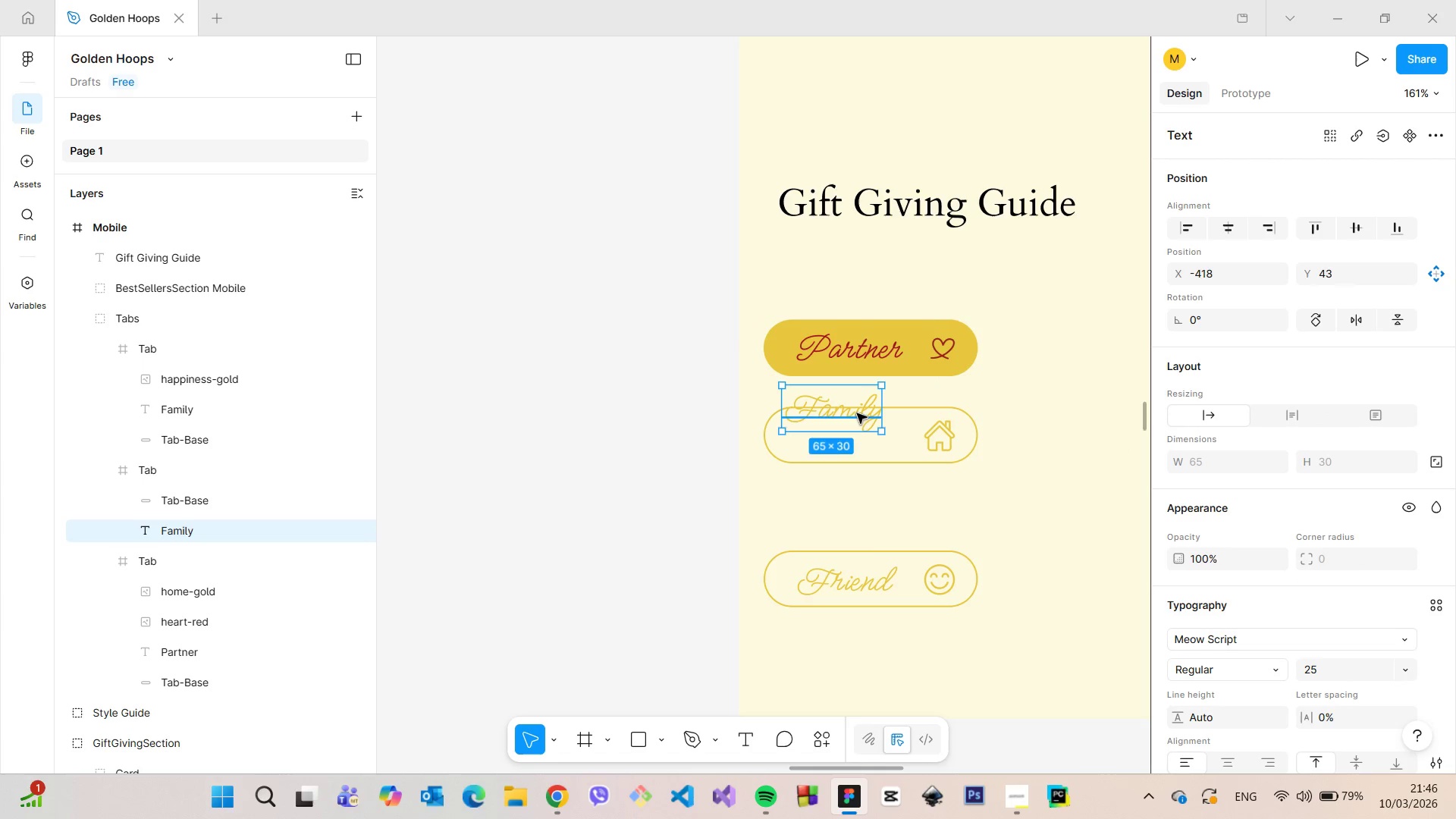 
left_click_drag(start_coordinate=[857, 414], to_coordinate=[866, 440])
 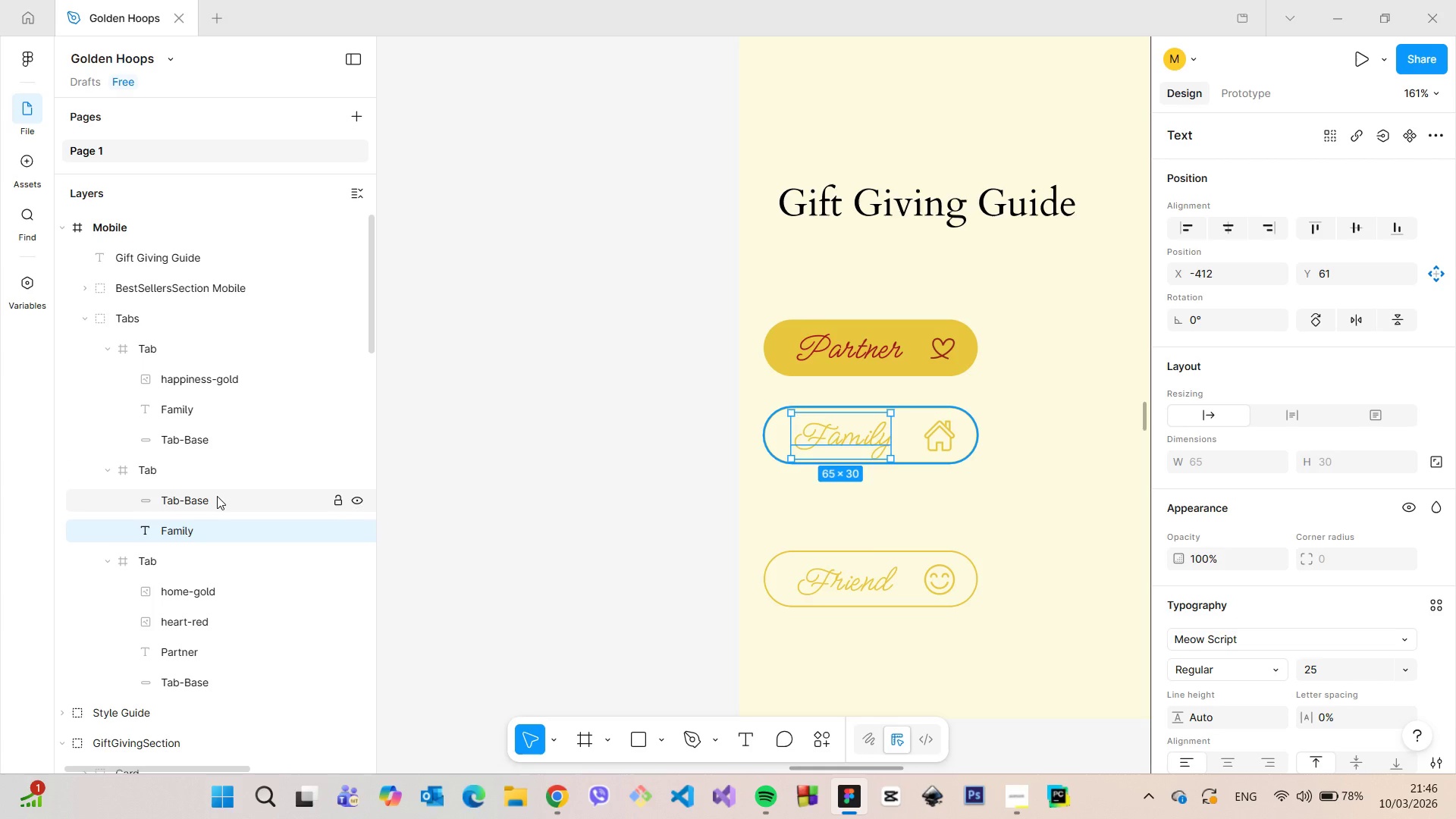 
left_click([217, 496])
 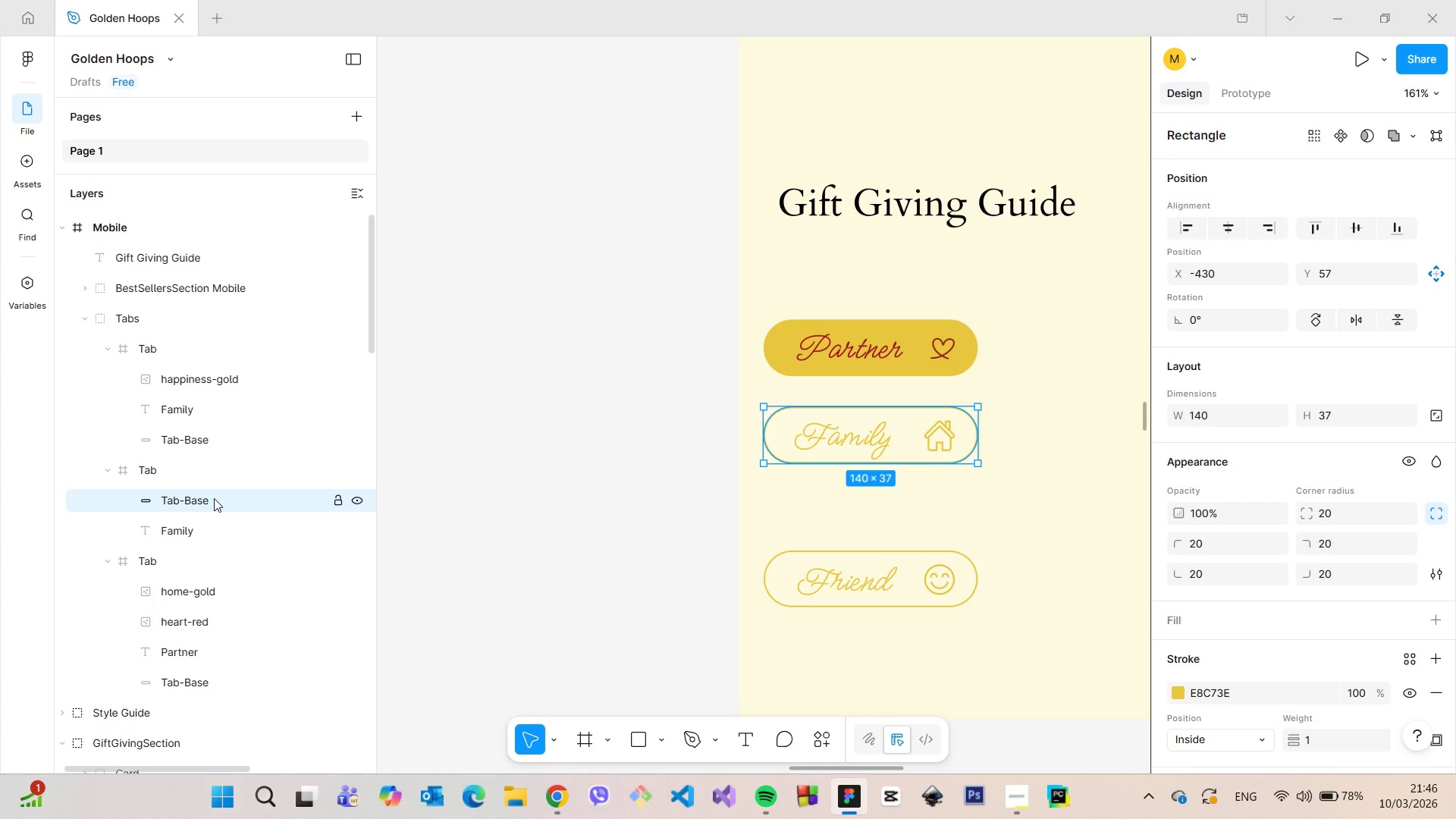 
left_click_drag(start_coordinate=[214, 498], to_coordinate=[215, 534])
 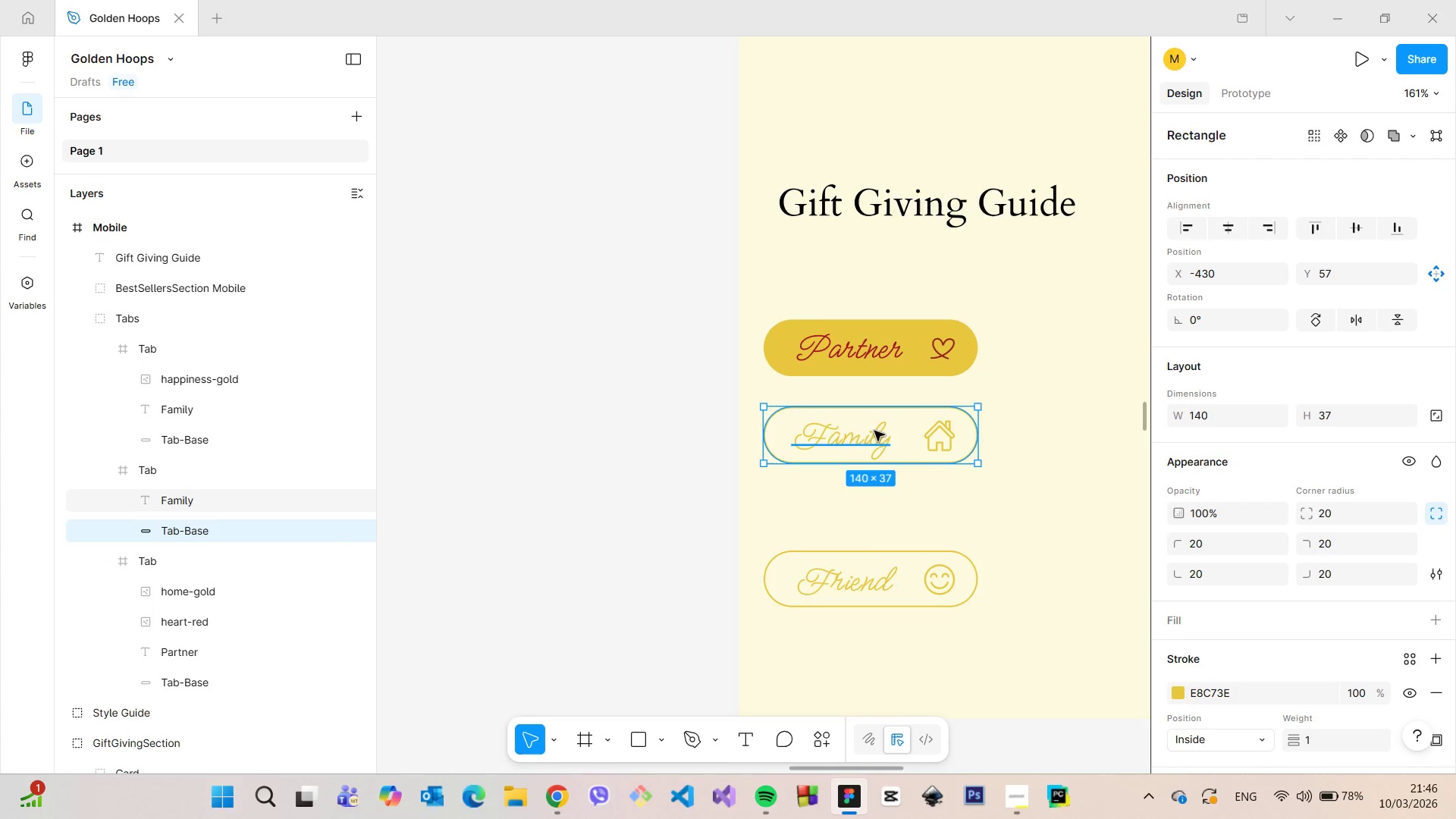 
left_click([855, 435])
 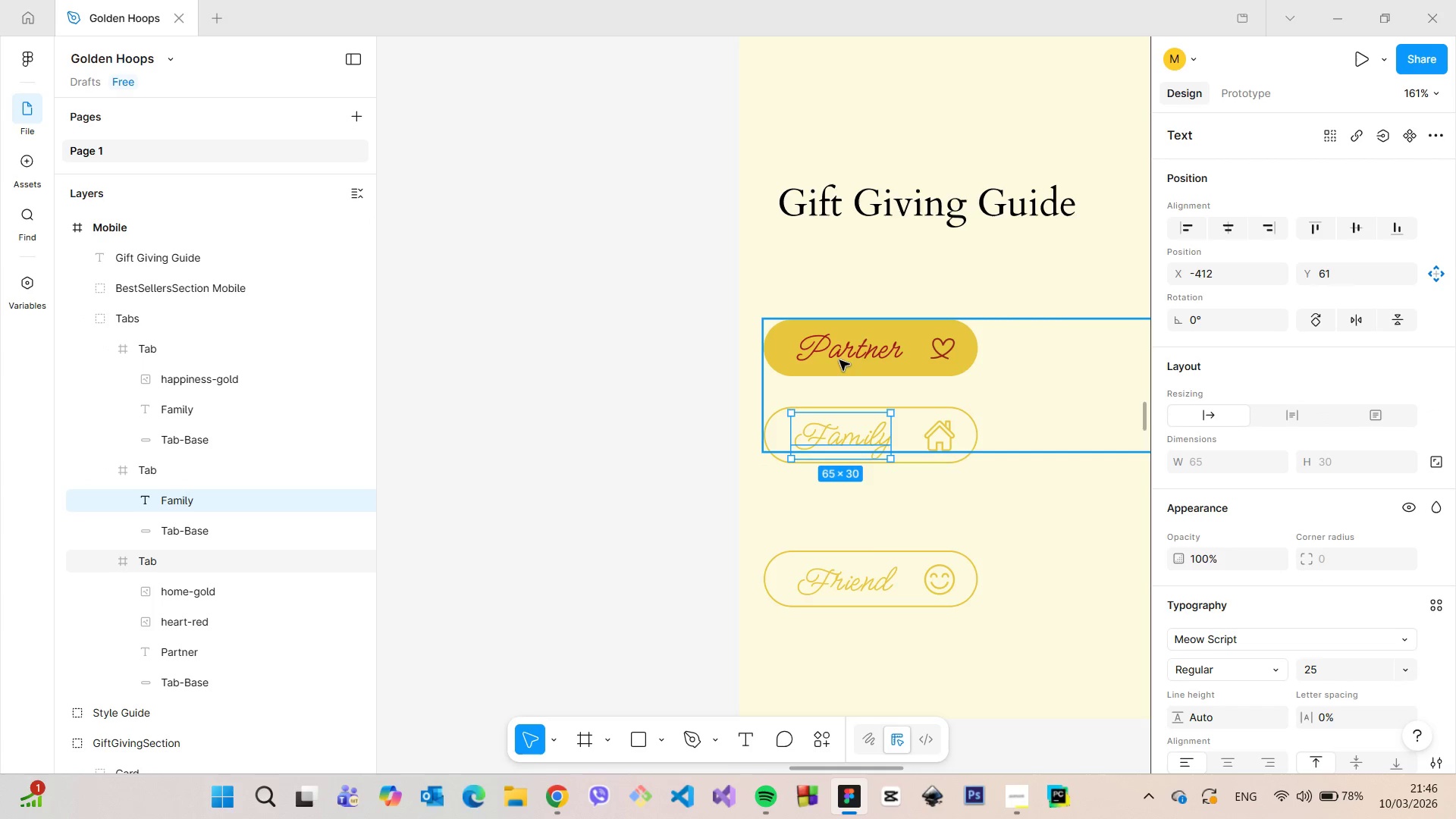 
double_click([839, 354])
 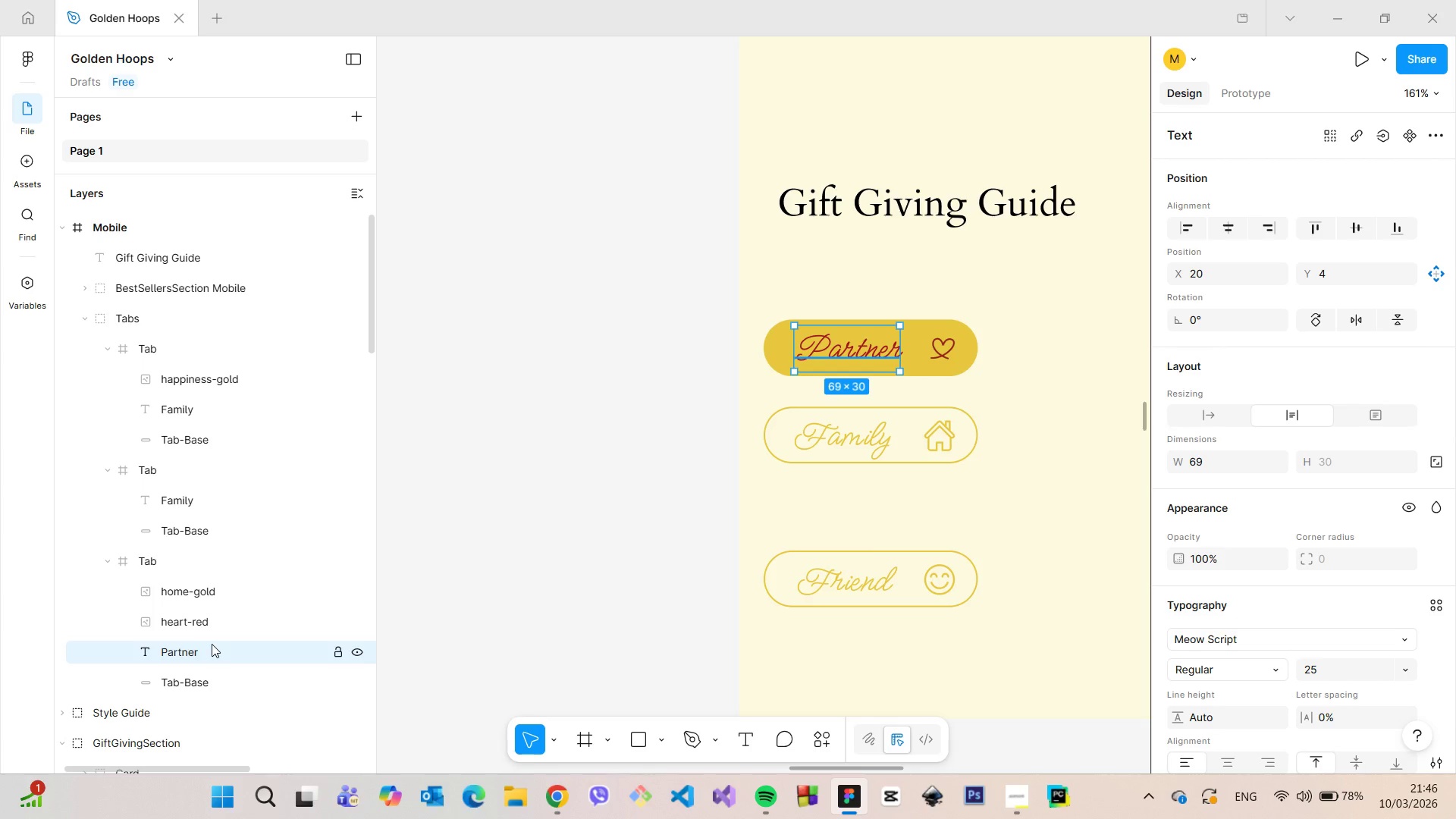 
wait(9.95)
 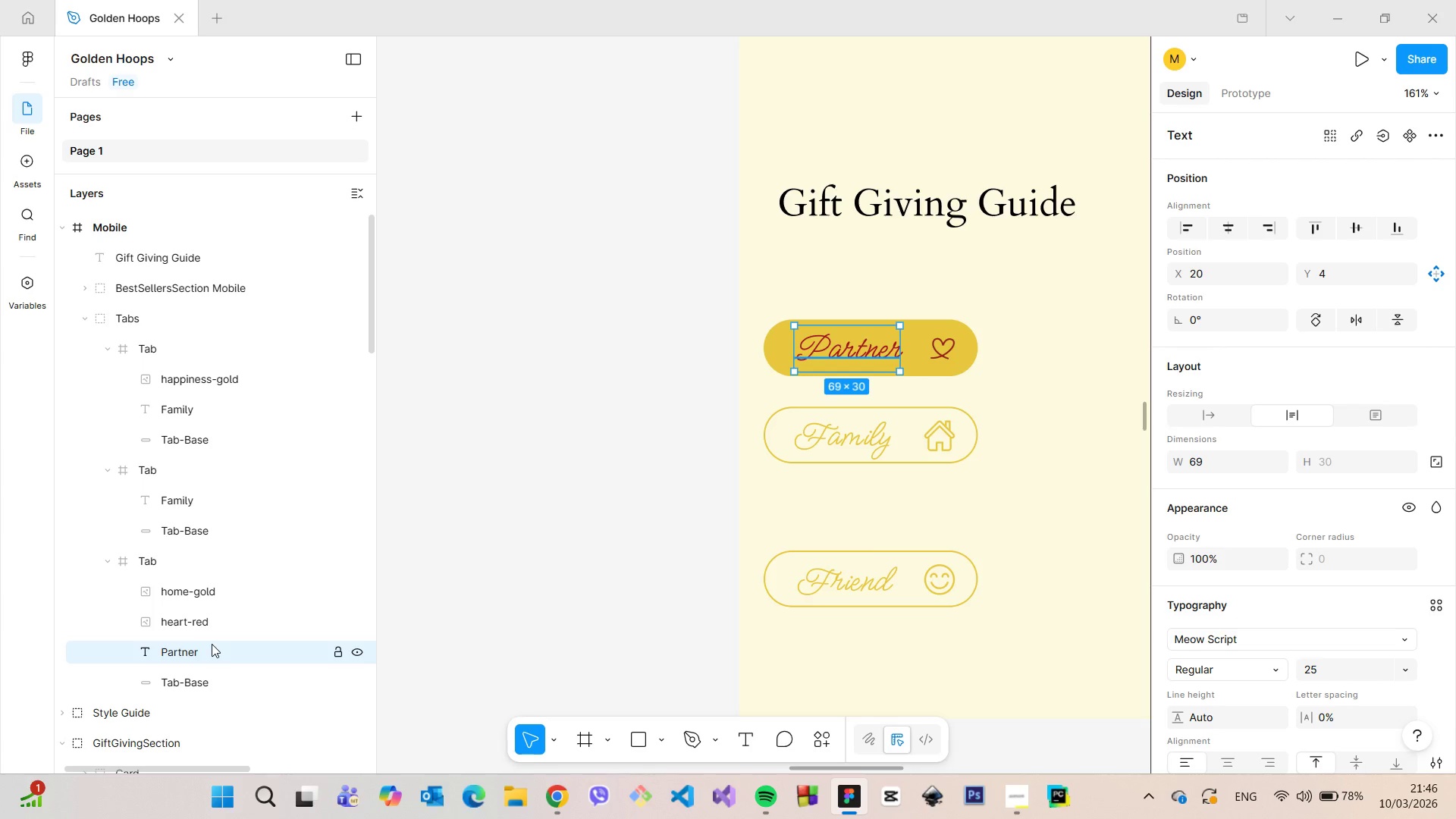 
left_click([199, 505])
 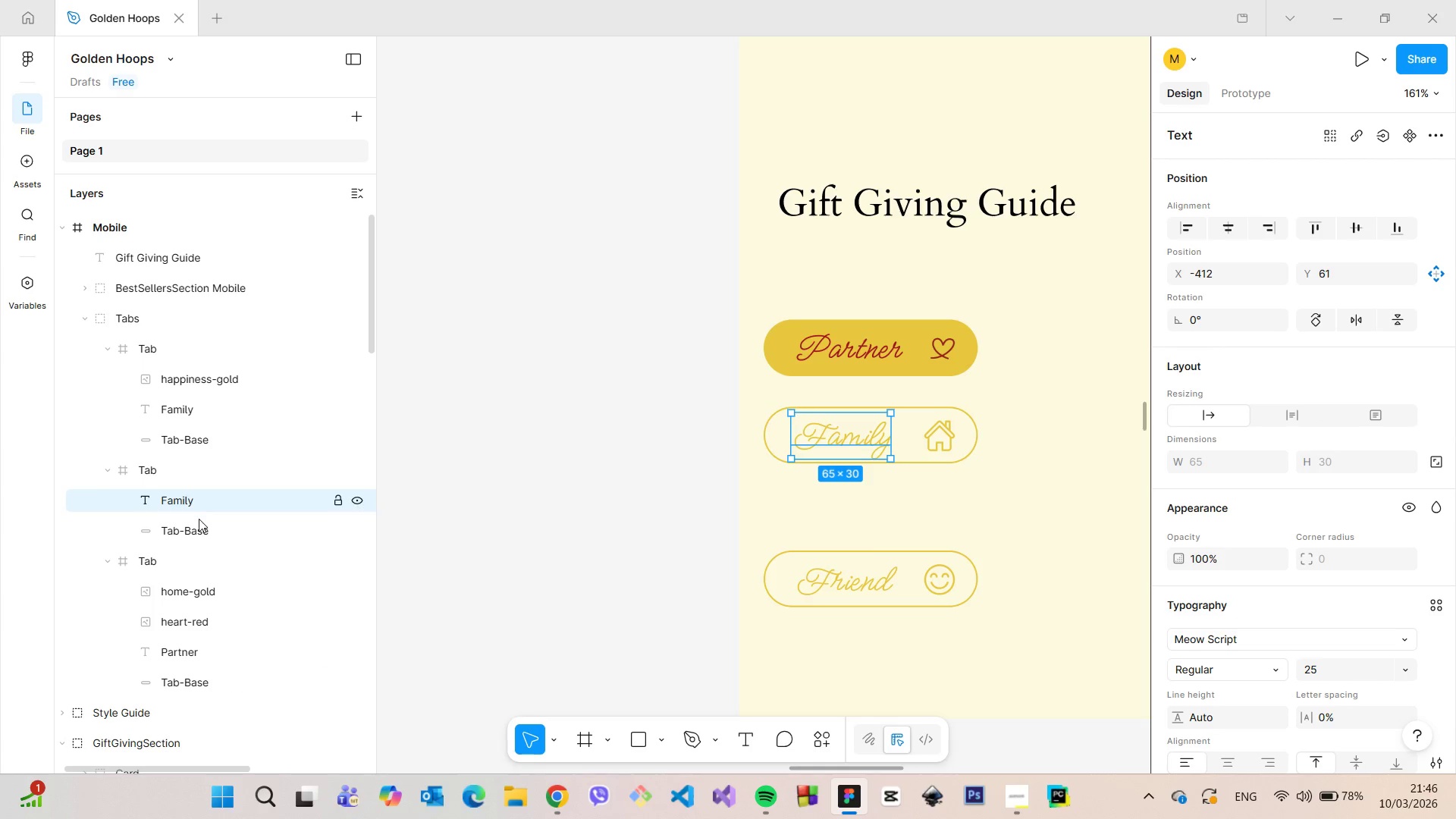 
left_click([203, 528])
 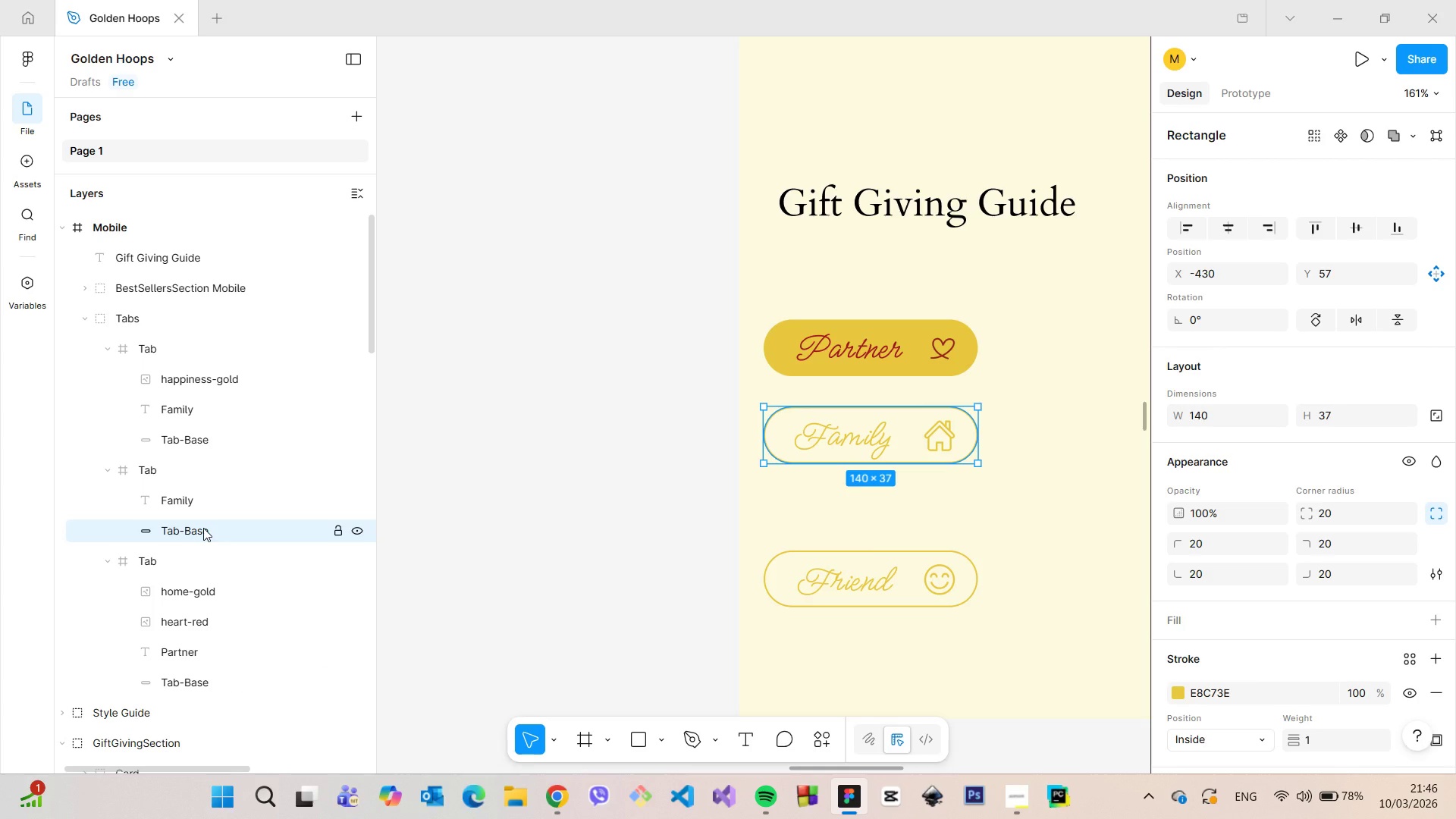 
scroll: coordinate [203, 528], scroll_direction: up, amount: 1.0
 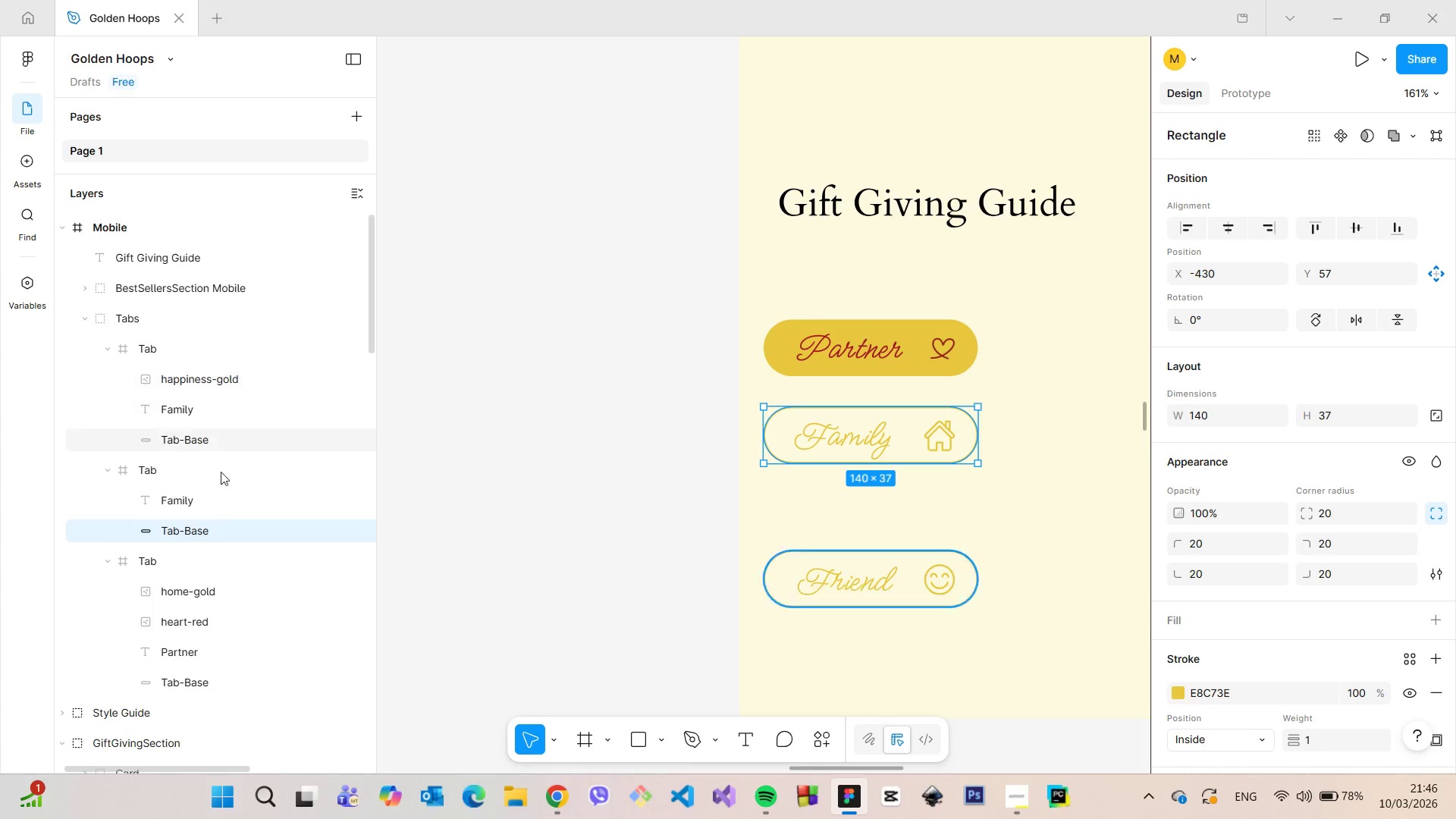 
left_click([215, 587])
 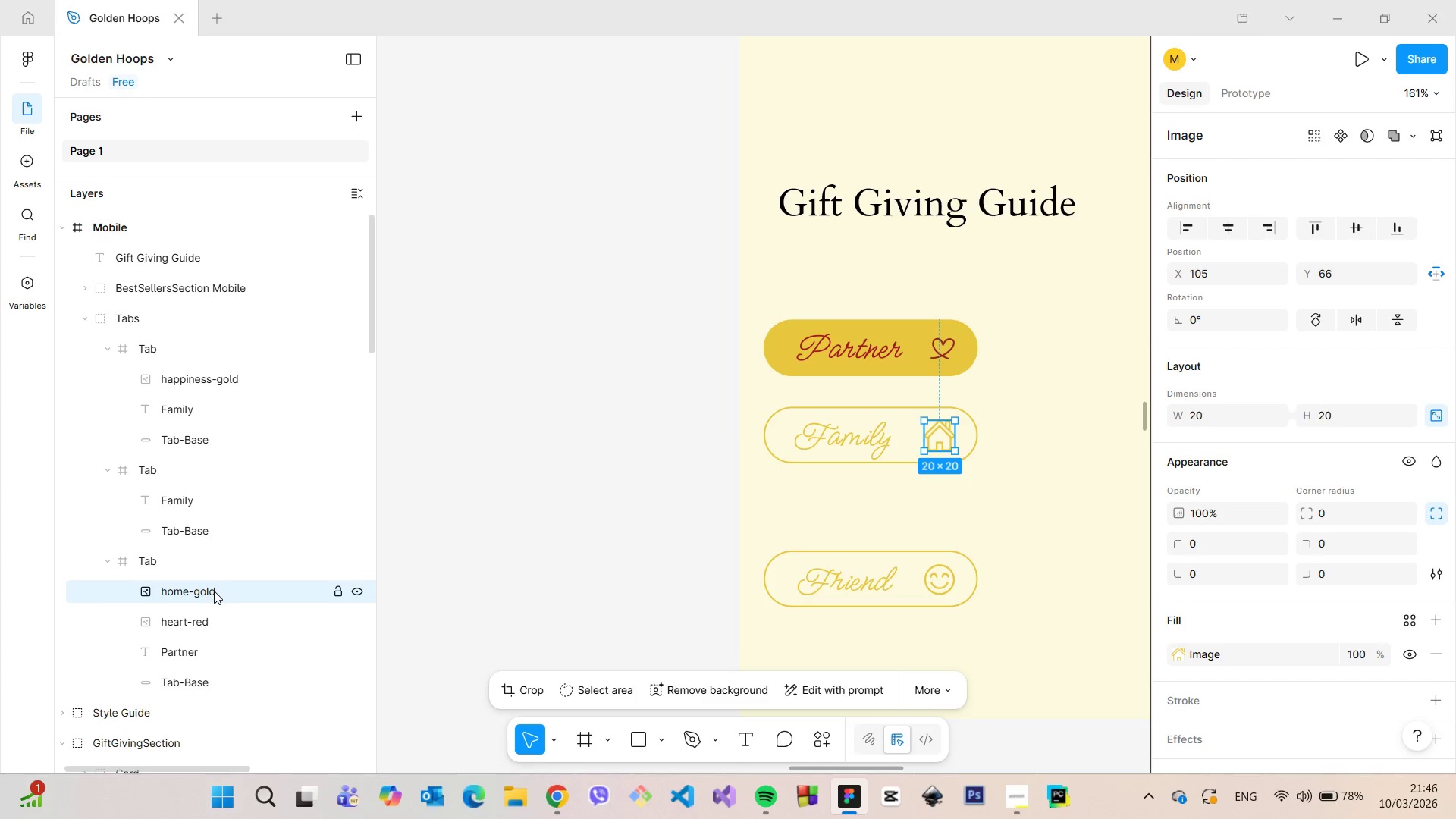 
left_click_drag(start_coordinate=[207, 593], to_coordinate=[220, 507])
 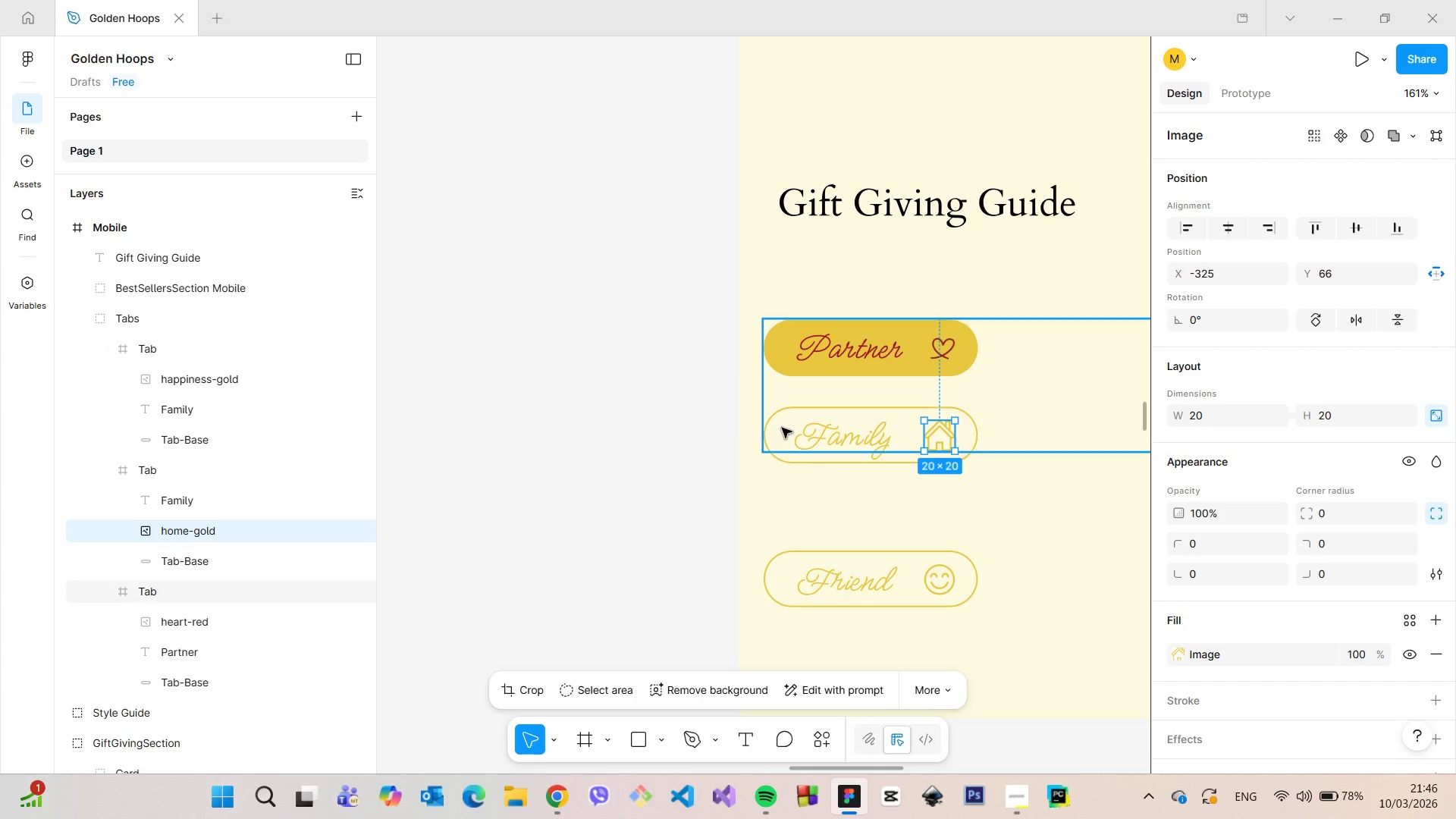 
left_click([814, 443])
 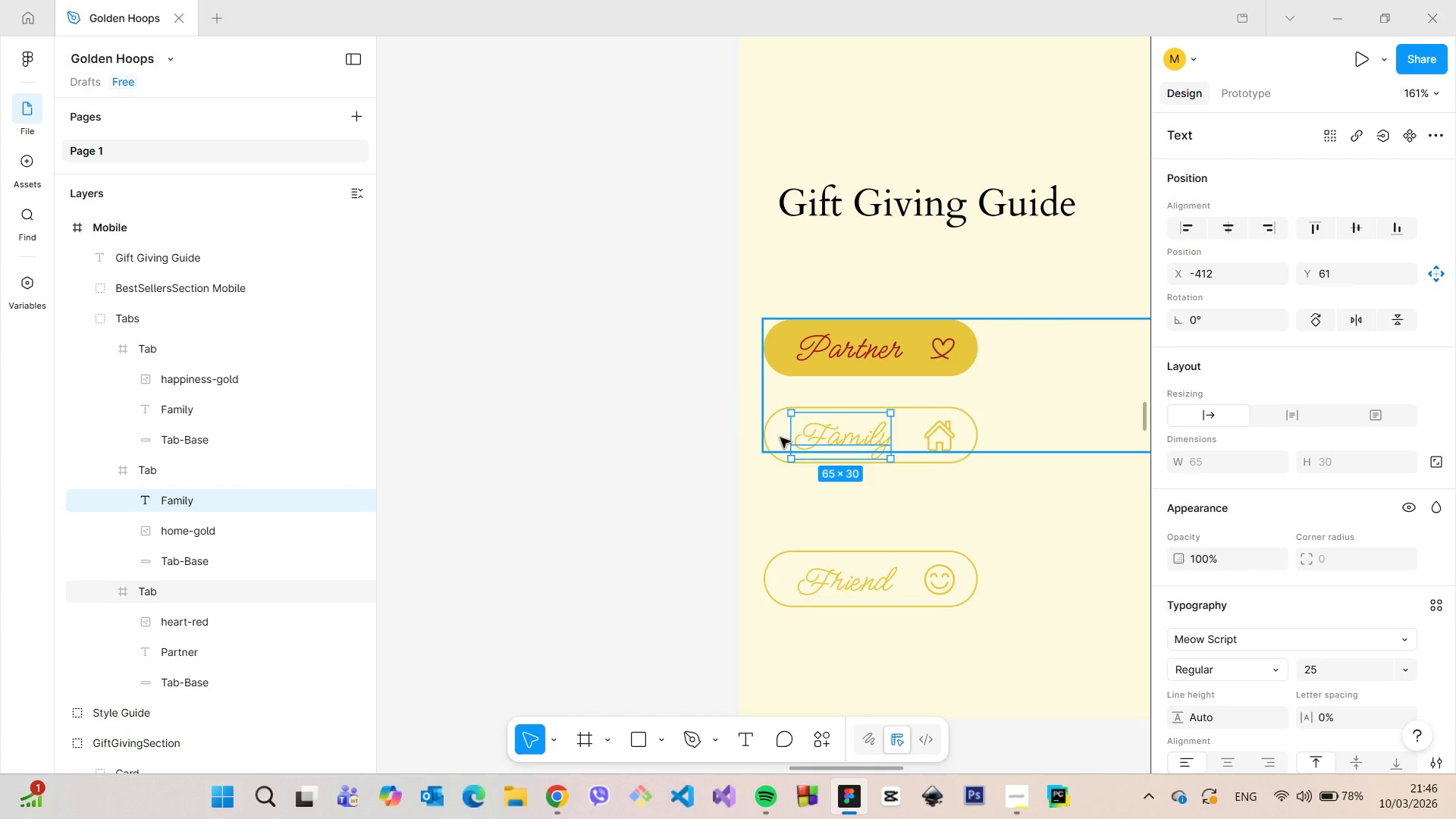 
hold_key(key=AltLeft, duration=1.51)
 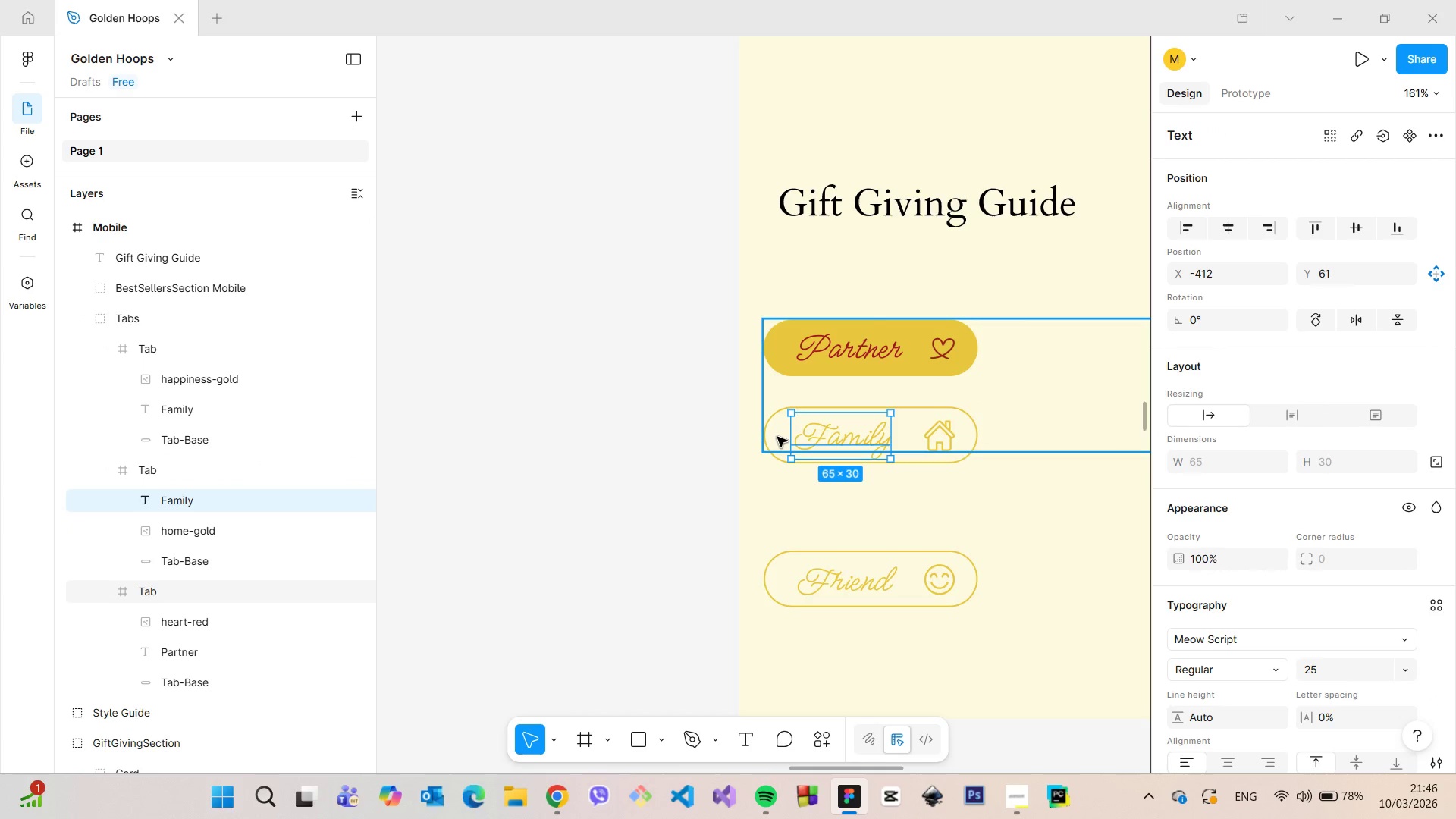 
key(Alt+AltLeft)
 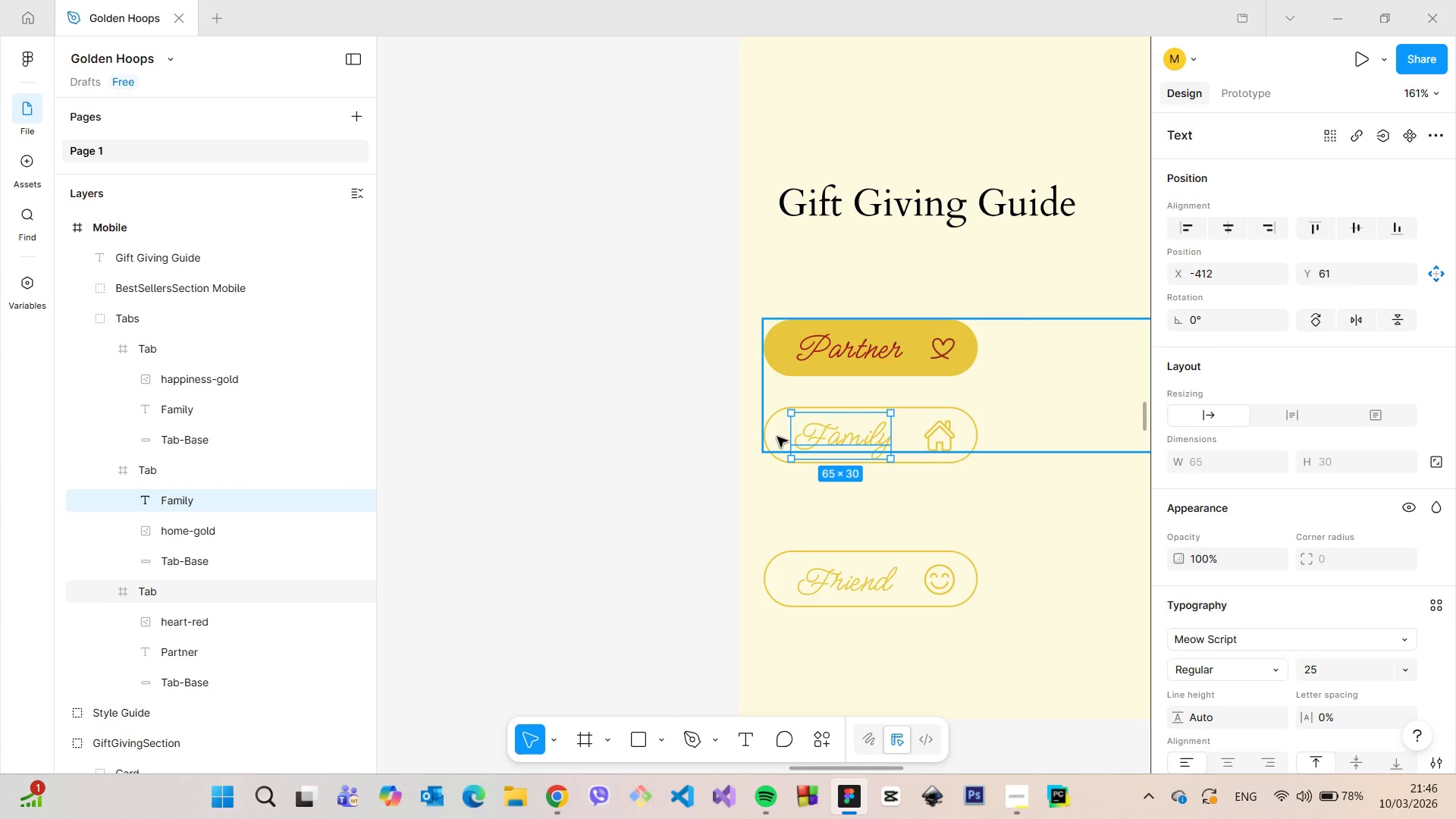 
key(Alt+AltLeft)
 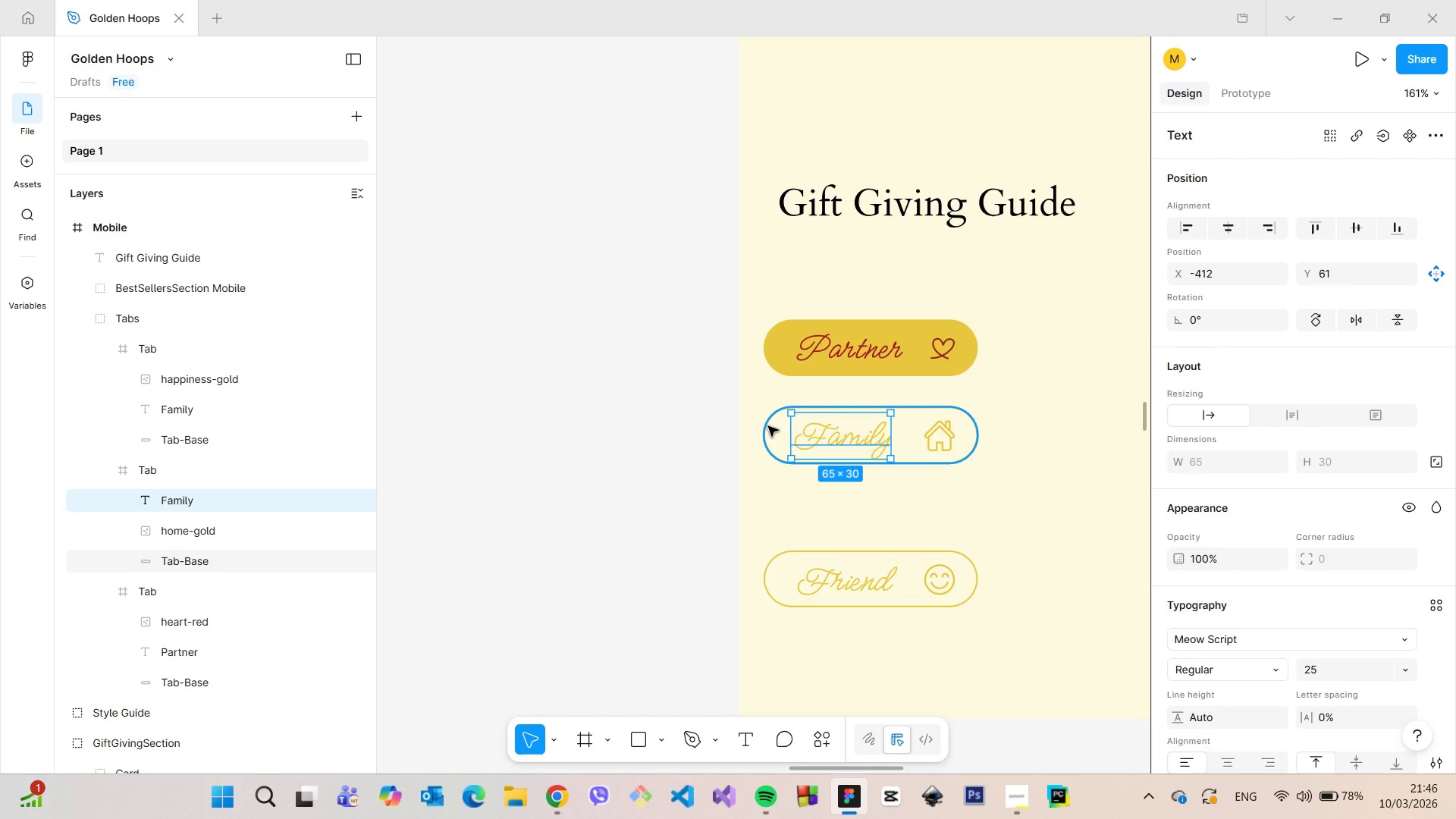 
left_click([768, 426])
 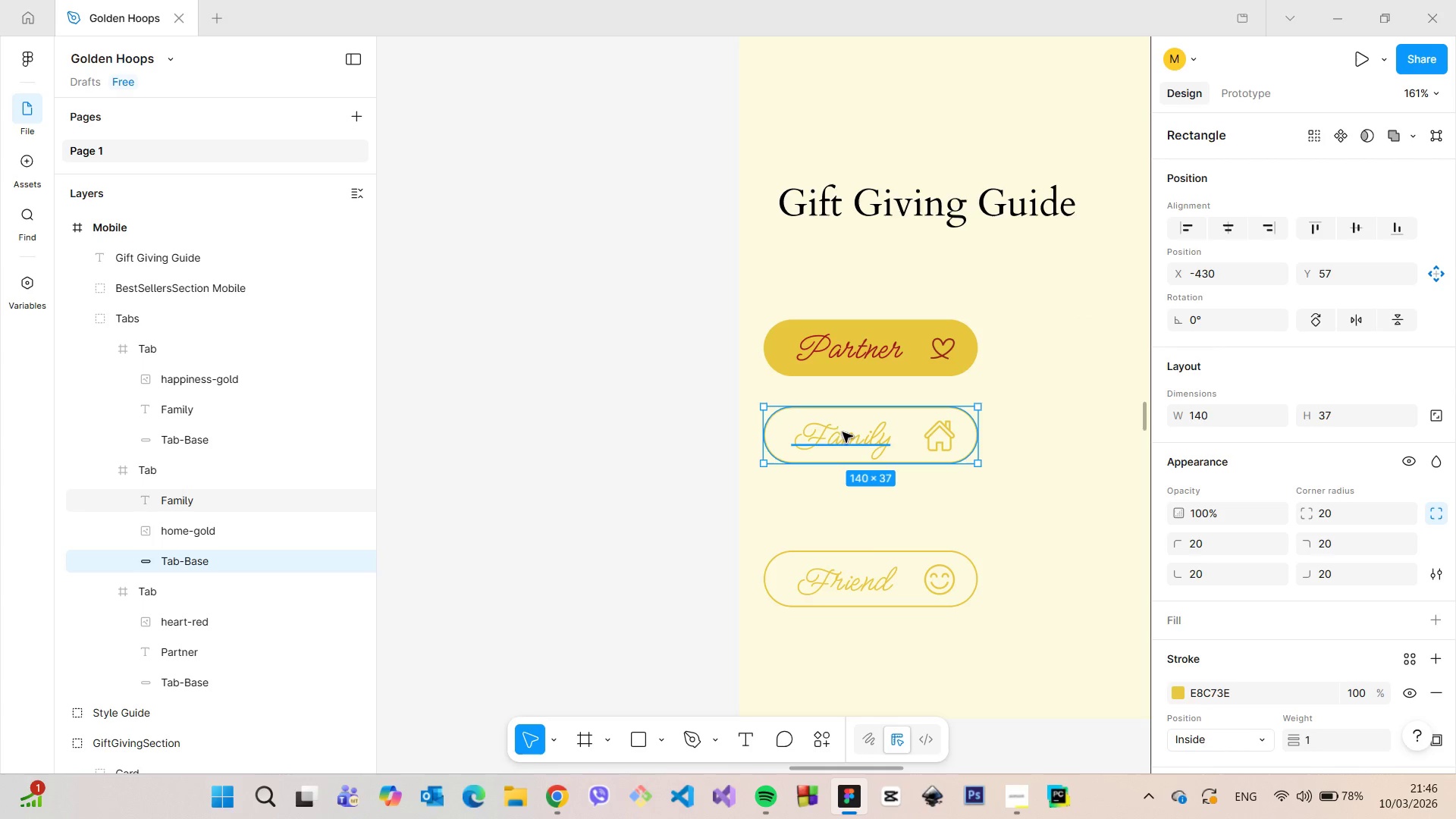 
left_click([843, 432])
 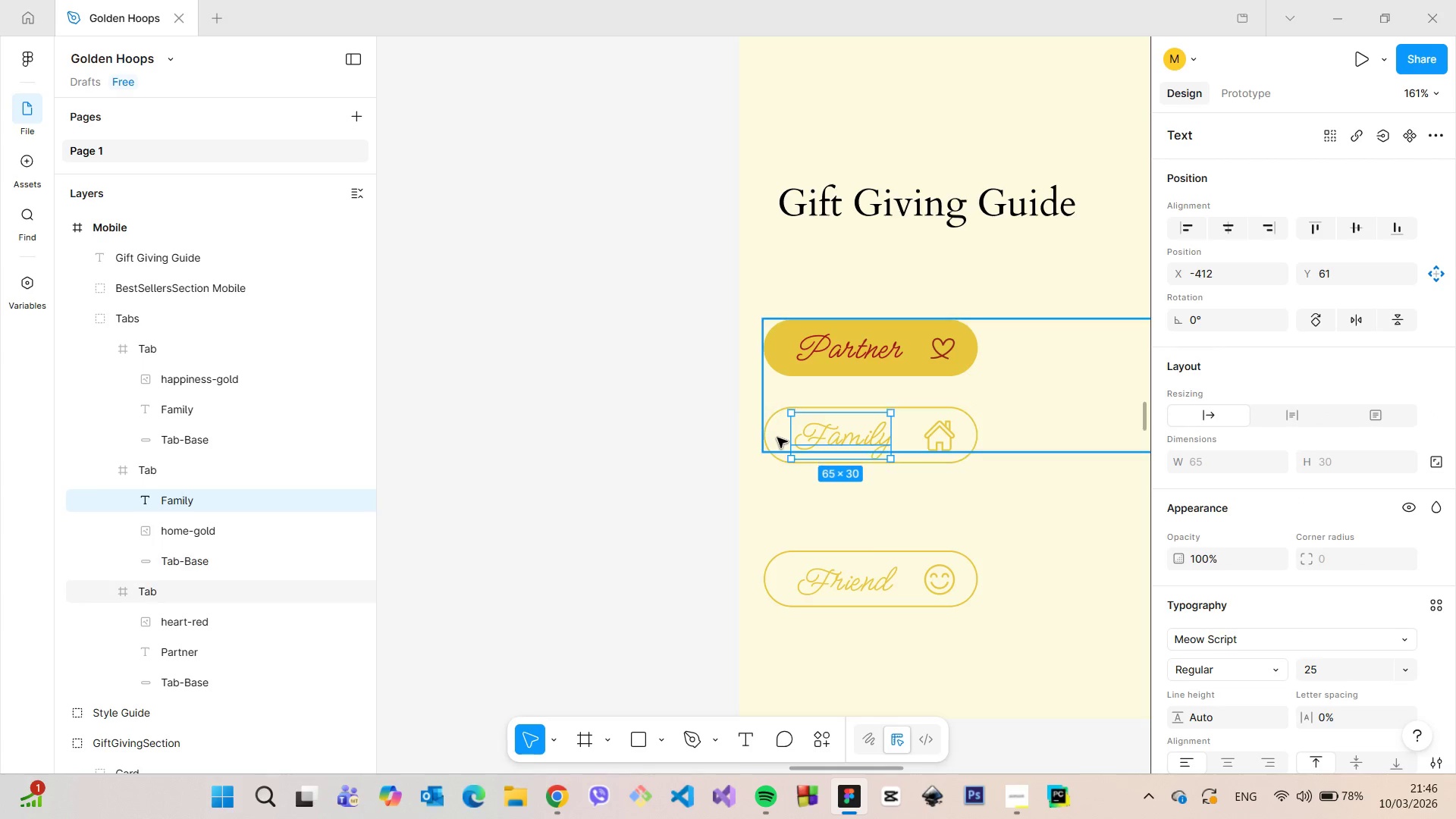 
hold_key(key=AltLeft, duration=0.81)
 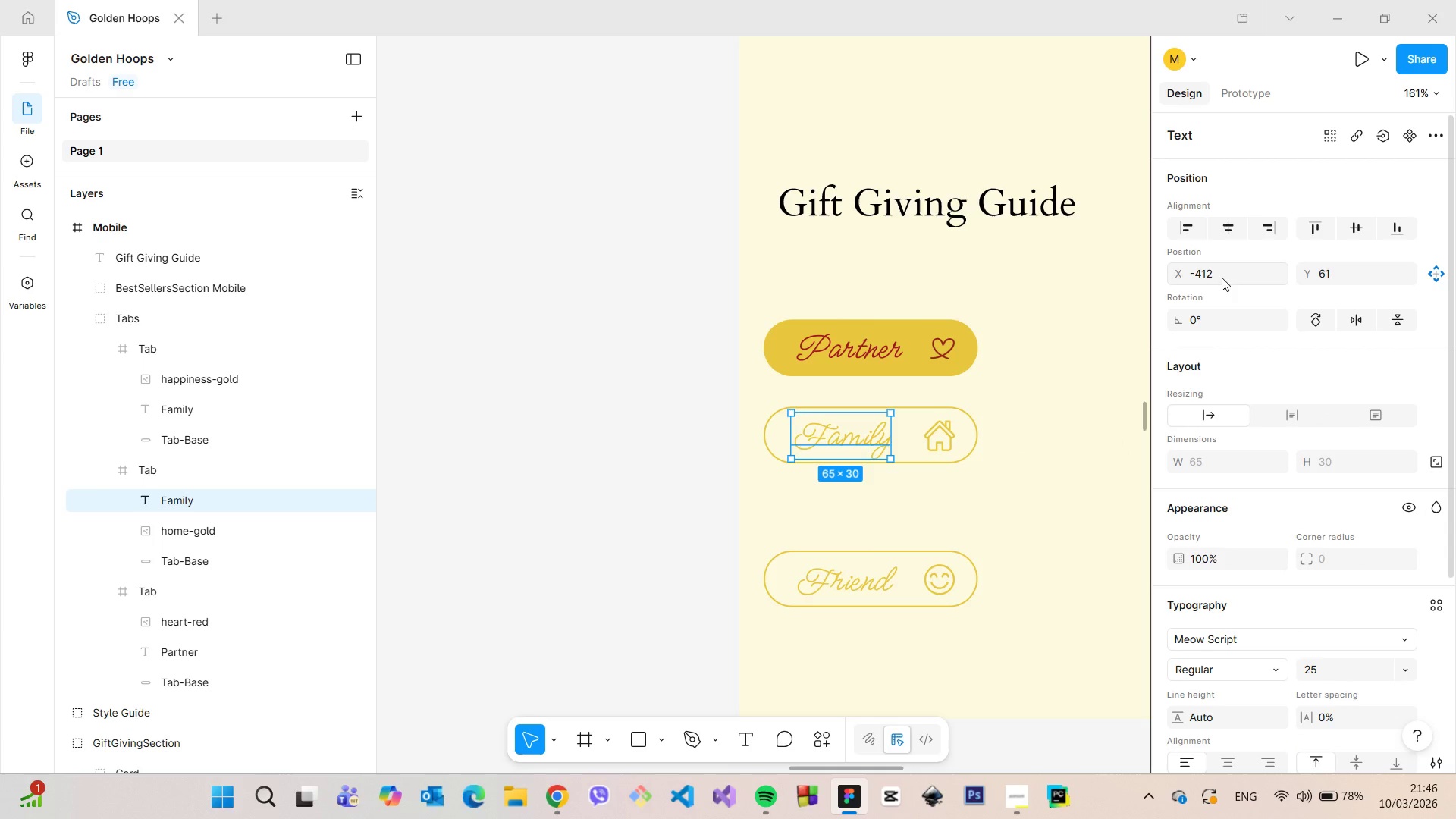 
left_click([1222, 278])
 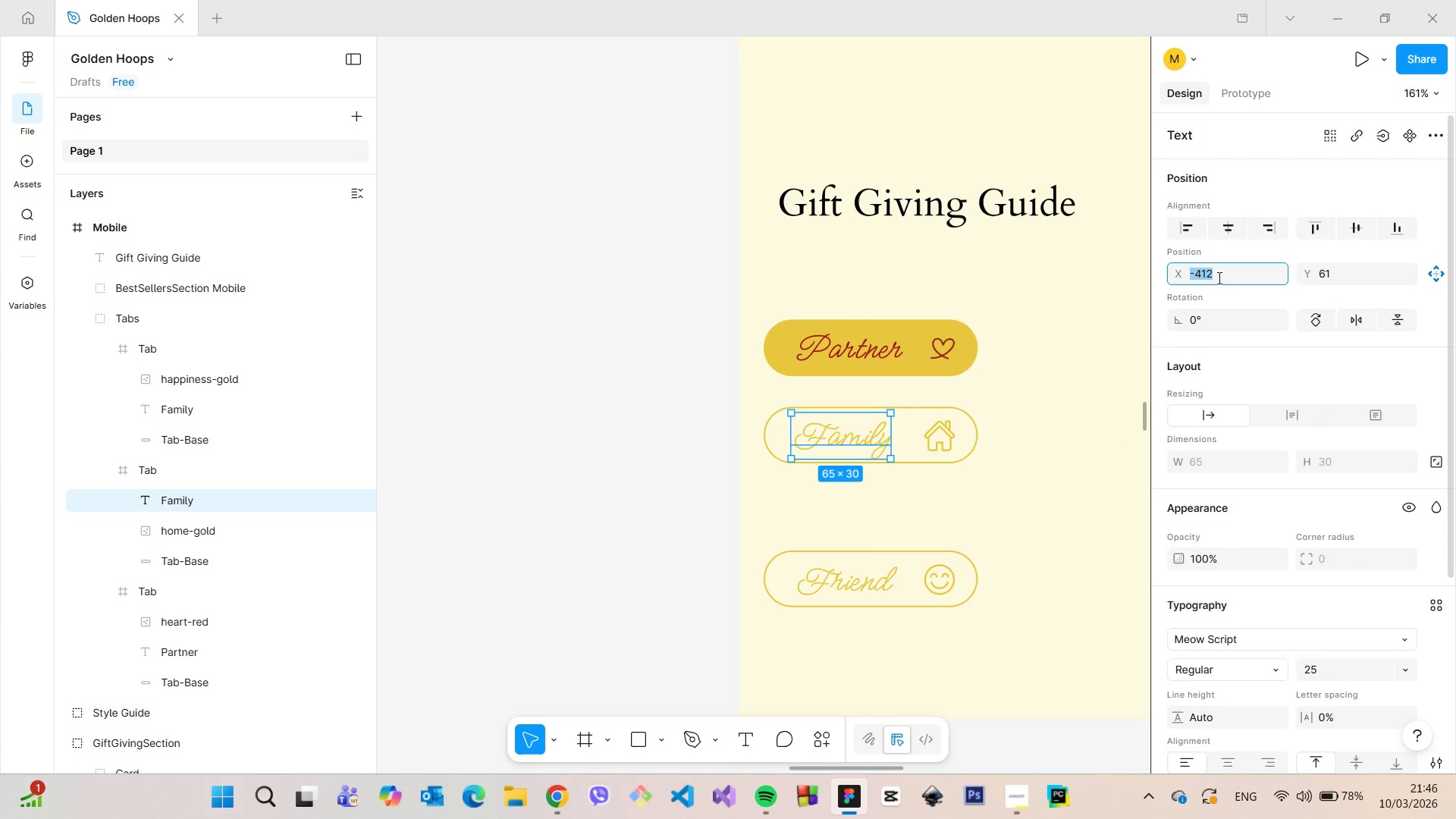 
key(ArrowUp)
 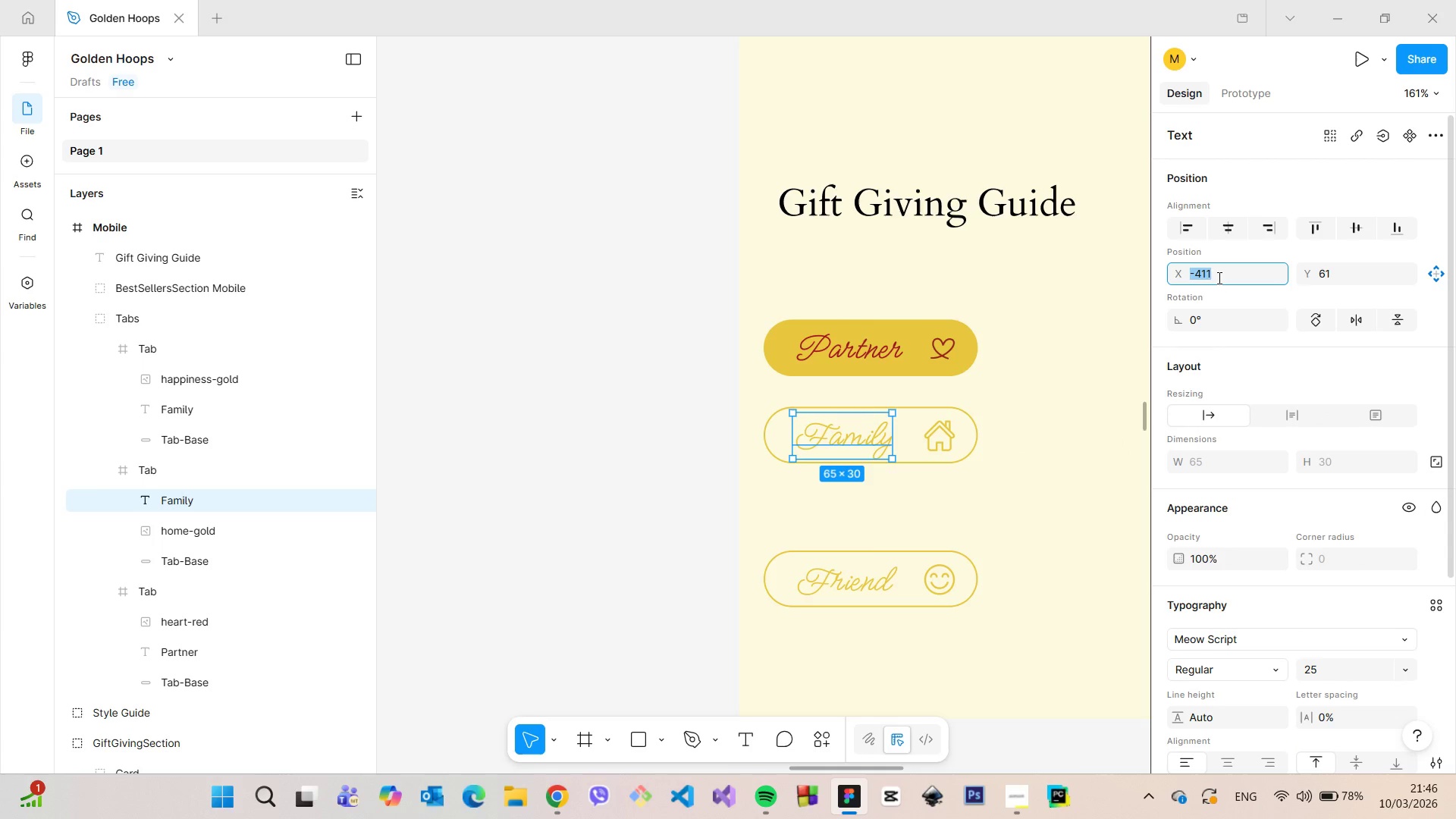 
key(ArrowUp)
 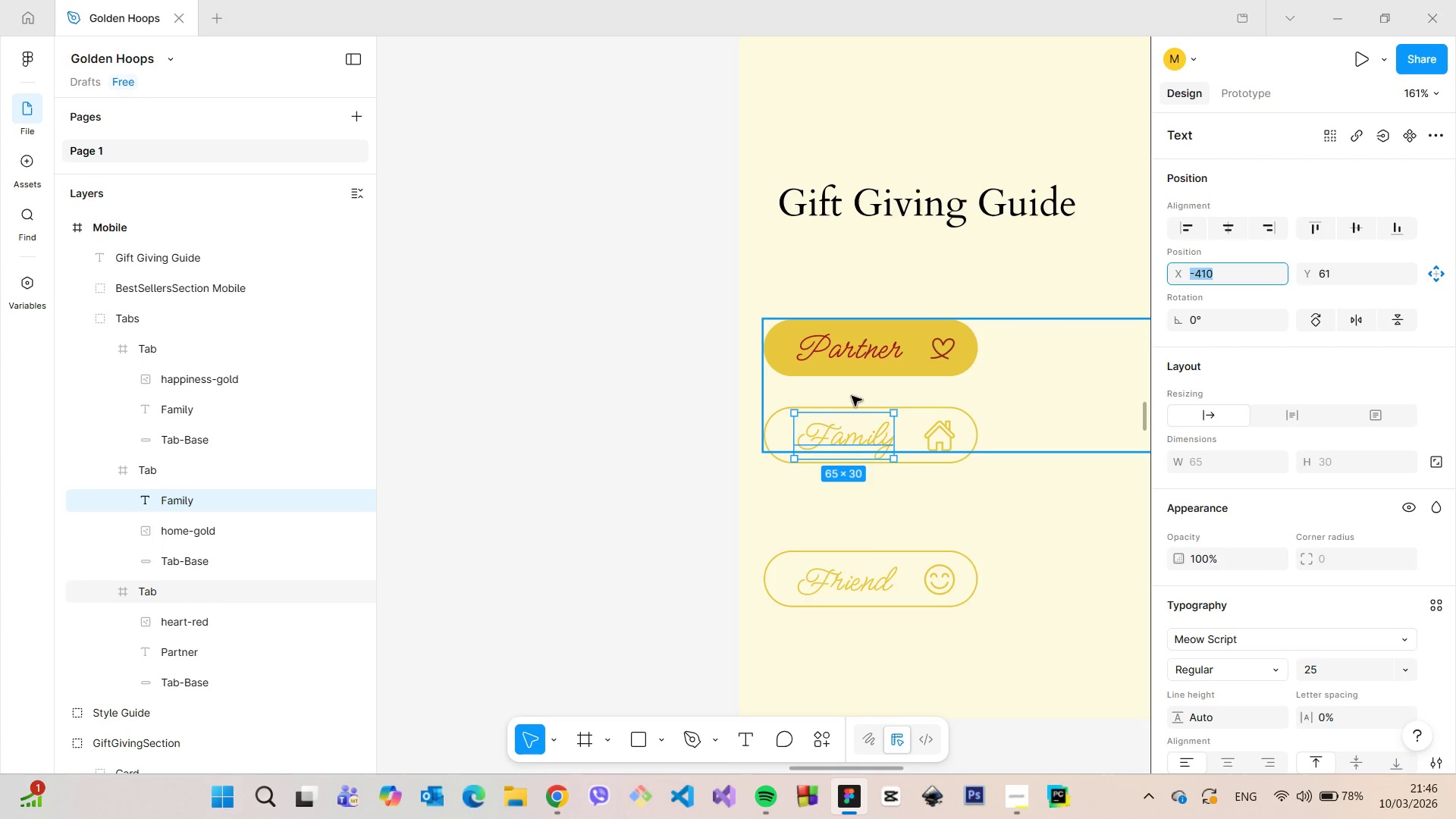 
hold_key(key=AltLeft, duration=0.53)
 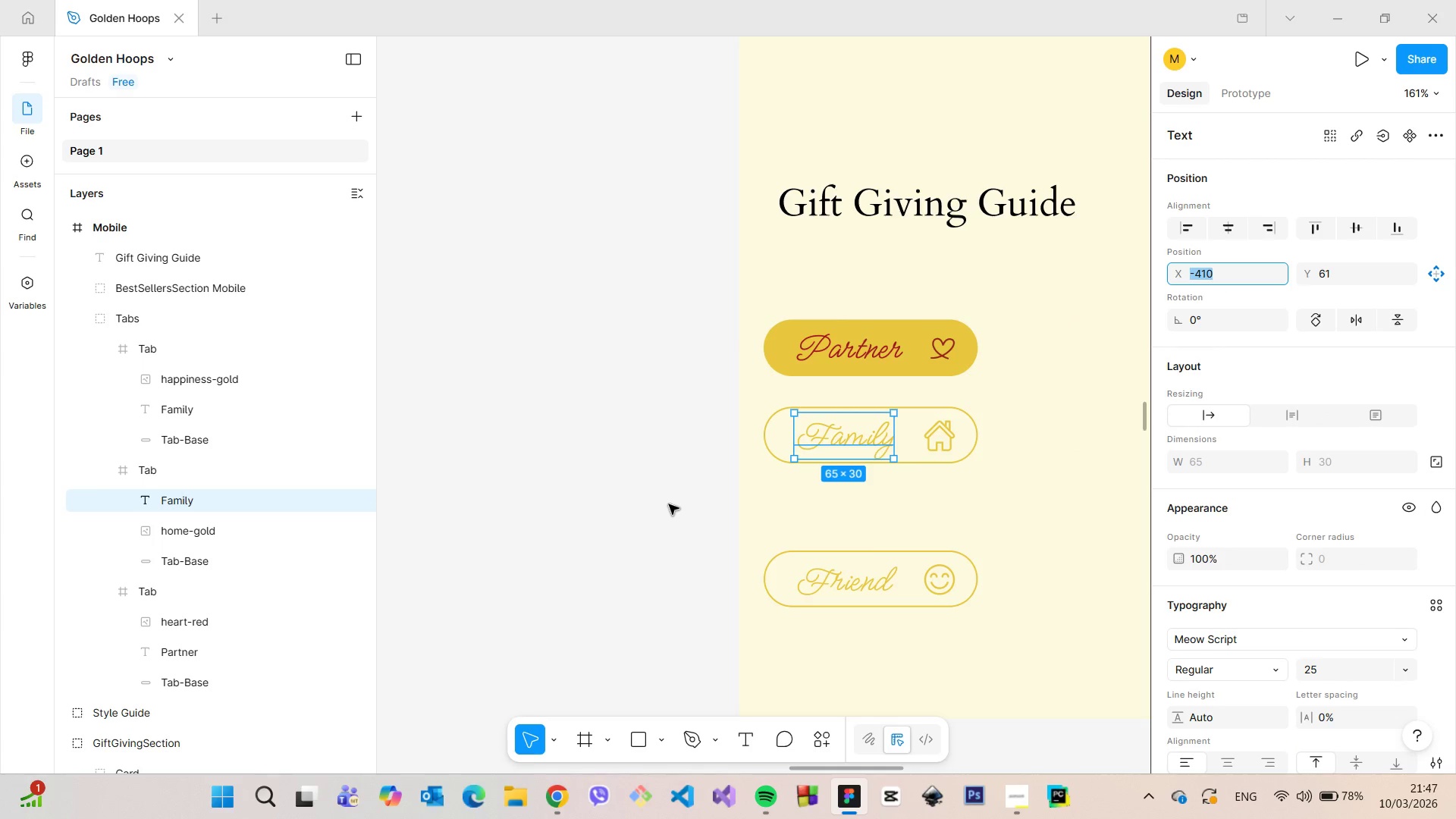 
left_click([669, 504])
 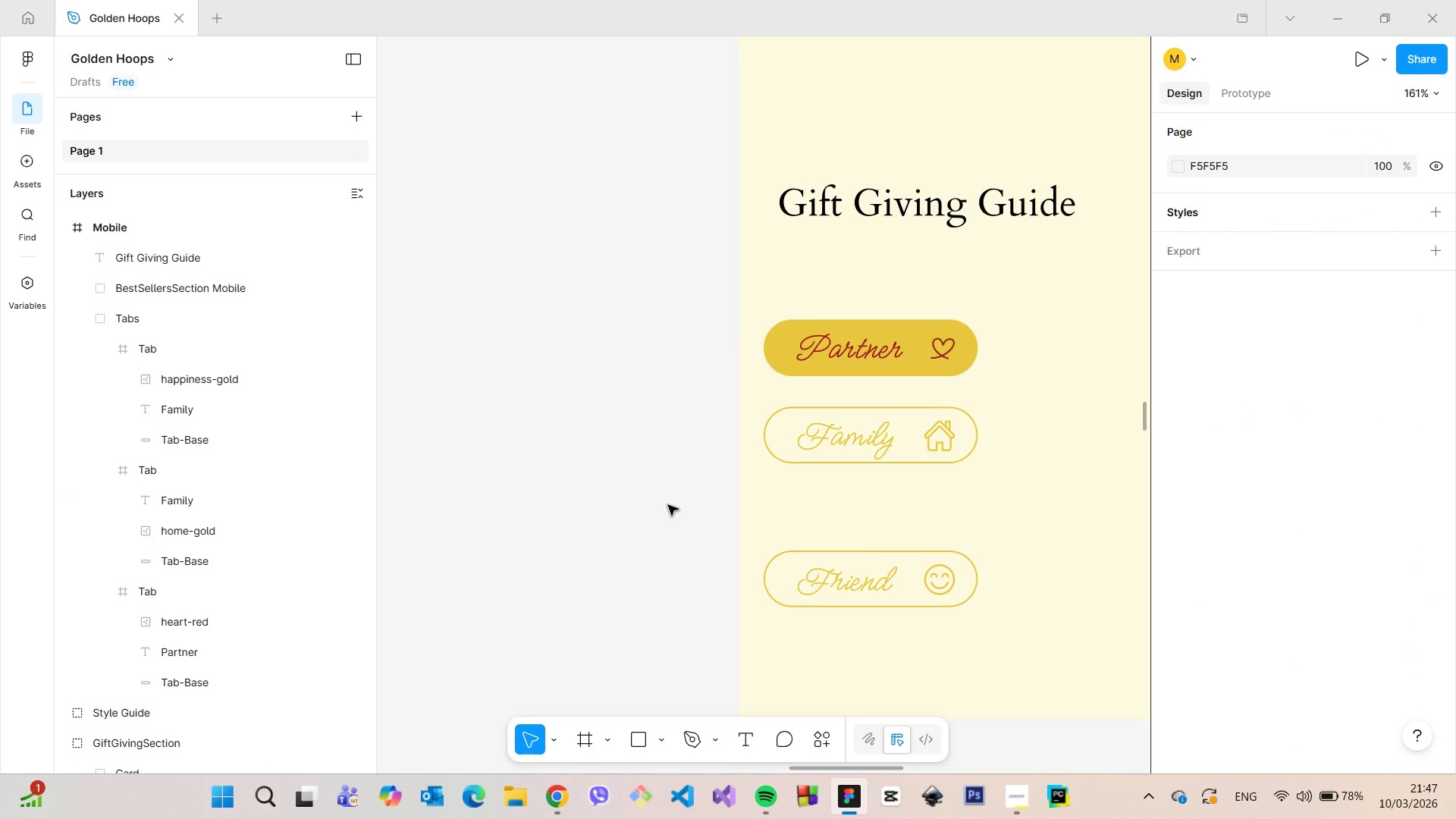 
scroll: coordinate [668, 505], scroll_direction: down, amount: 4.0
 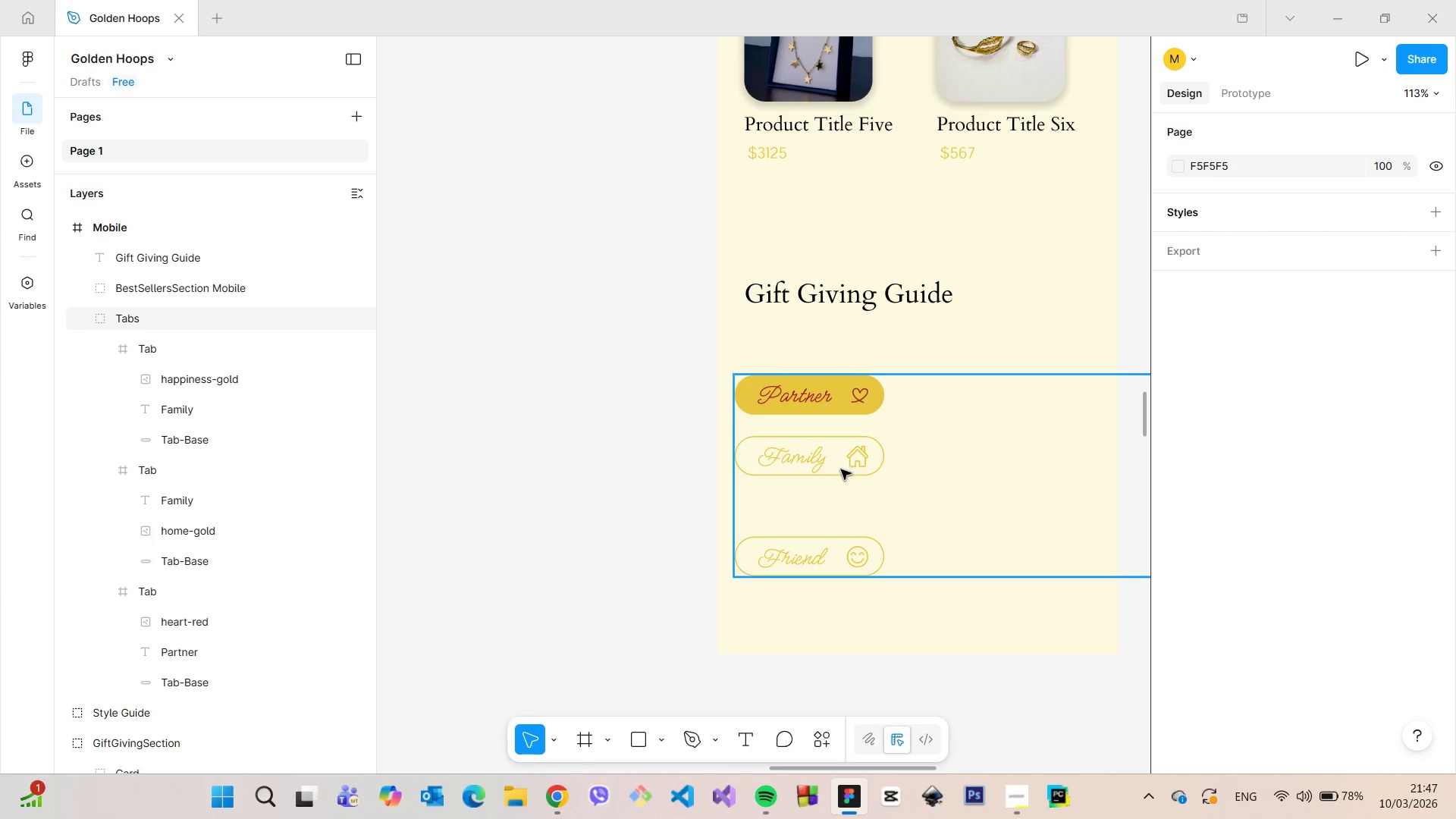 
left_click([839, 473])
 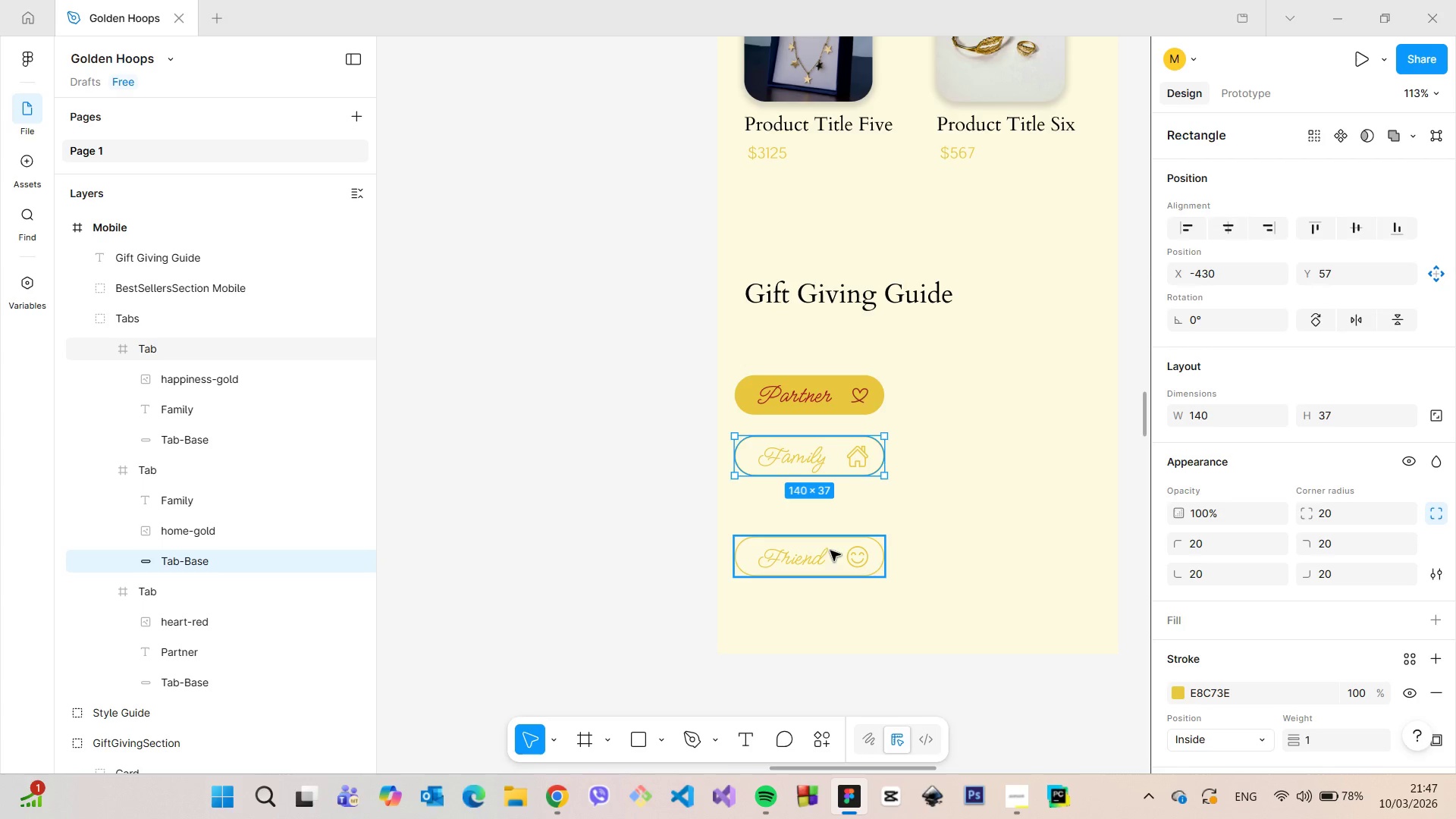 
left_click([830, 551])
 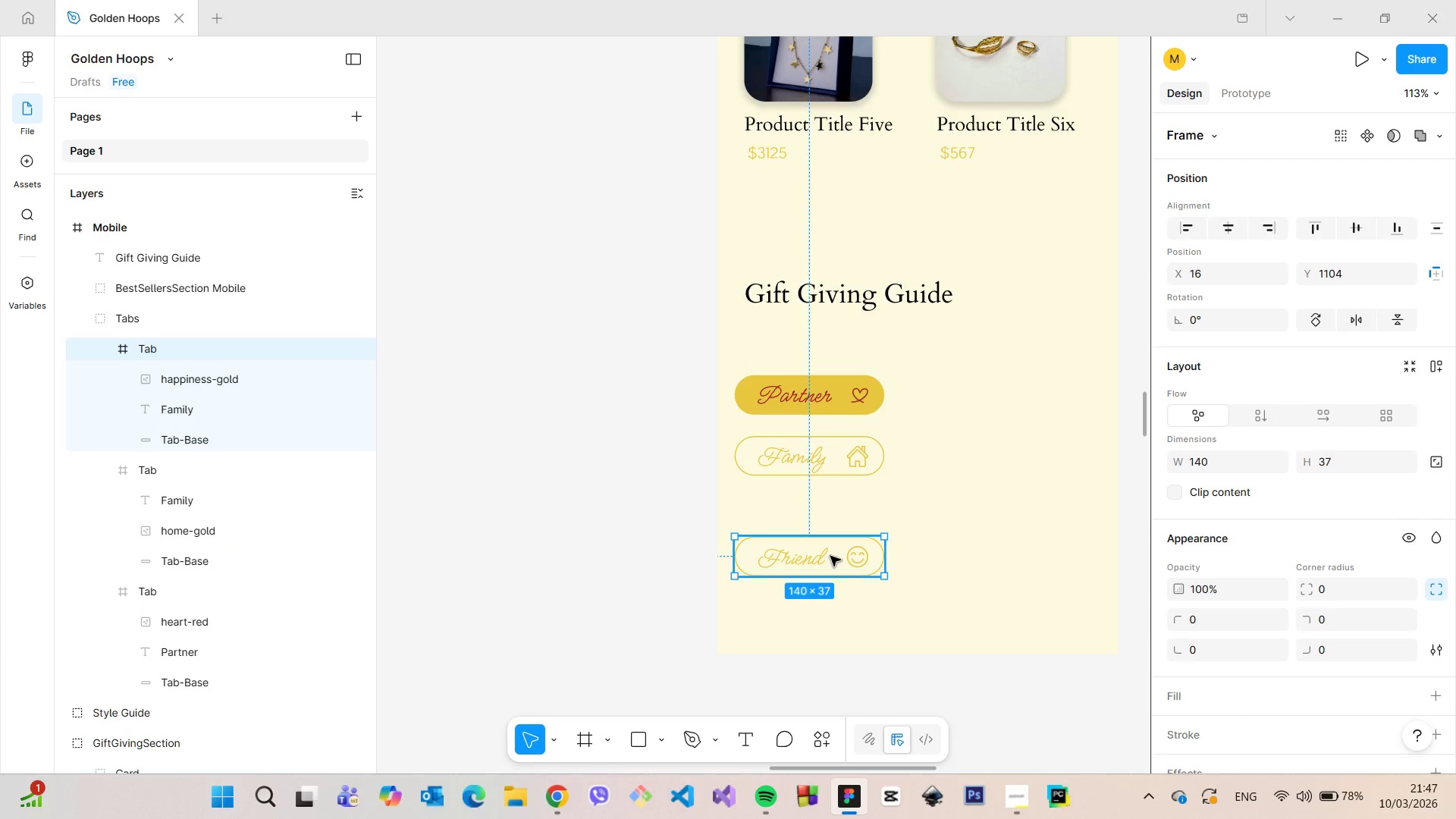 
left_click_drag(start_coordinate=[831, 556], to_coordinate=[835, 516])
 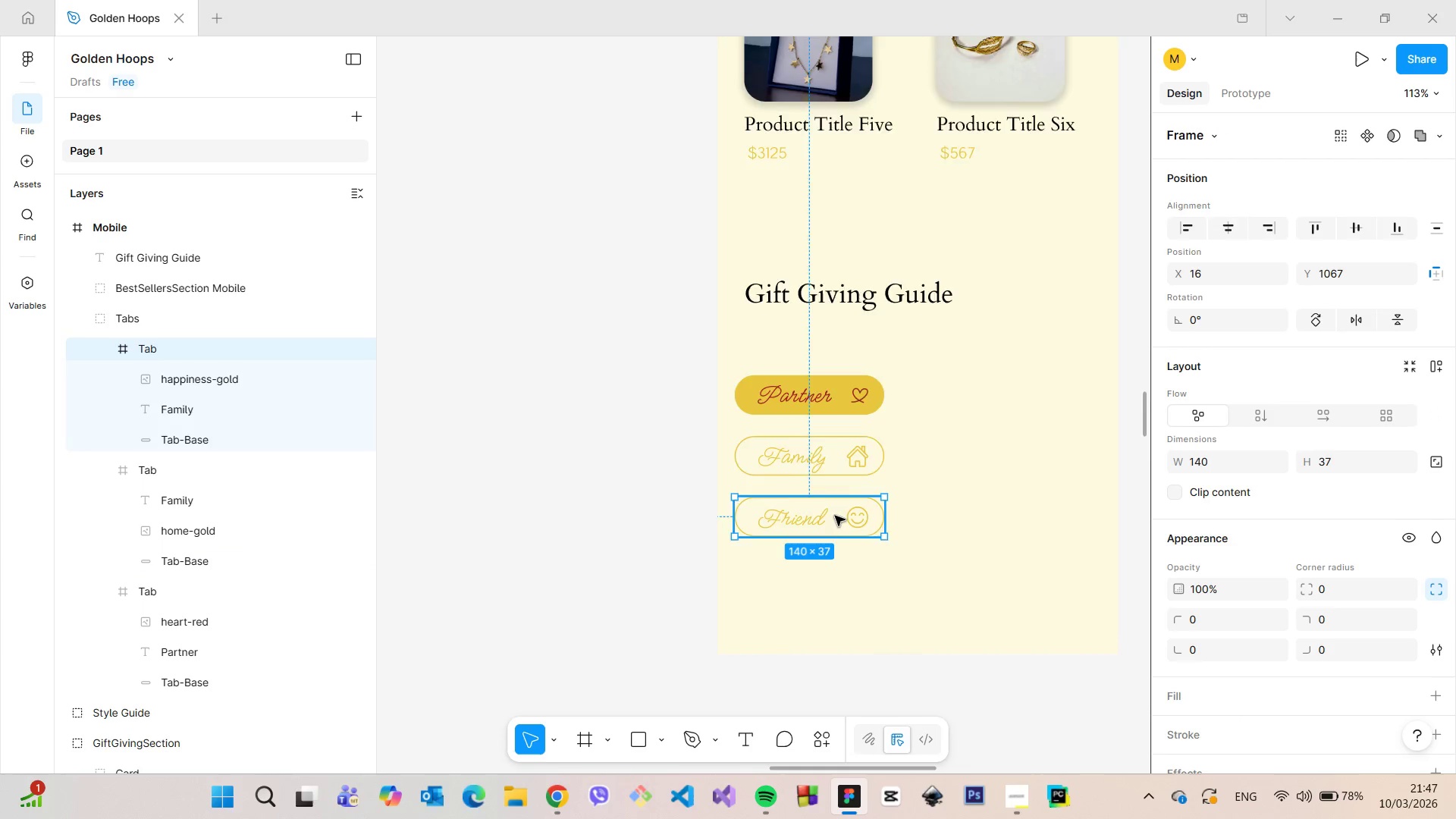 
scroll: coordinate [835, 516], scroll_direction: down, amount: 7.0
 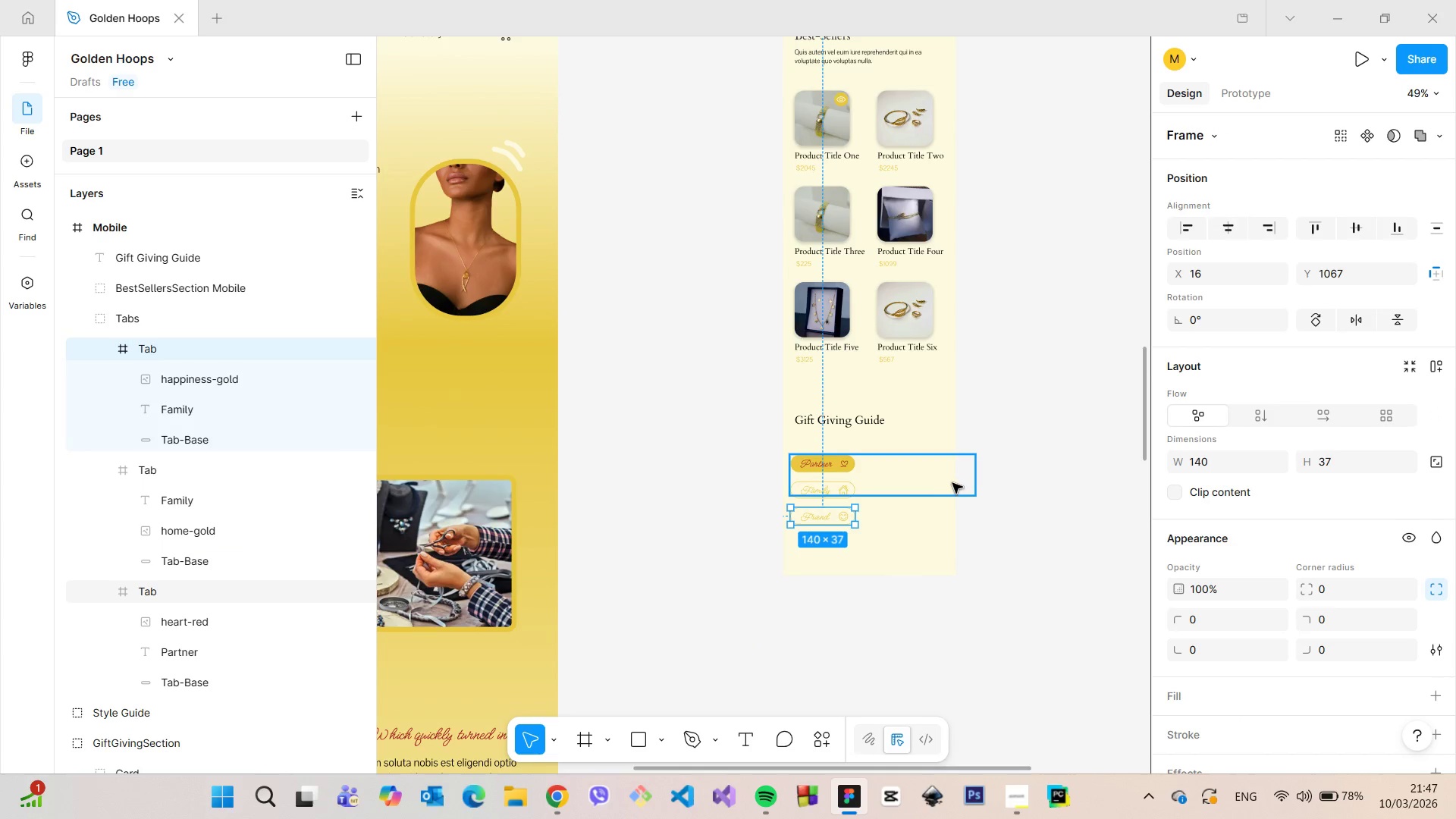 
left_click([952, 483])
 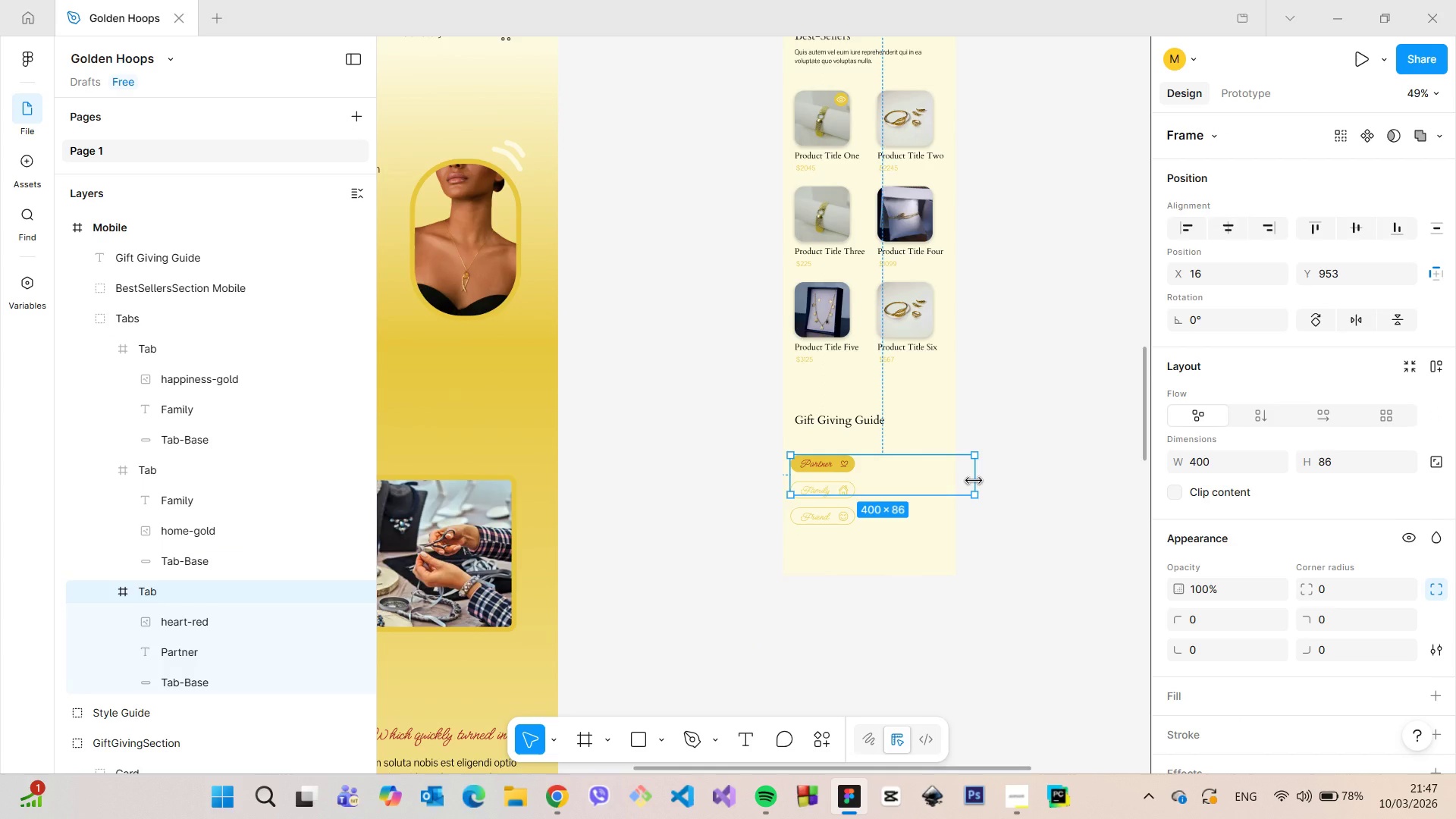 
hold_key(key=ControlLeft, duration=1.5)
left_click_drag(start_coordinate=[974, 481], to_coordinate=[855, 485])
 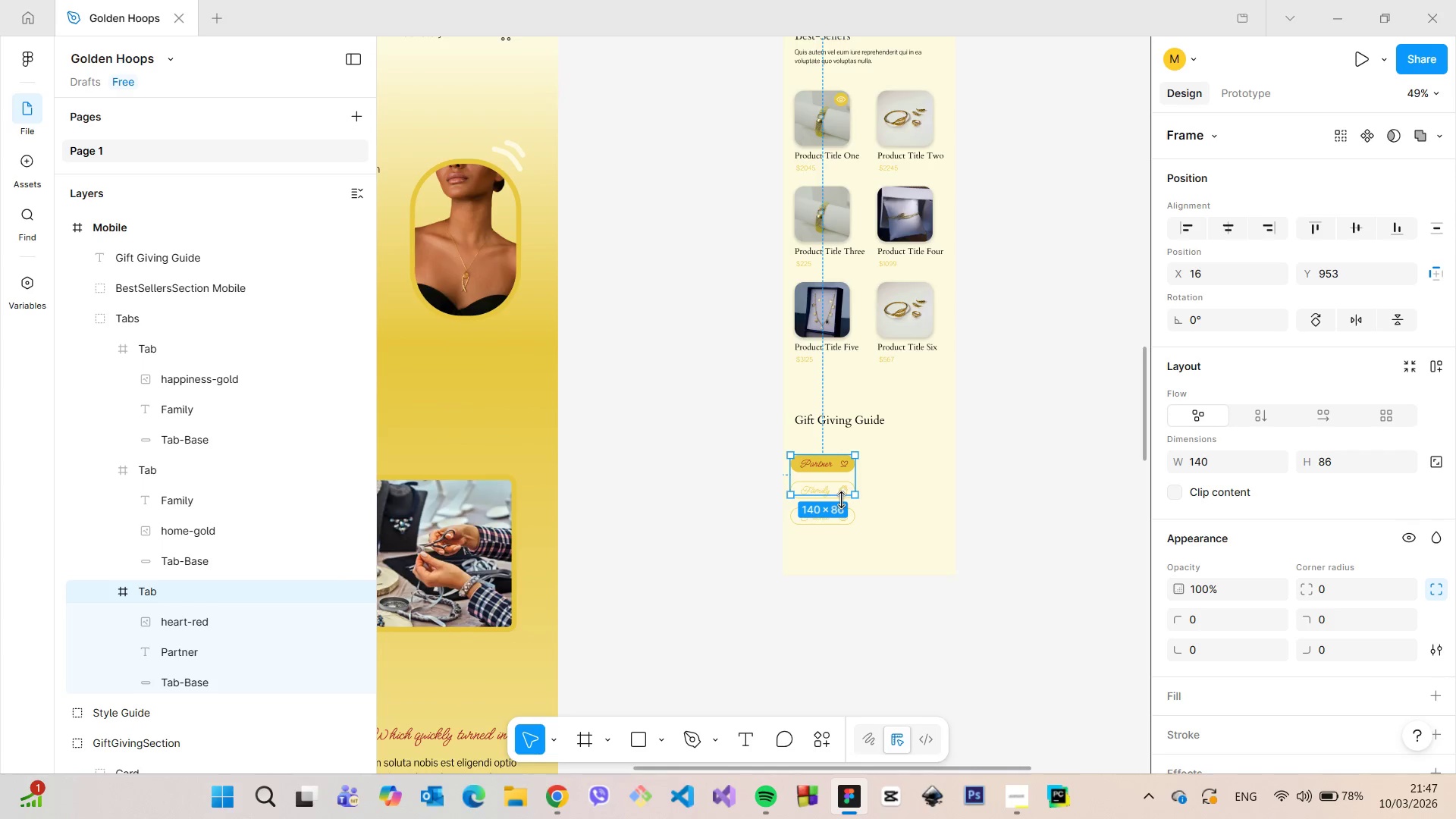 
hold_key(key=ControlLeft, duration=0.89)
 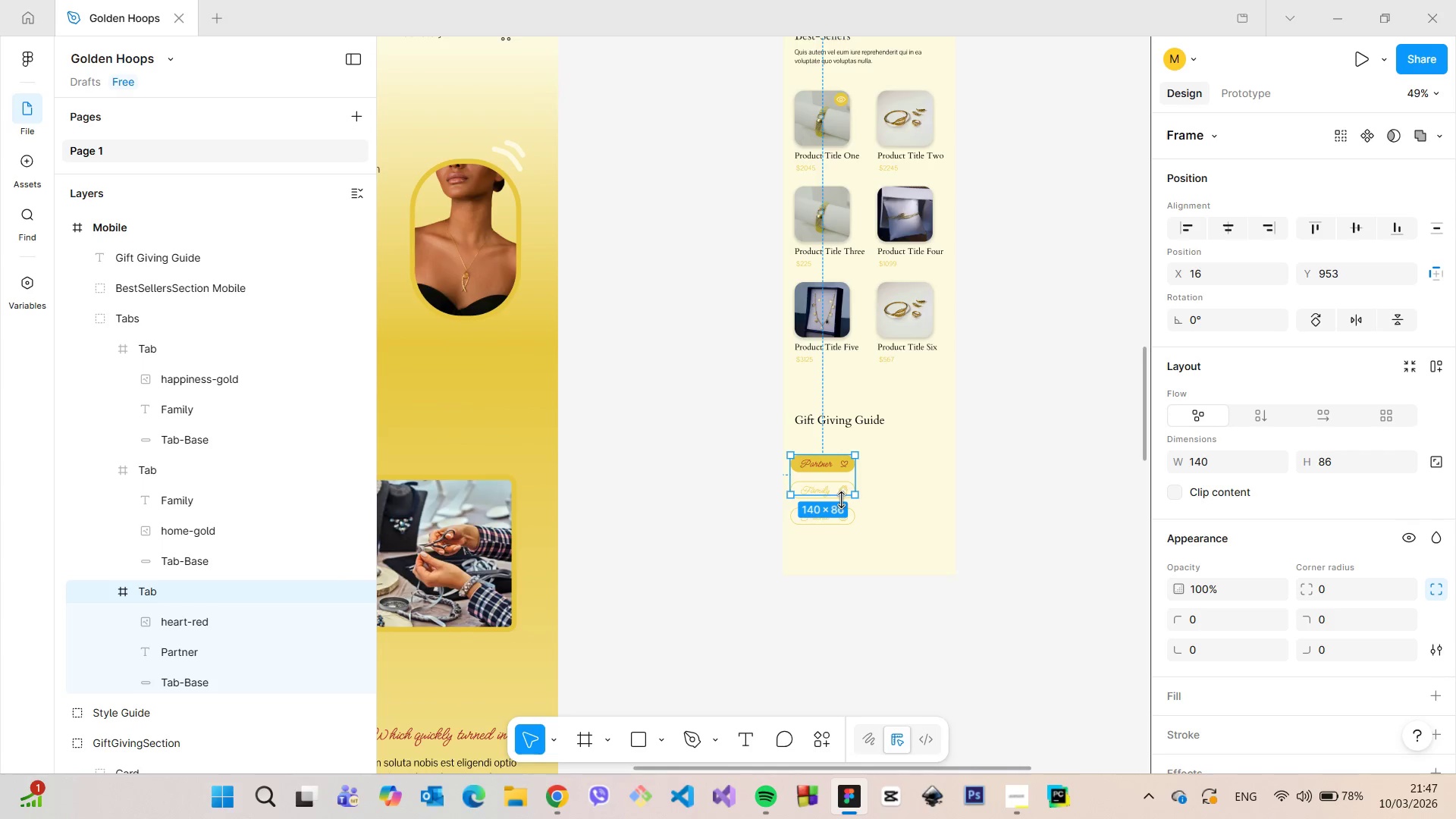 
hold_key(key=ControlLeft, duration=1.52)
left_click_drag(start_coordinate=[841, 500], to_coordinate=[844, 475])
 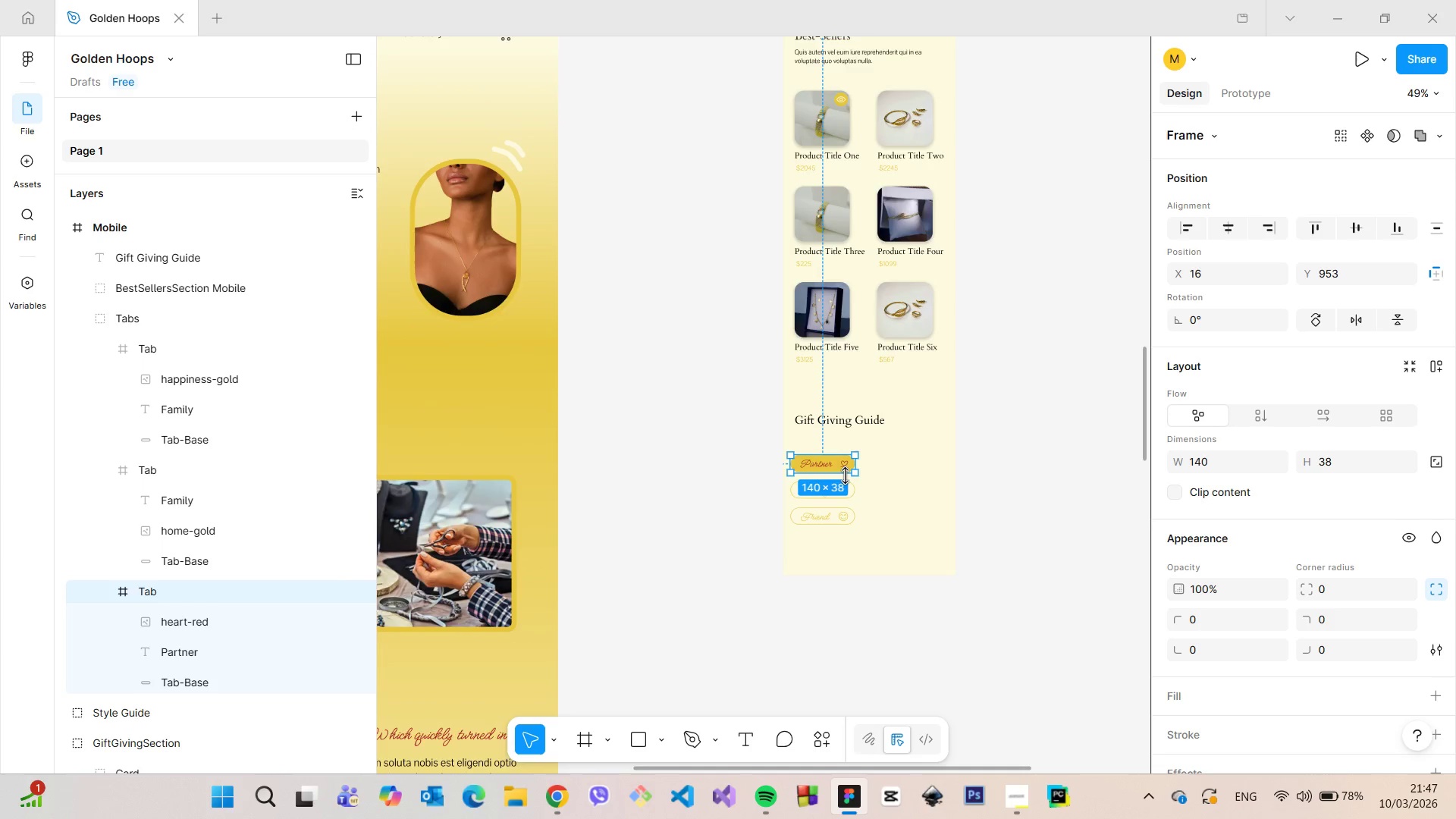 
hold_key(key=ControlLeft, duration=0.86)
 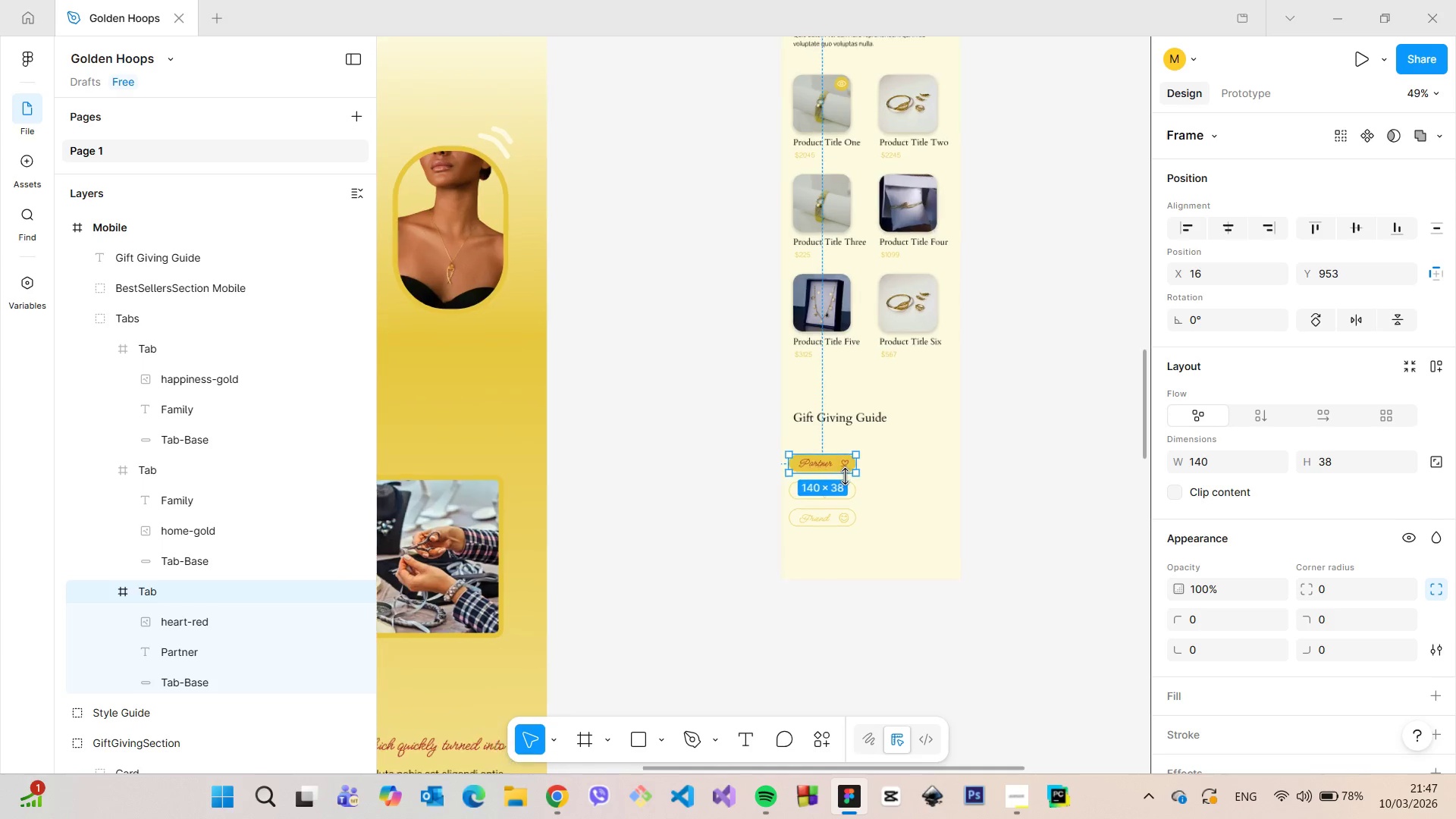 
scroll: coordinate [849, 480], scroll_direction: up, amount: 10.0
 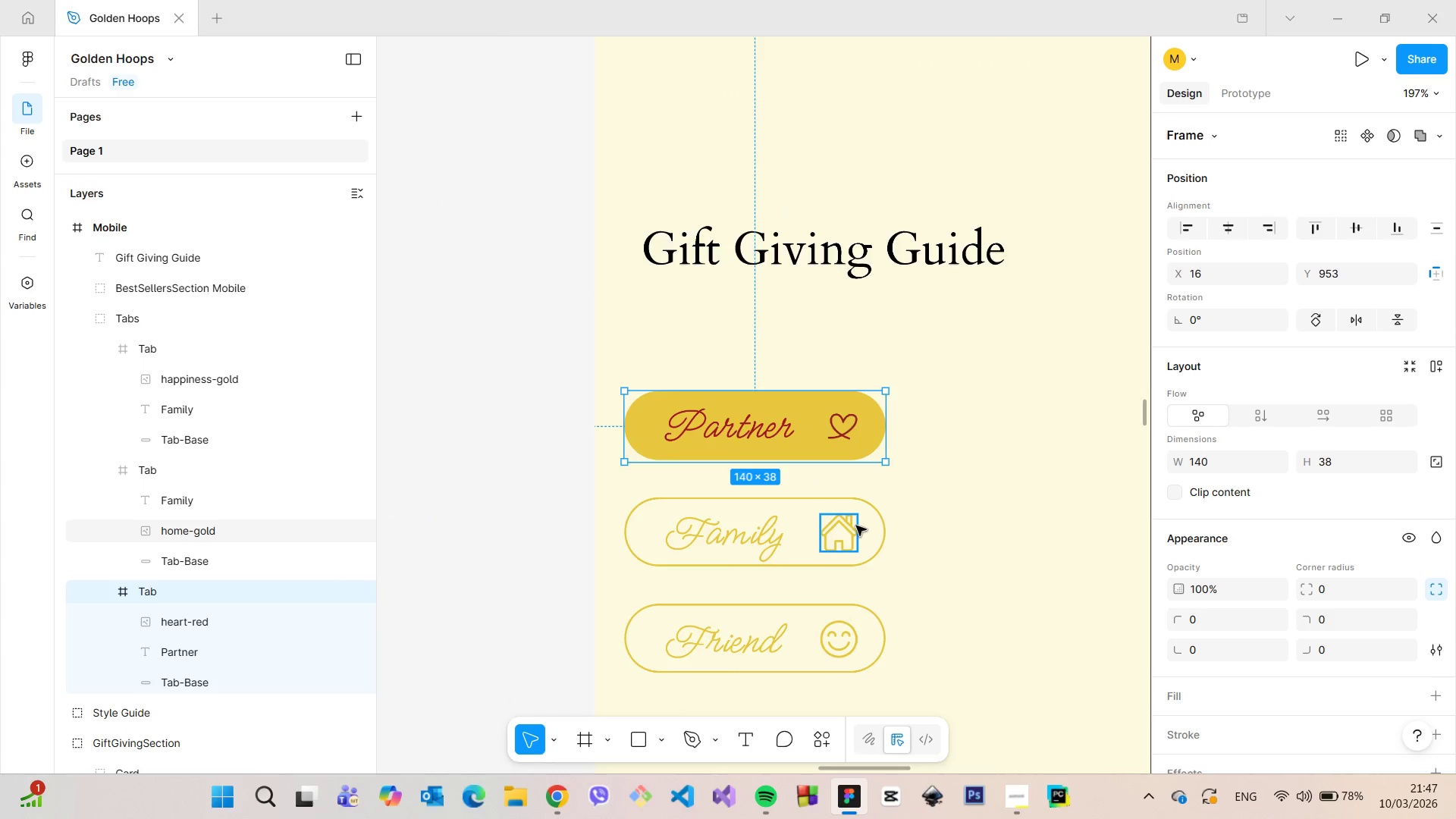 
left_click([856, 526])
 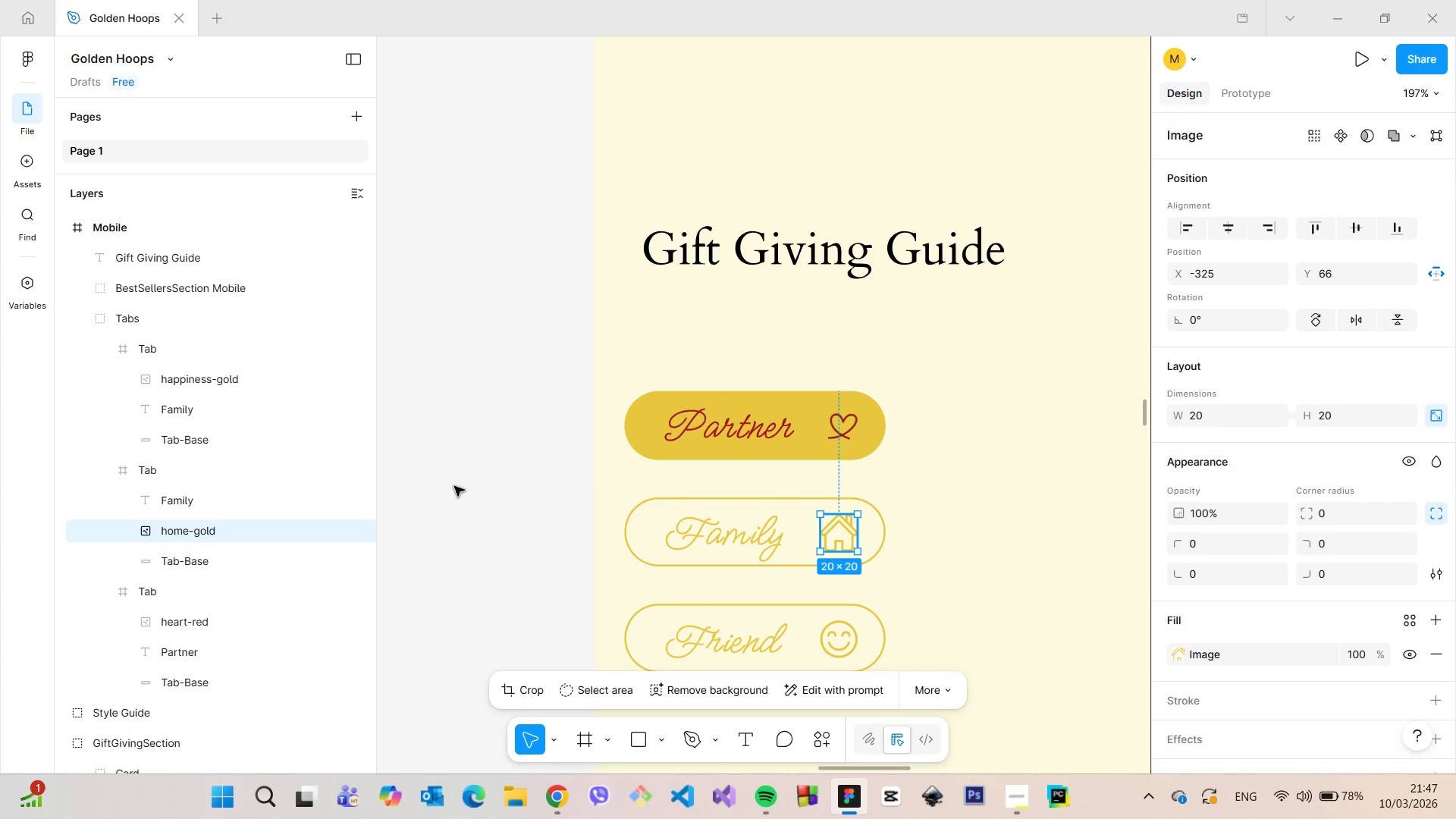 
left_click([208, 475])
 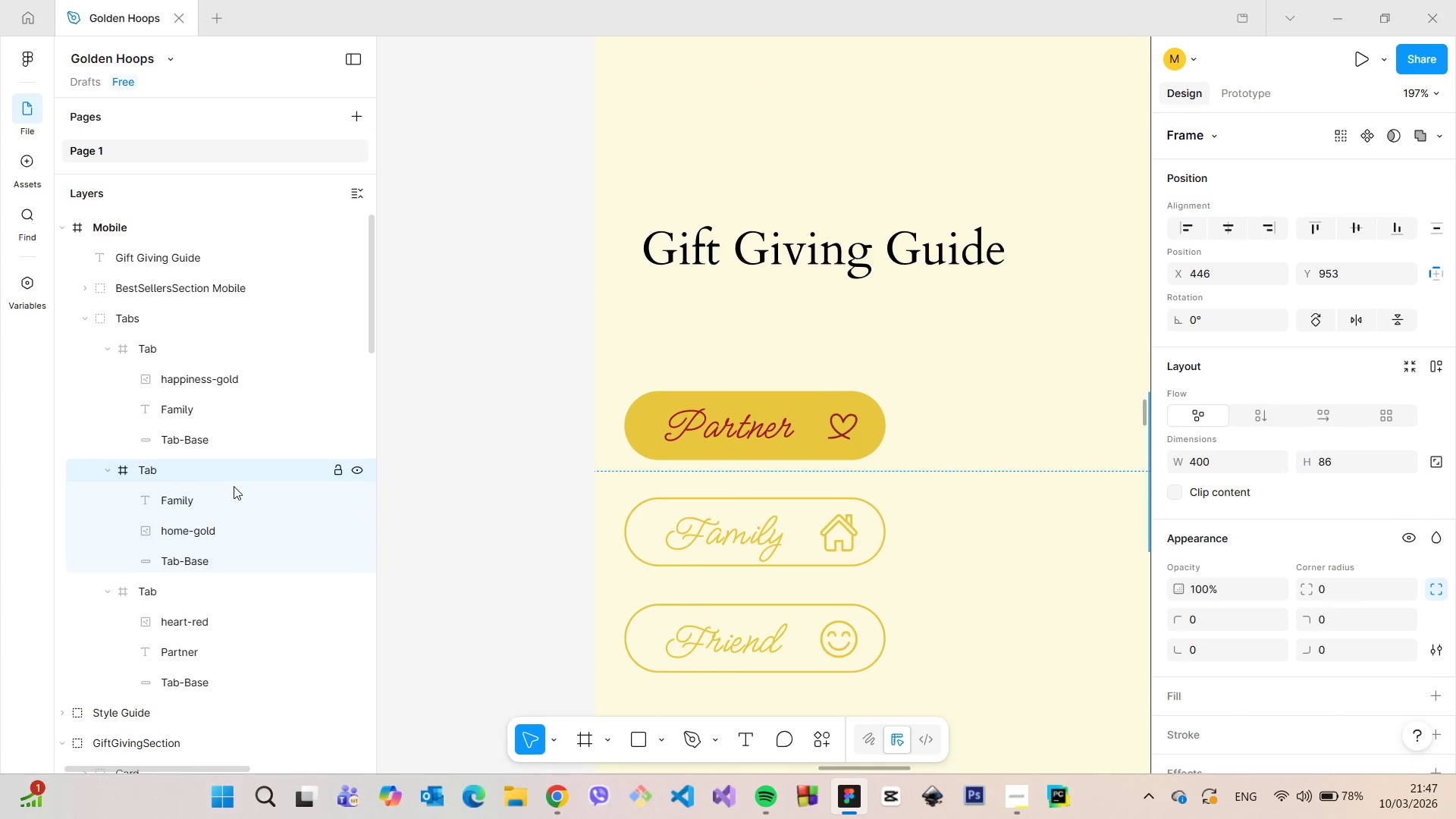 
scroll: coordinate [234, 487], scroll_direction: down, amount: 6.0
 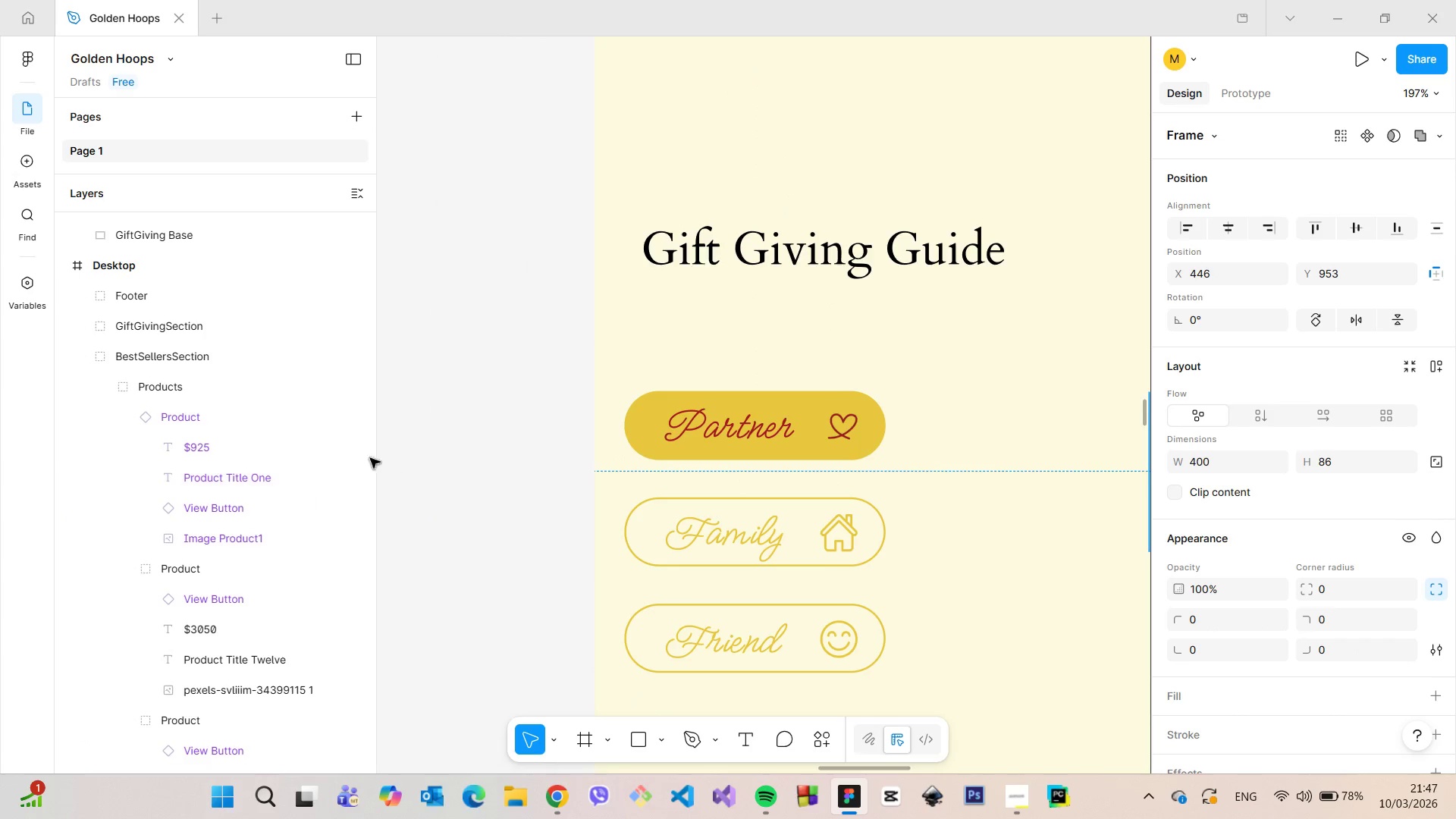 
scroll: coordinate [267, 428], scroll_direction: up, amount: 4.0
 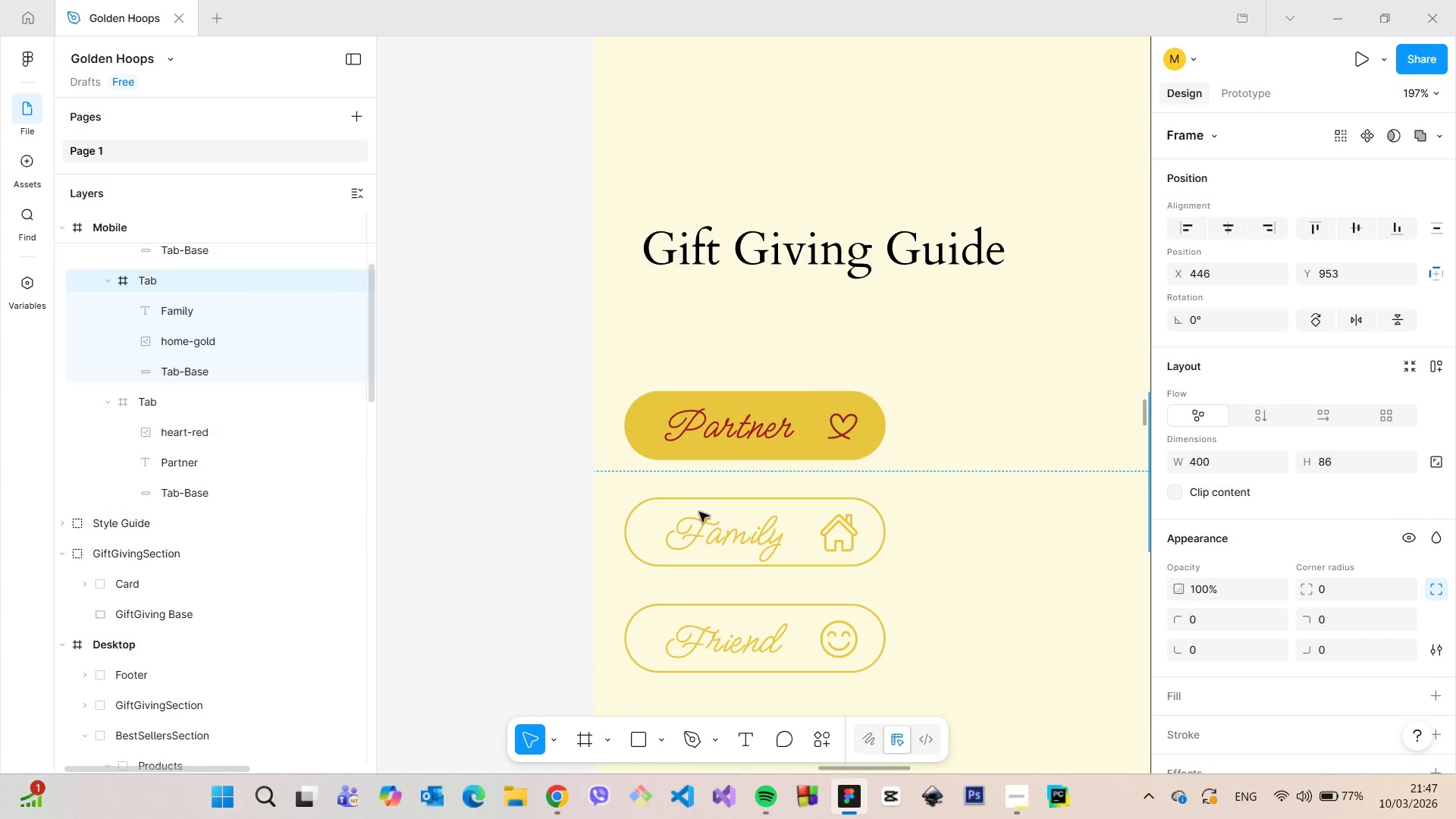 
scroll: coordinate [875, 529], scroll_direction: down, amount: 11.0
 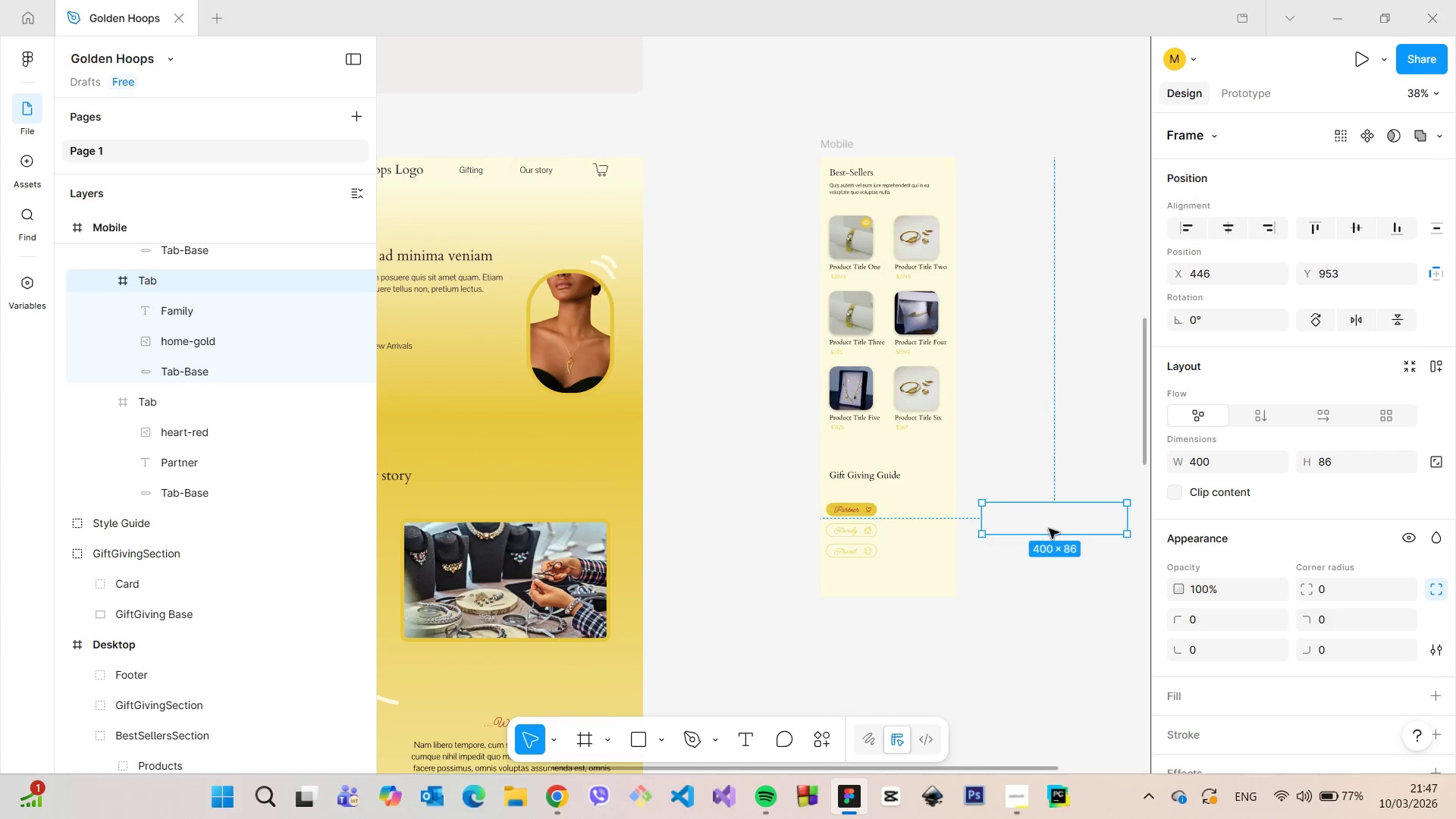 
left_click_drag(start_coordinate=[1048, 527], to_coordinate=[890, 544])
 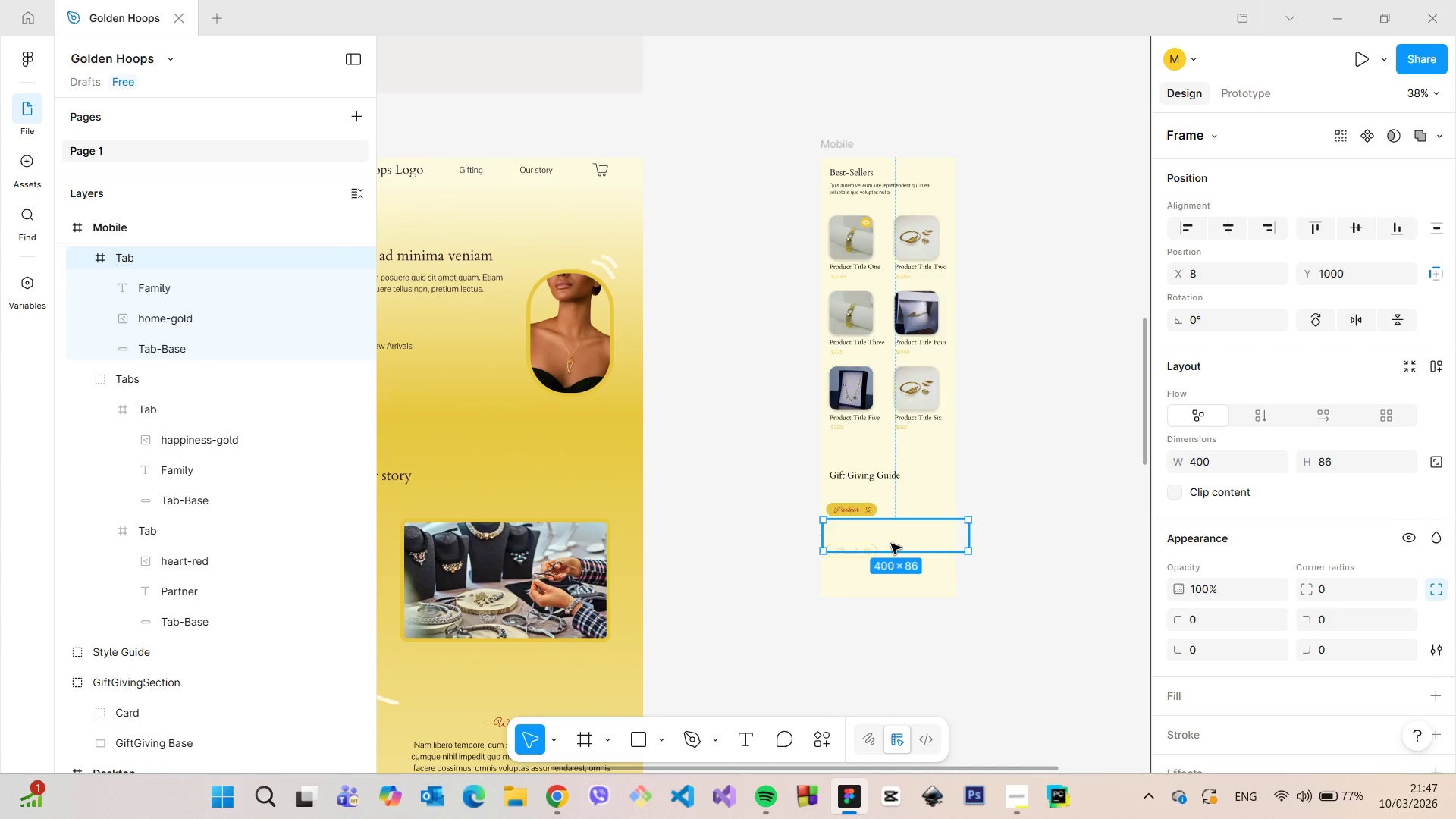 
scroll: coordinate [892, 544], scroll_direction: up, amount: 5.0
 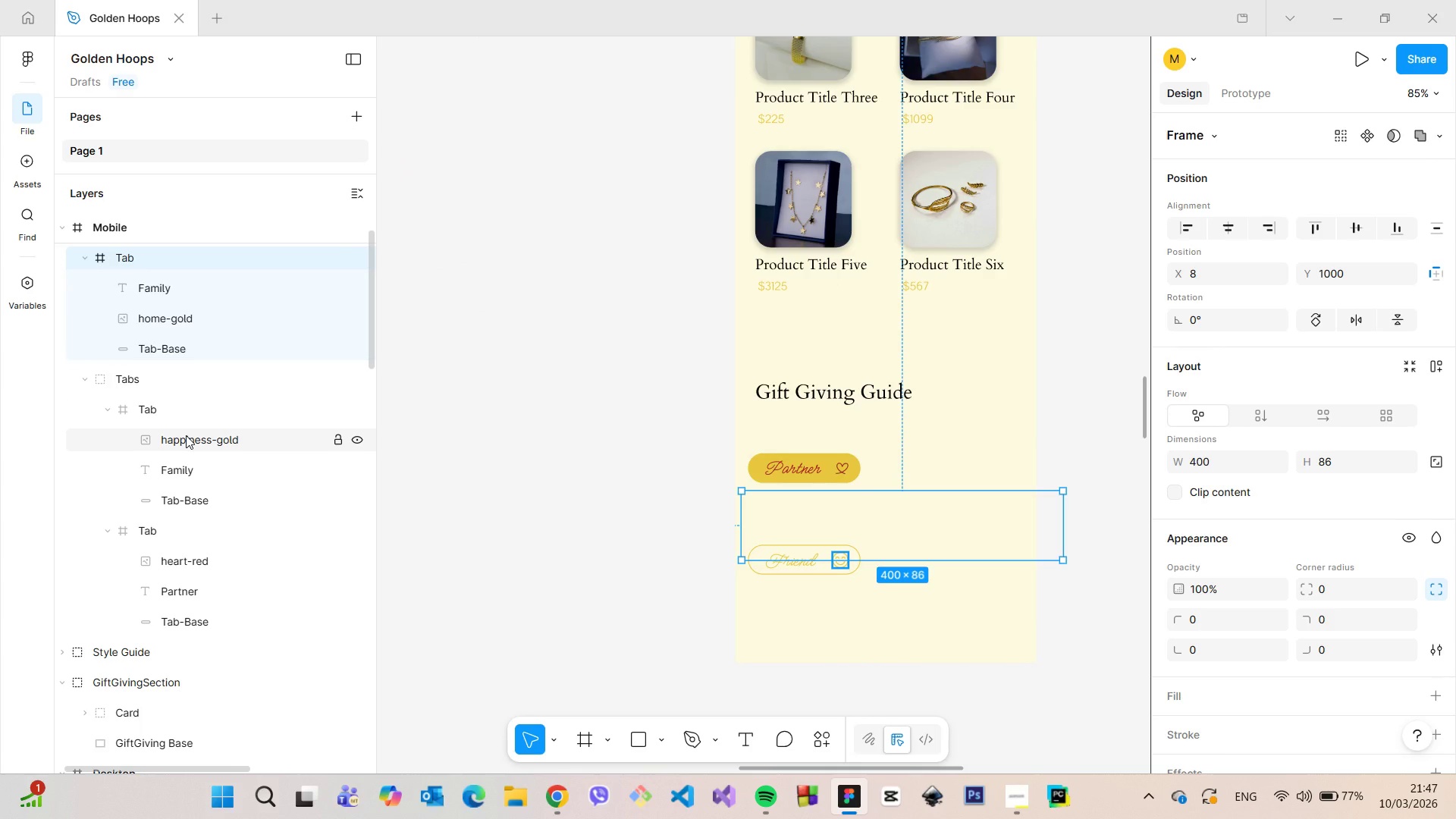 
wait(5.73)
 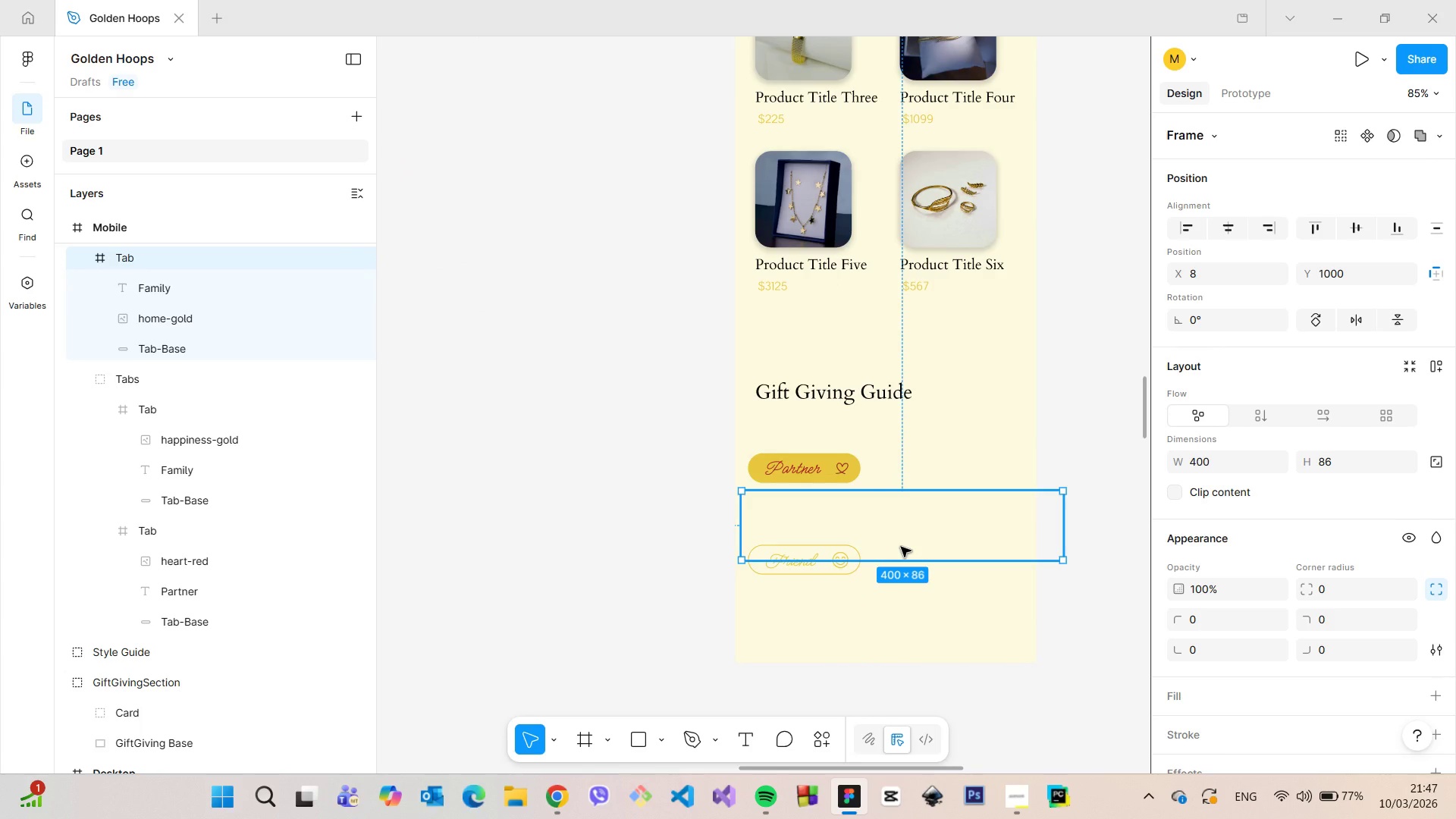 
left_click_drag(start_coordinate=[995, 552], to_coordinate=[999, 542])
 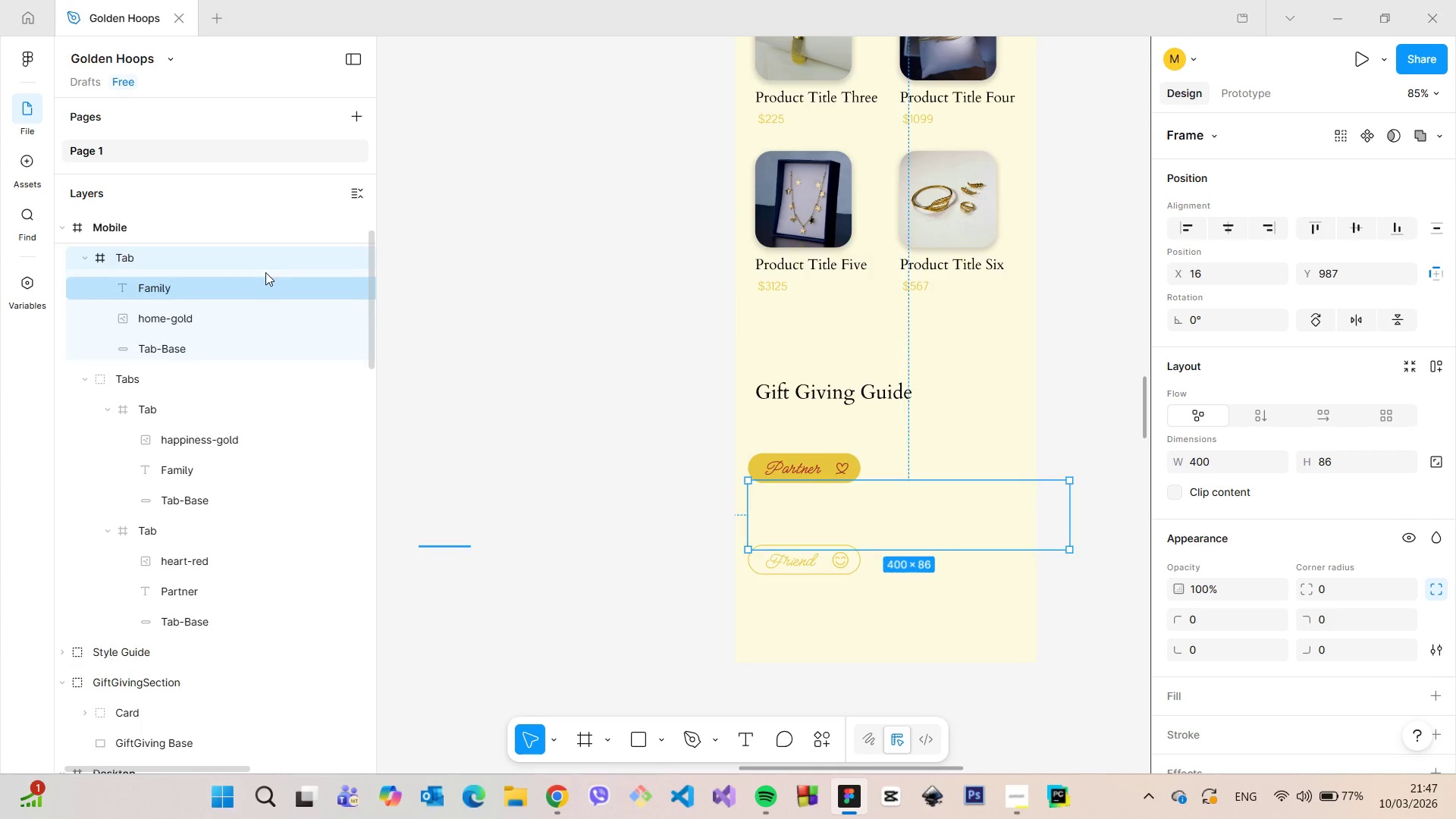 
scroll: coordinate [237, 276], scroll_direction: up, amount: 3.0
 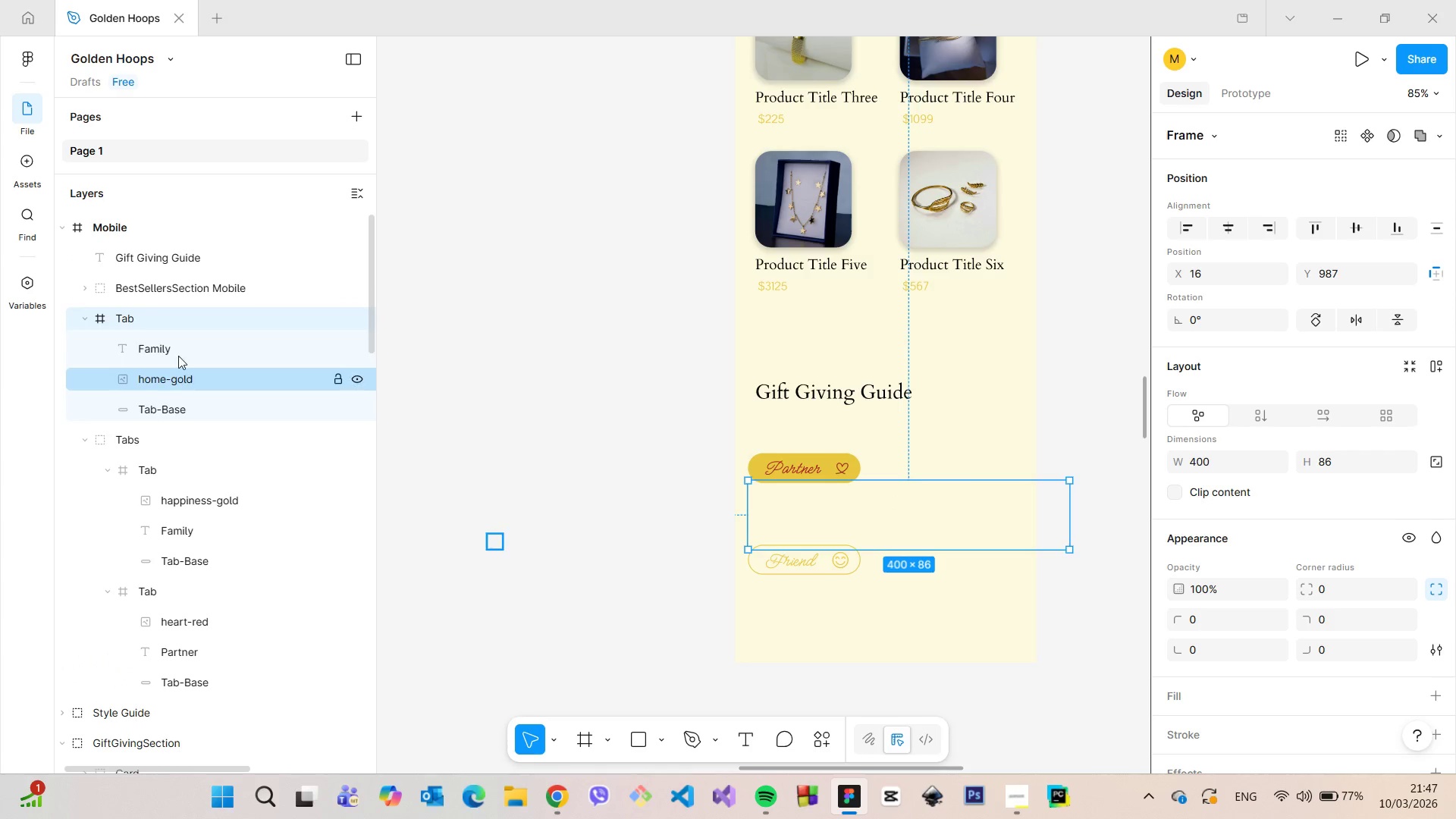 
left_click_drag(start_coordinate=[165, 324], to_coordinate=[192, 452])
 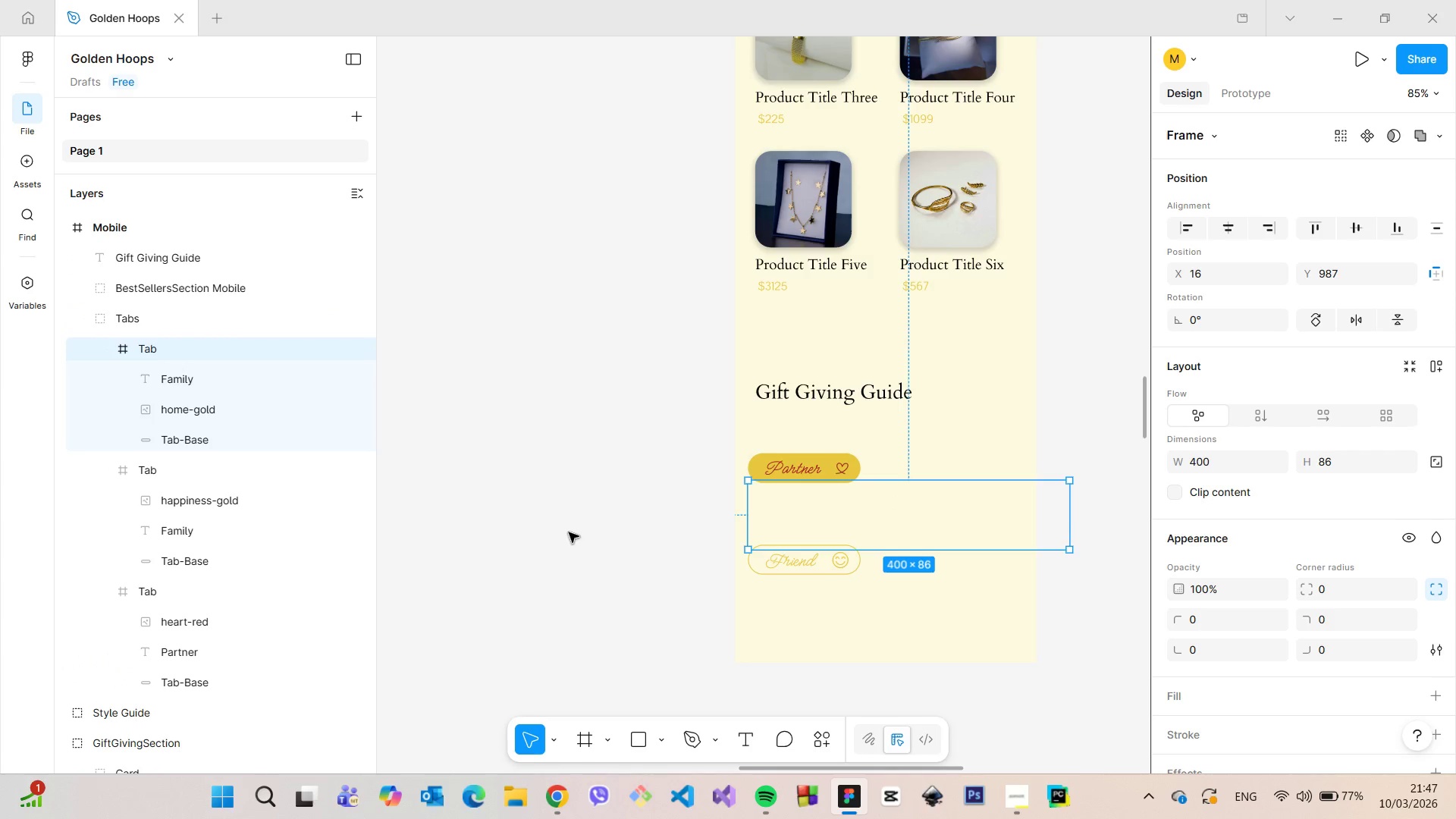 
key(Control+Z)
 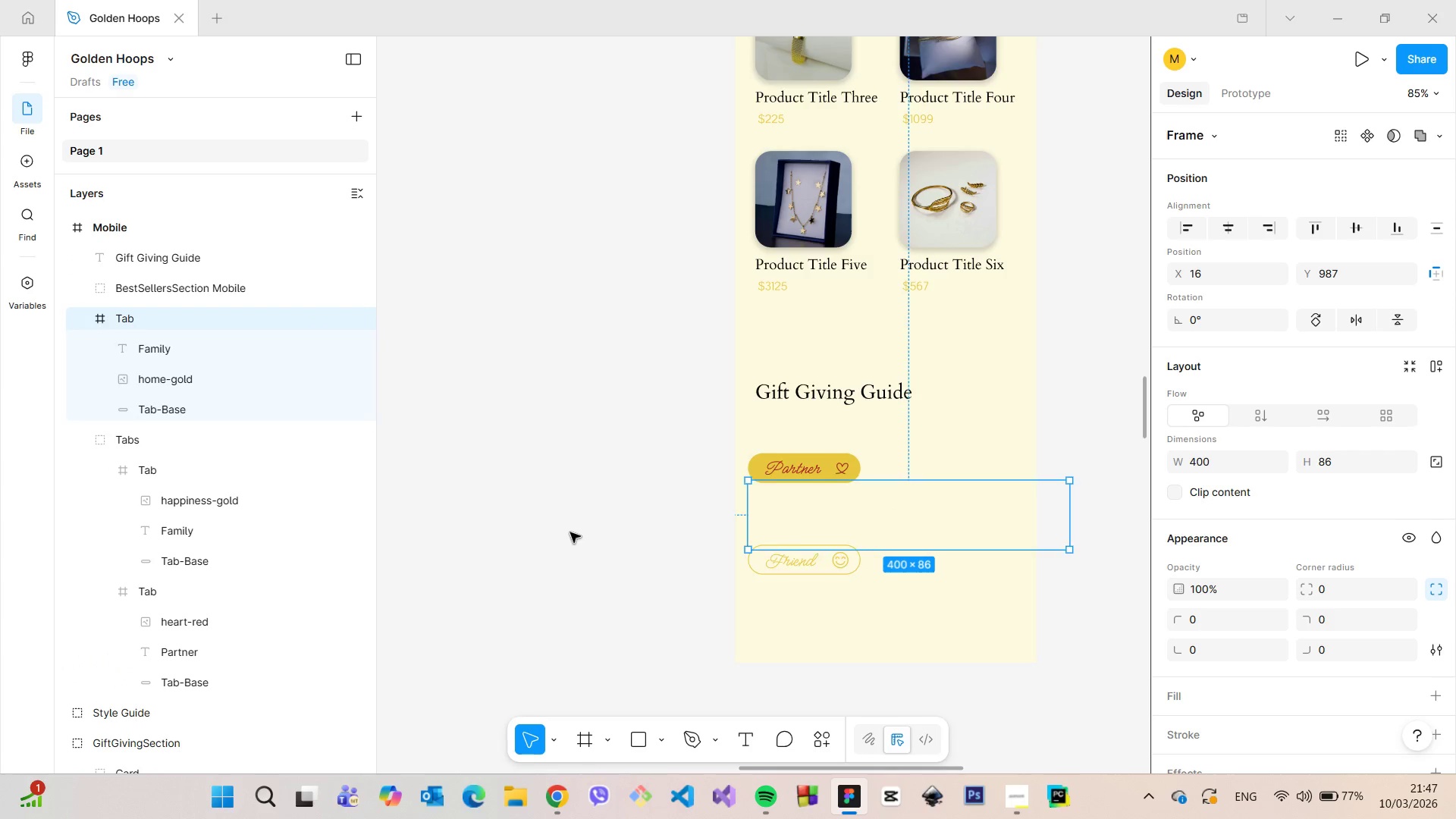 
key(Control+Z)
 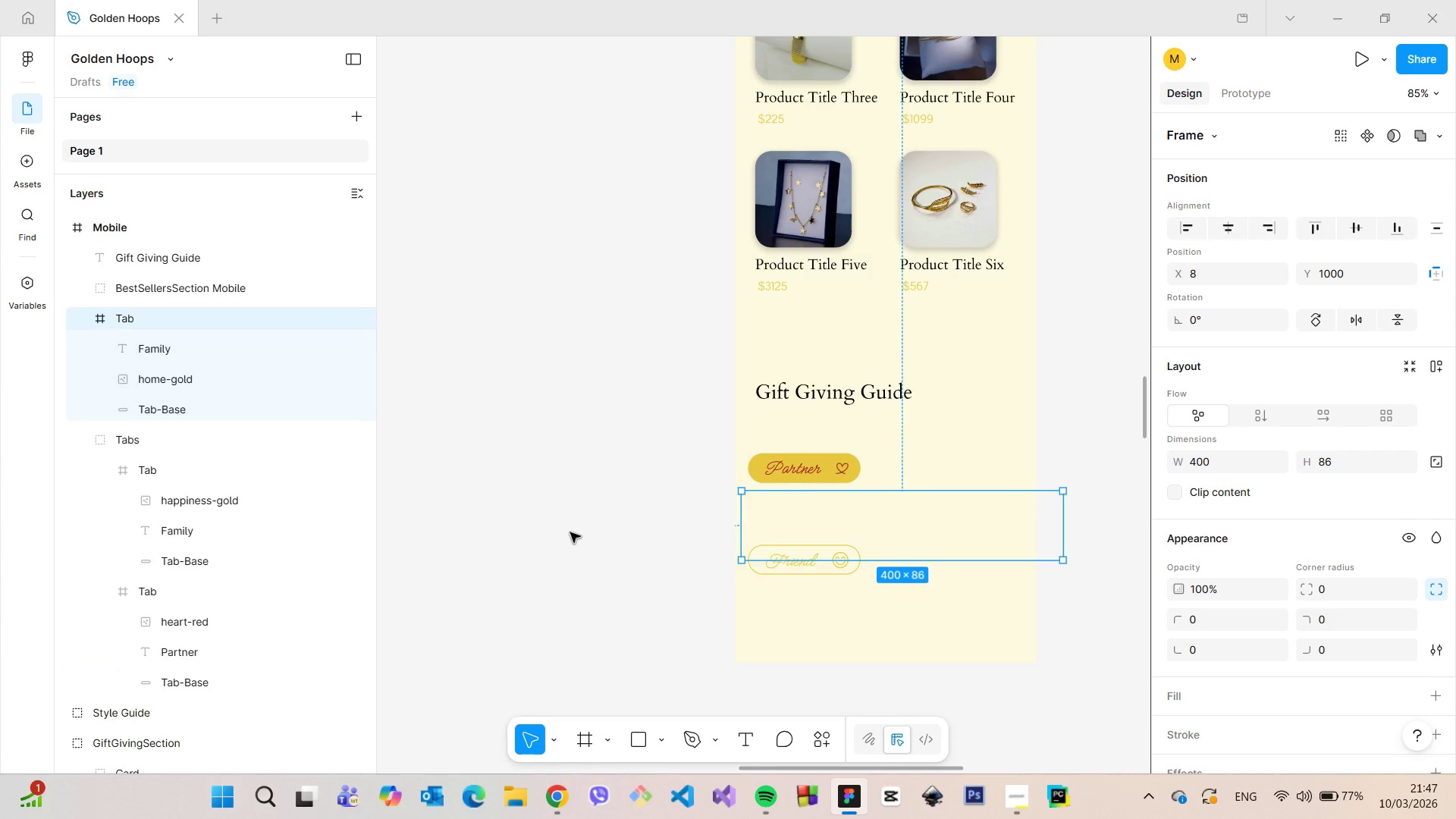 
key(Control+Z)
 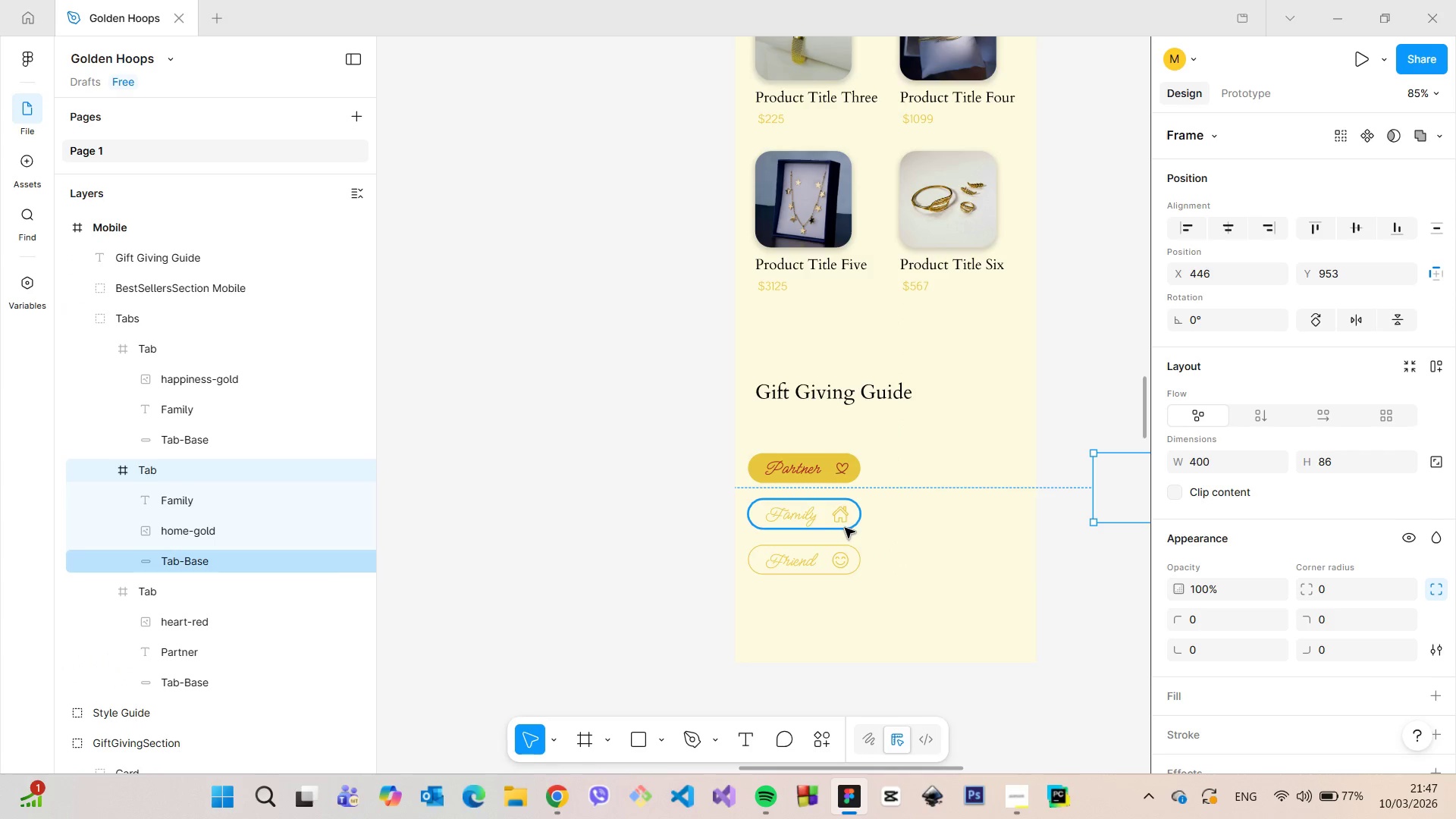 
left_click([842, 526])
 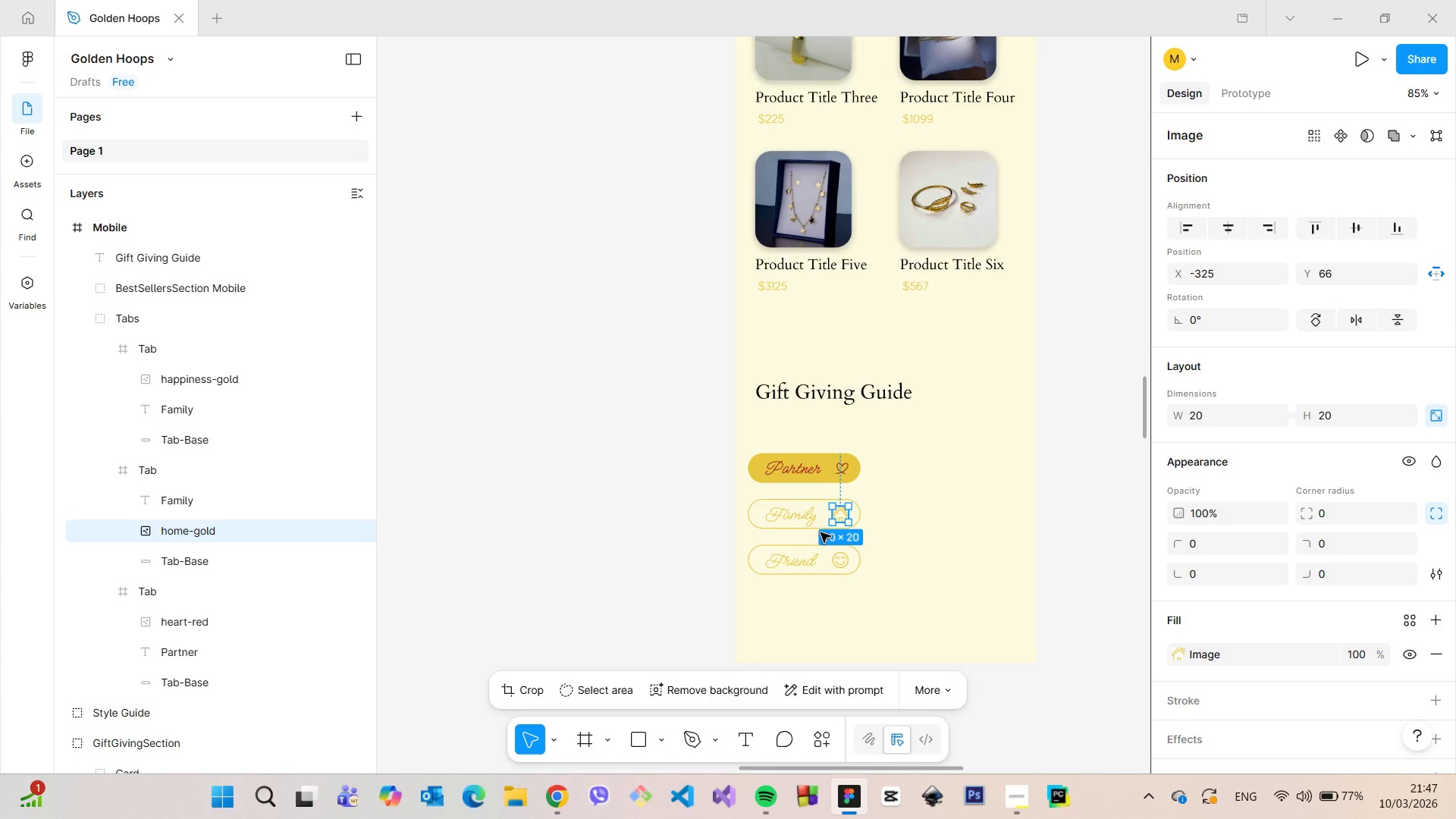 
left_click([819, 530])
 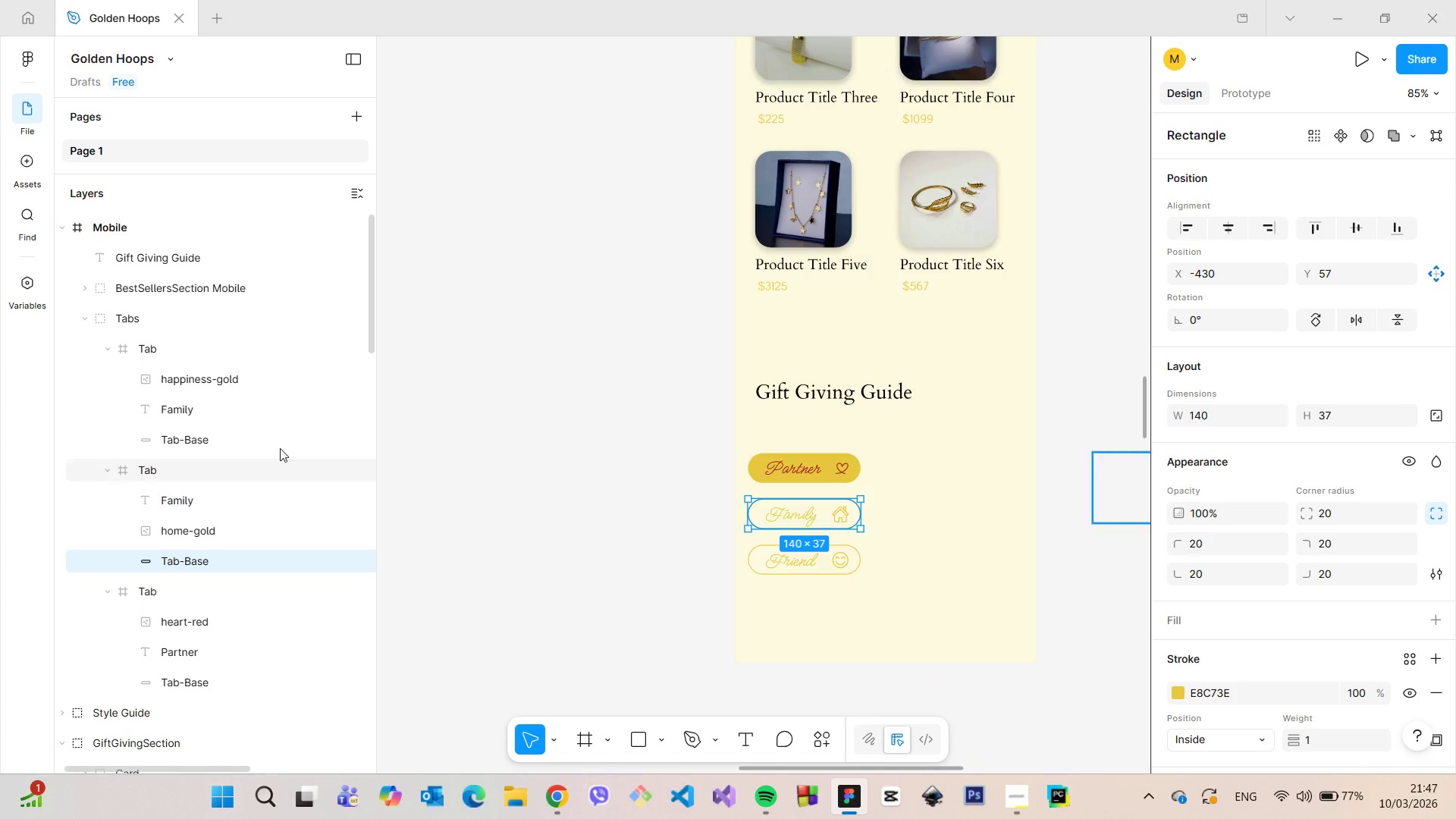 
scroll: coordinate [278, 447], scroll_direction: up, amount: 2.0
 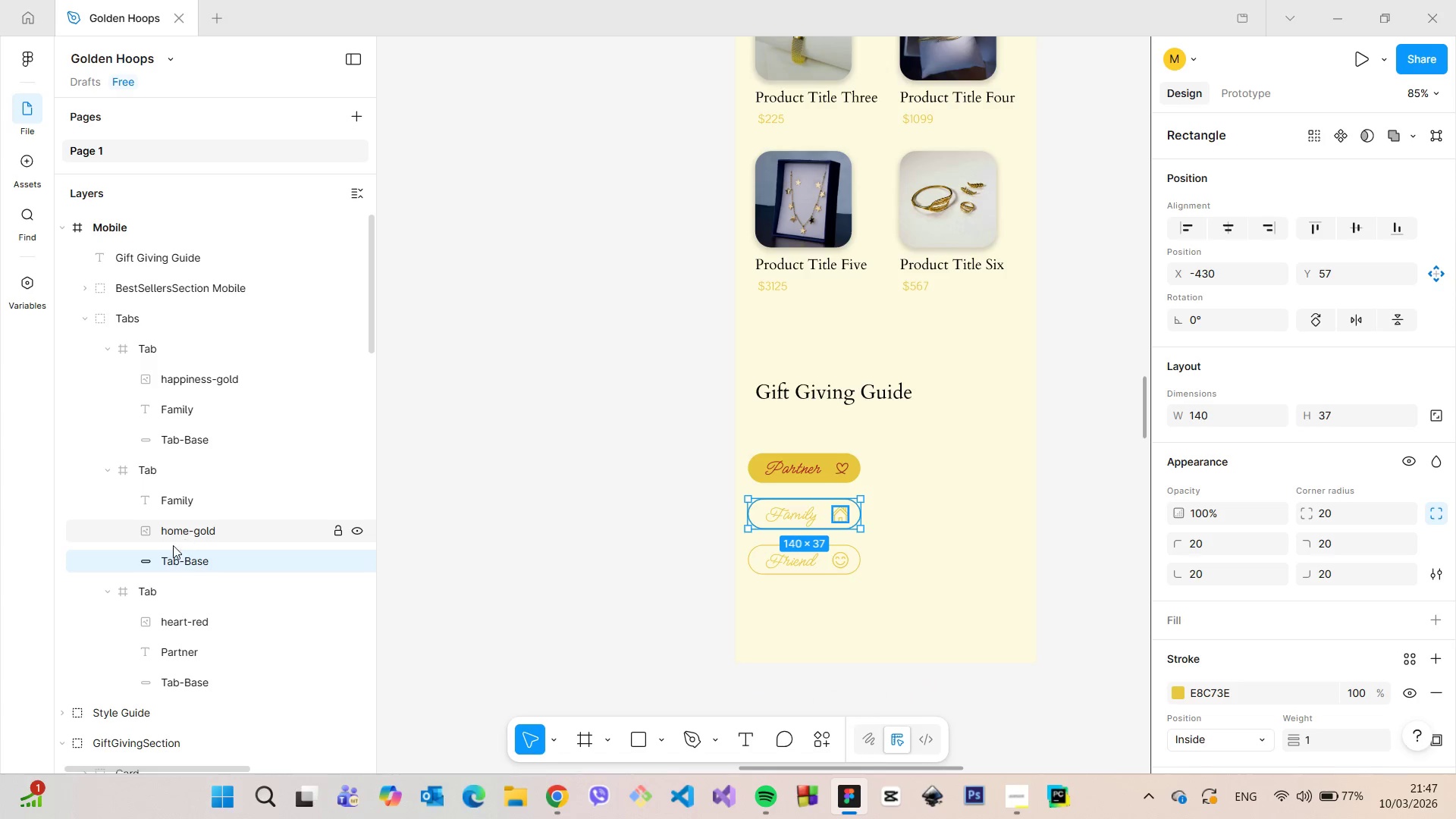 
left_click([108, 593])
 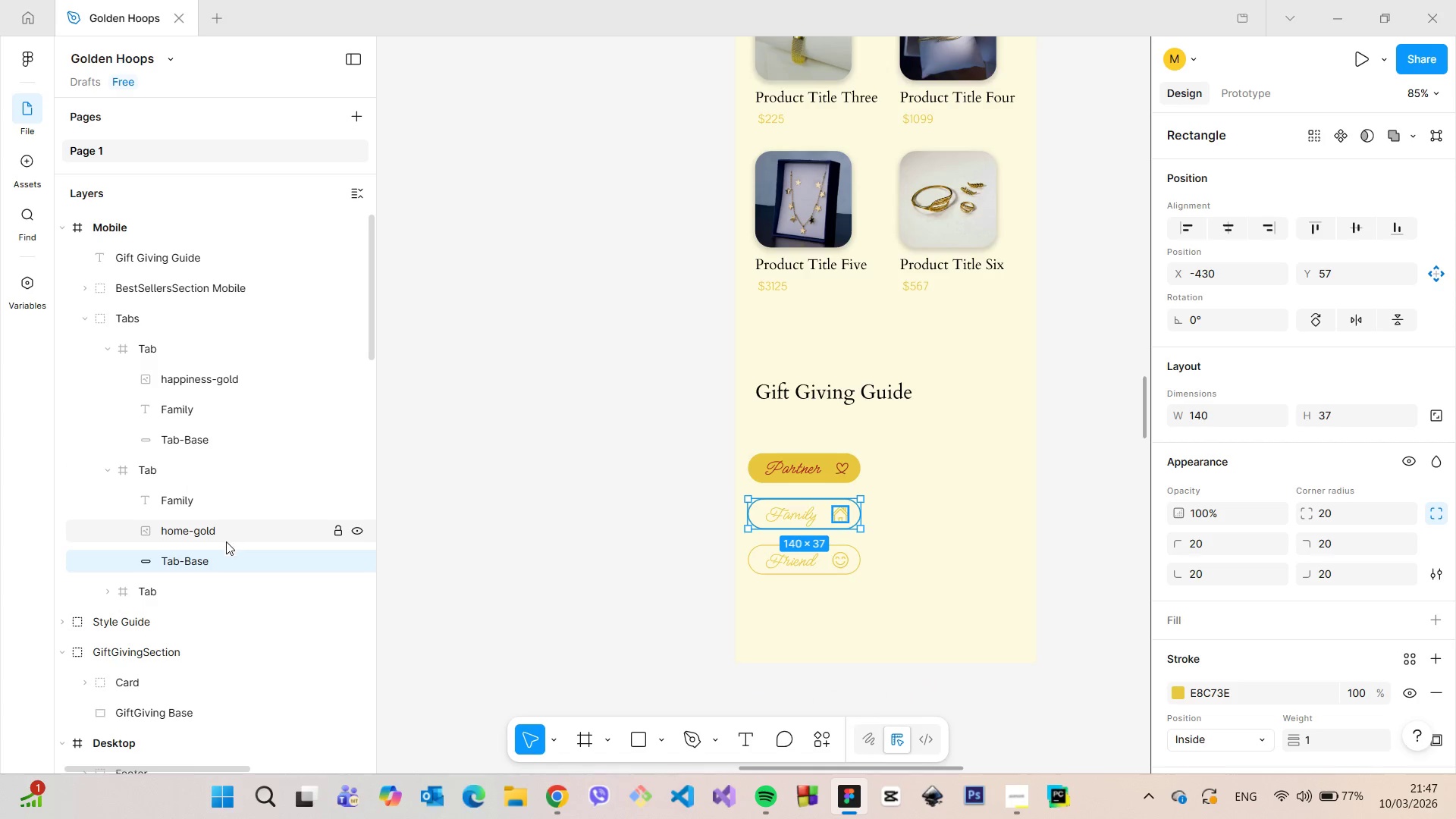 
wait(8.02)
 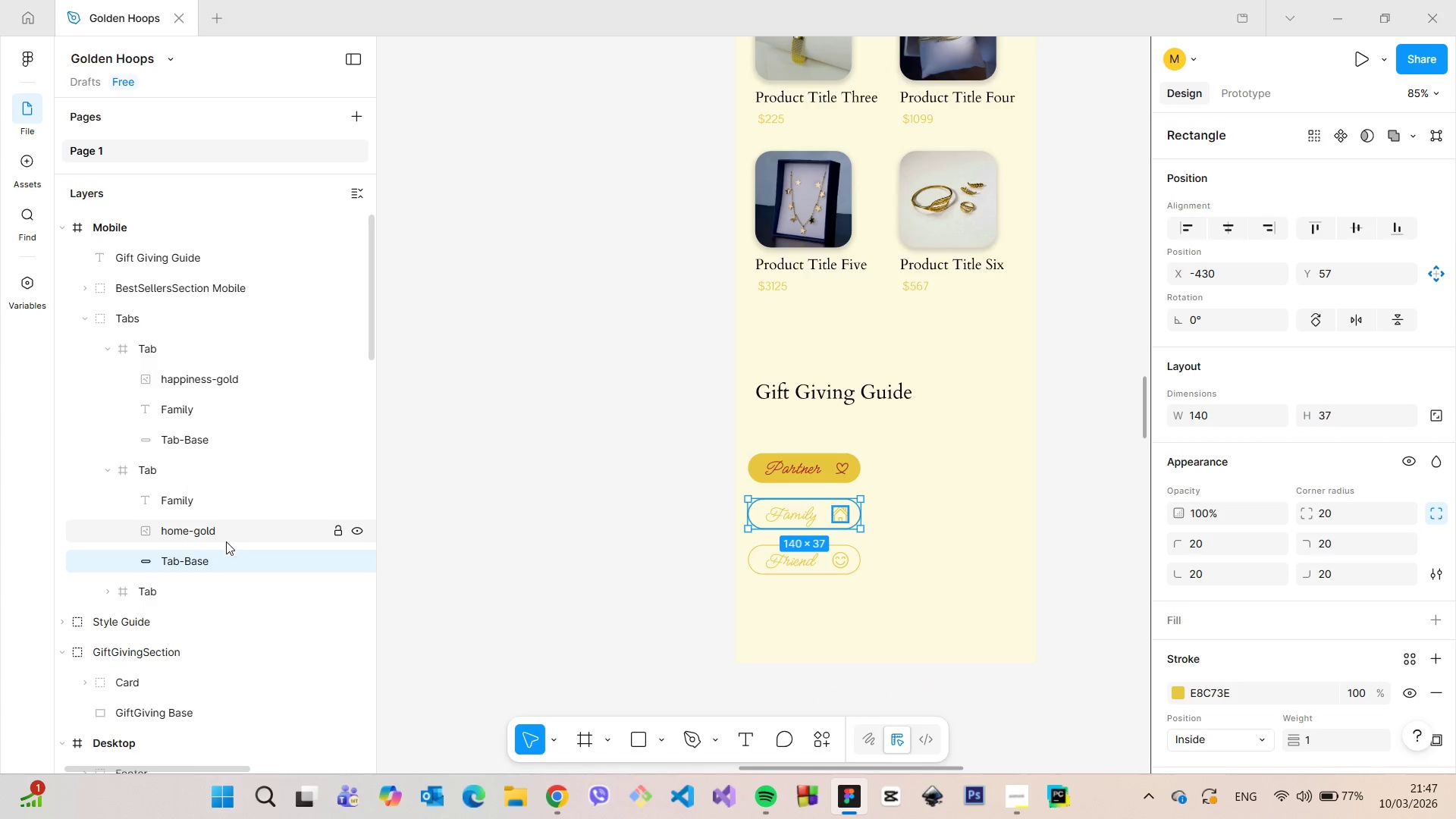 
left_click([231, 469])
 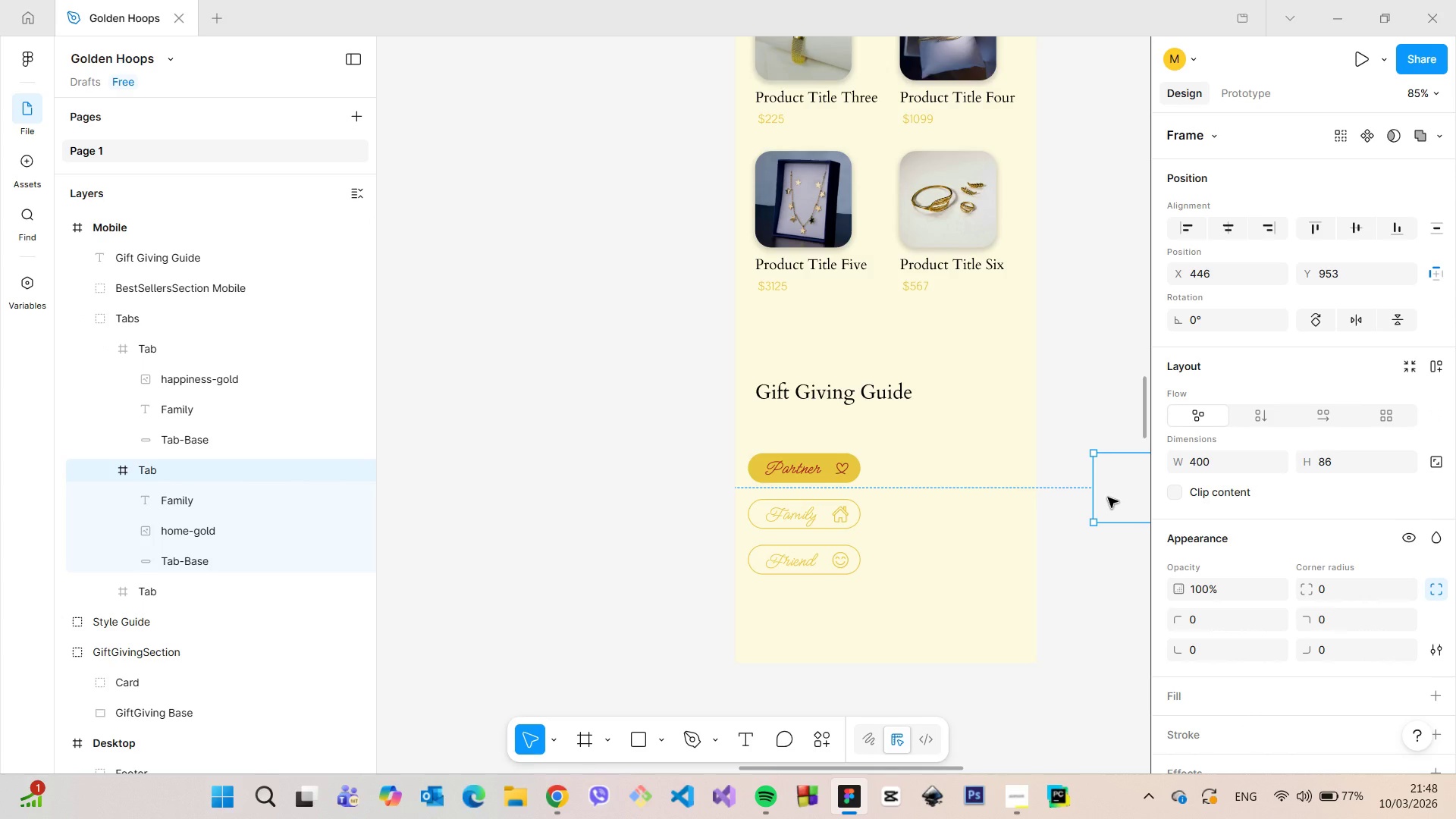 
wait(5.03)
 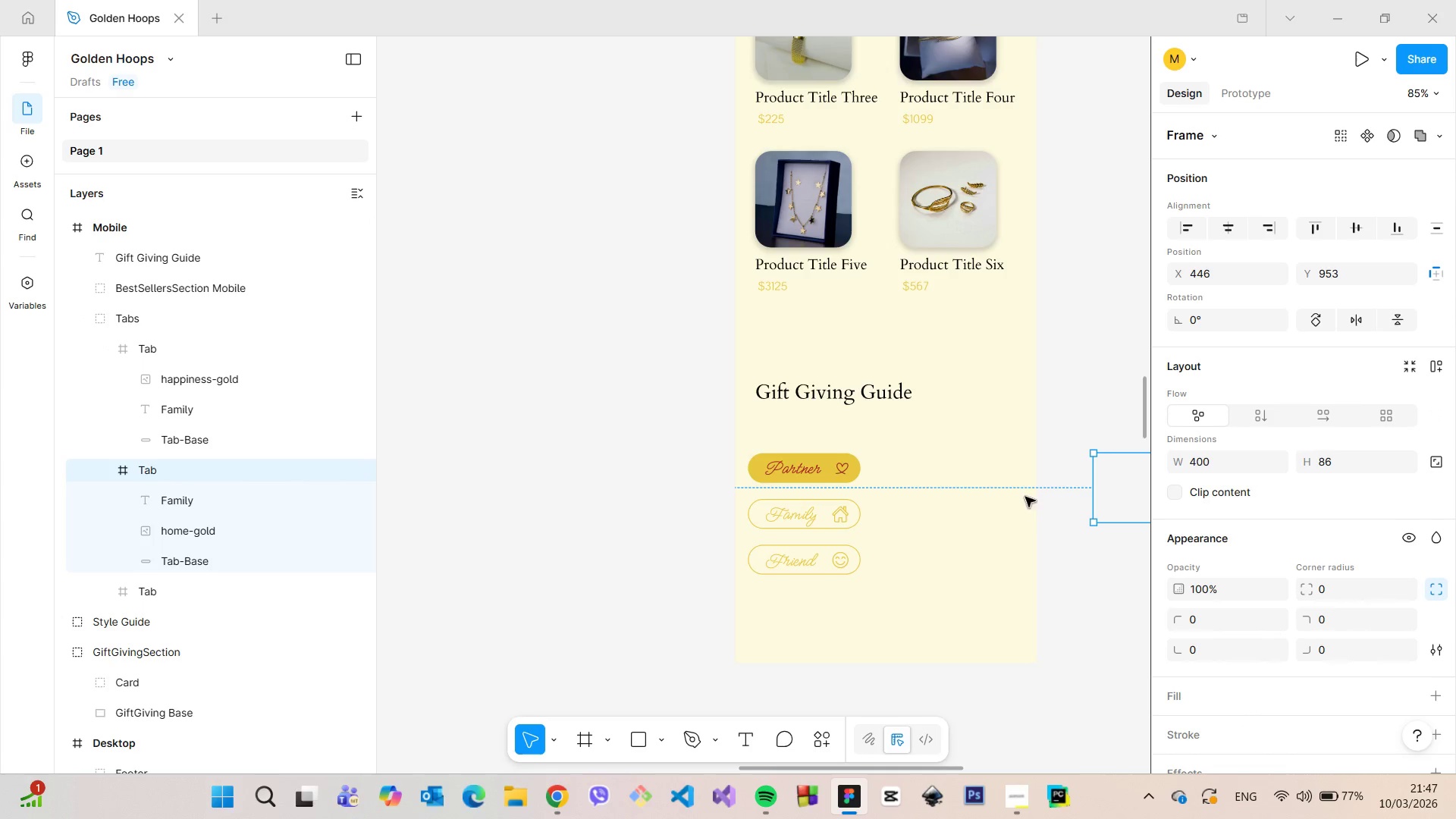 
key(Backspace)
 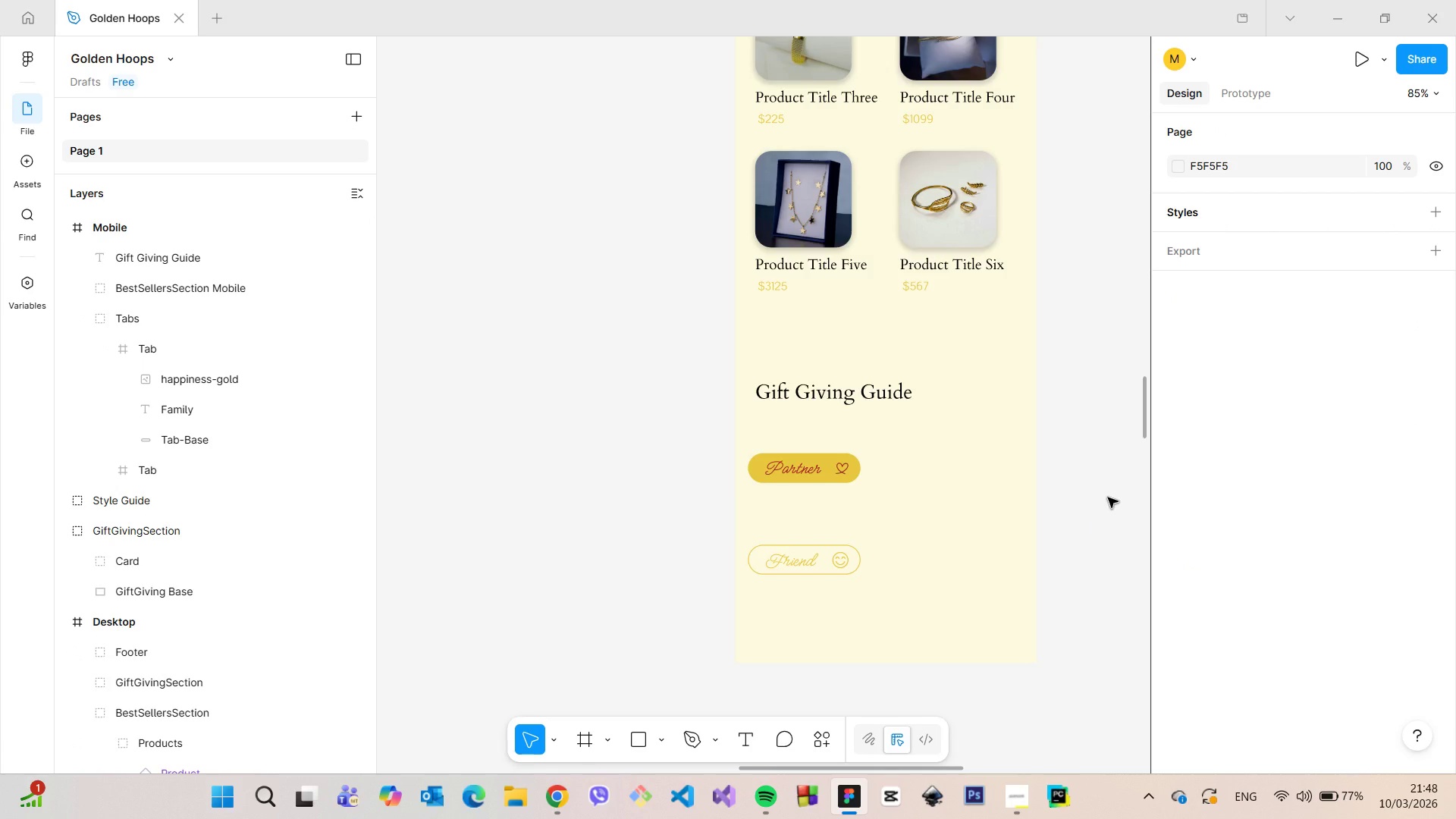 
key(Control+Z)
 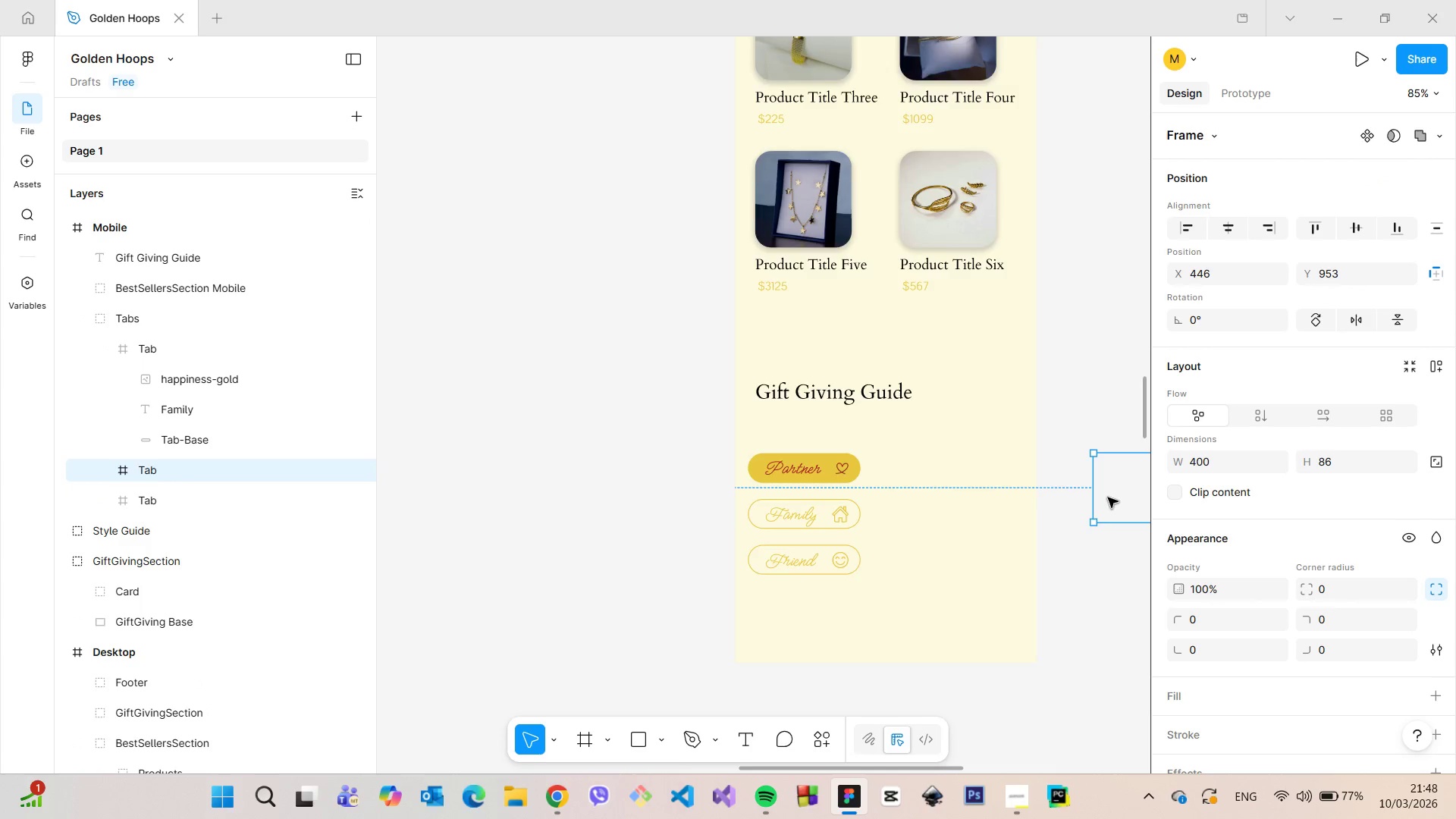 
scroll: coordinate [1108, 497], scroll_direction: down, amount: 6.0
 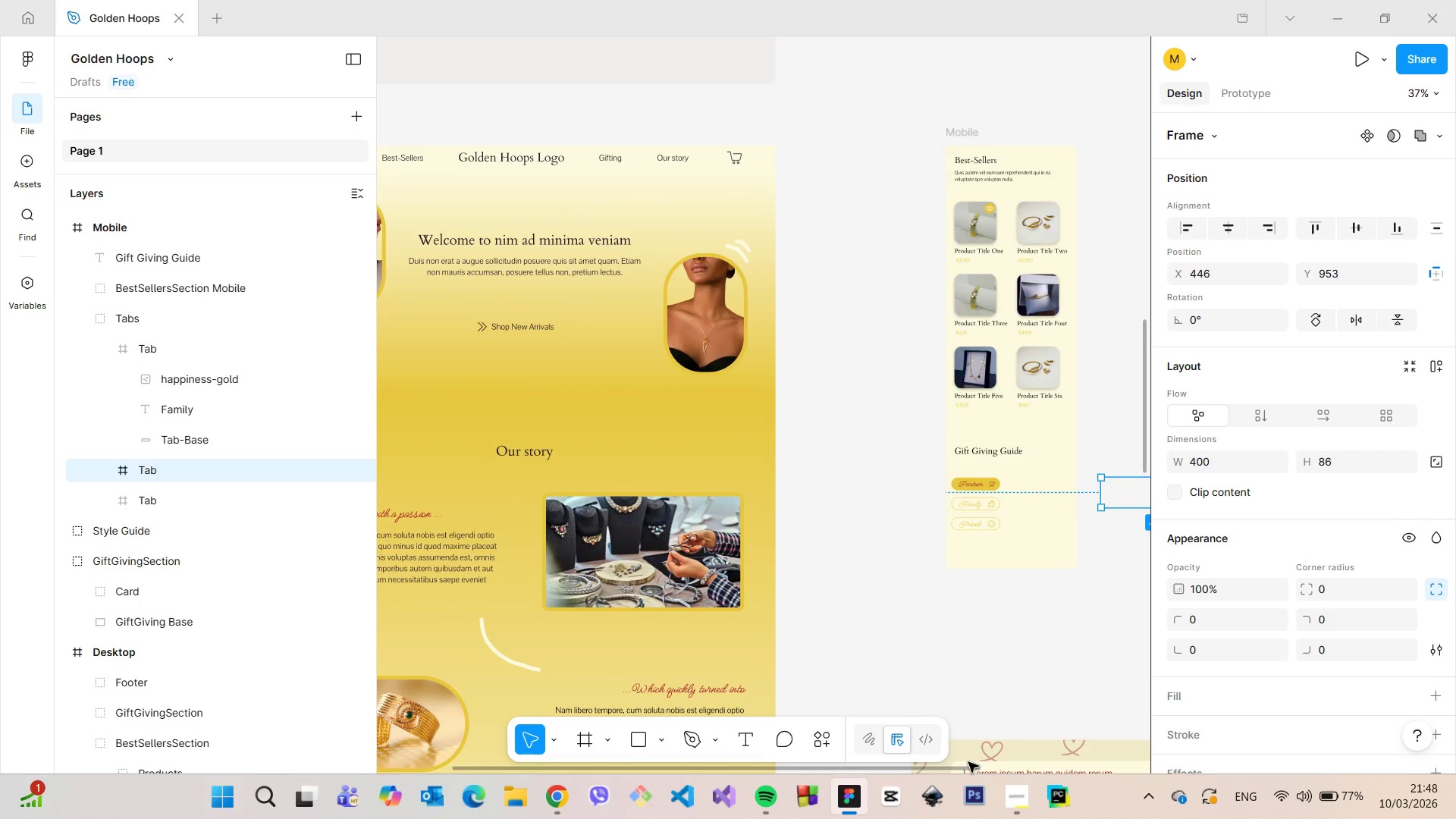 
left_click_drag(start_coordinate=[962, 767], to_coordinate=[1099, 743])
 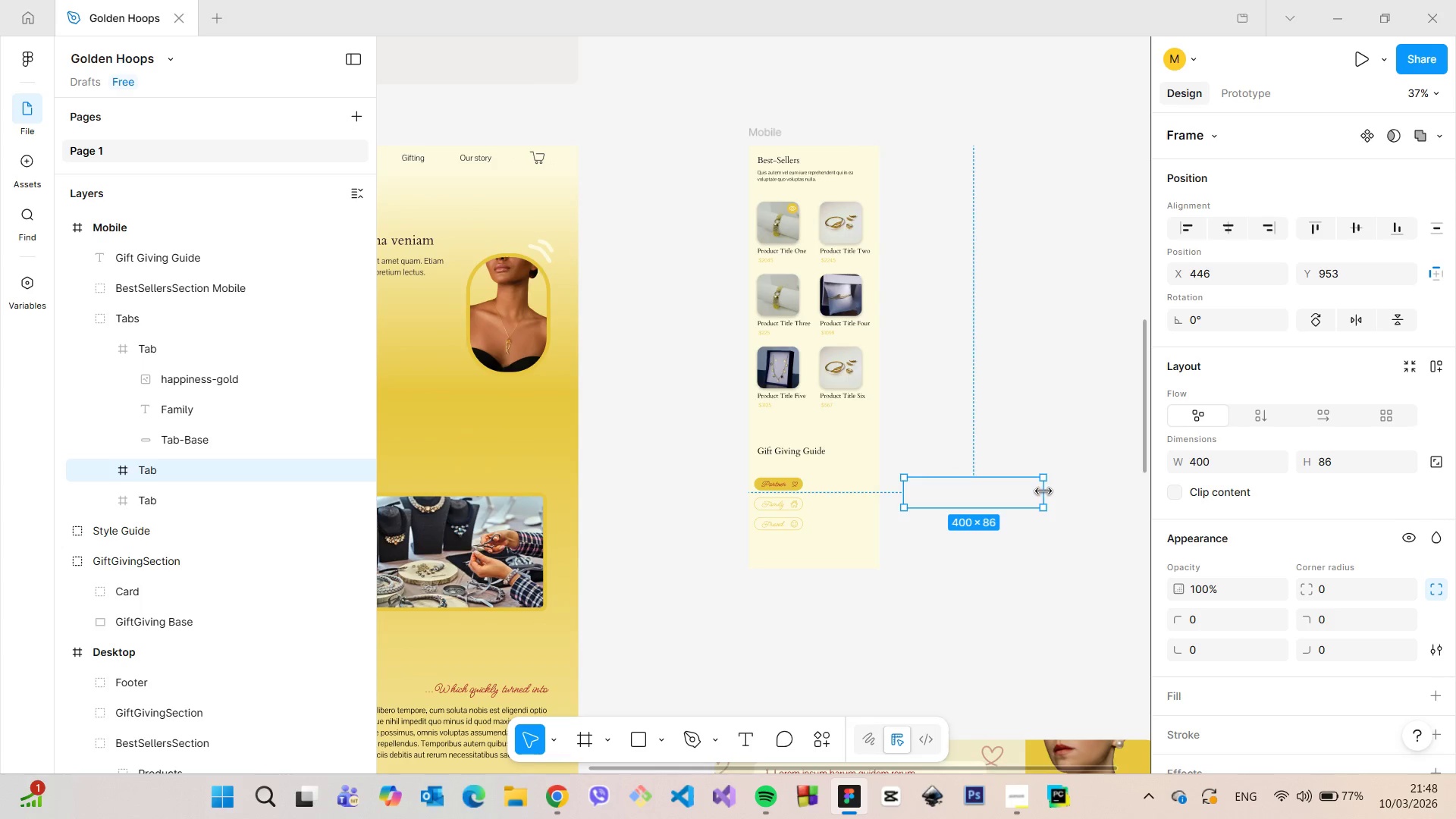 
left_click_drag(start_coordinate=[1043, 491], to_coordinate=[1048, 493])
 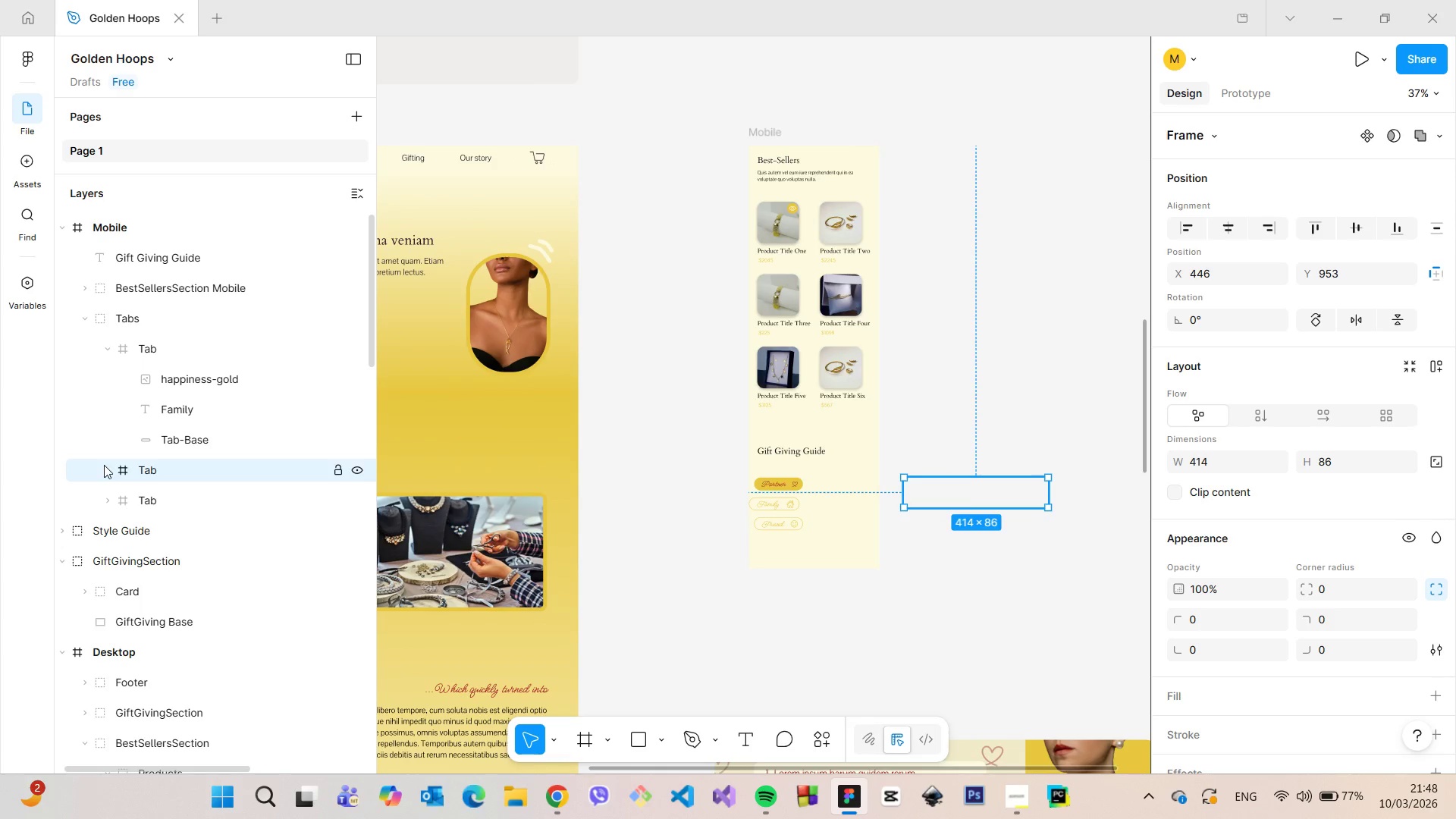 
right_click([120, 469])
 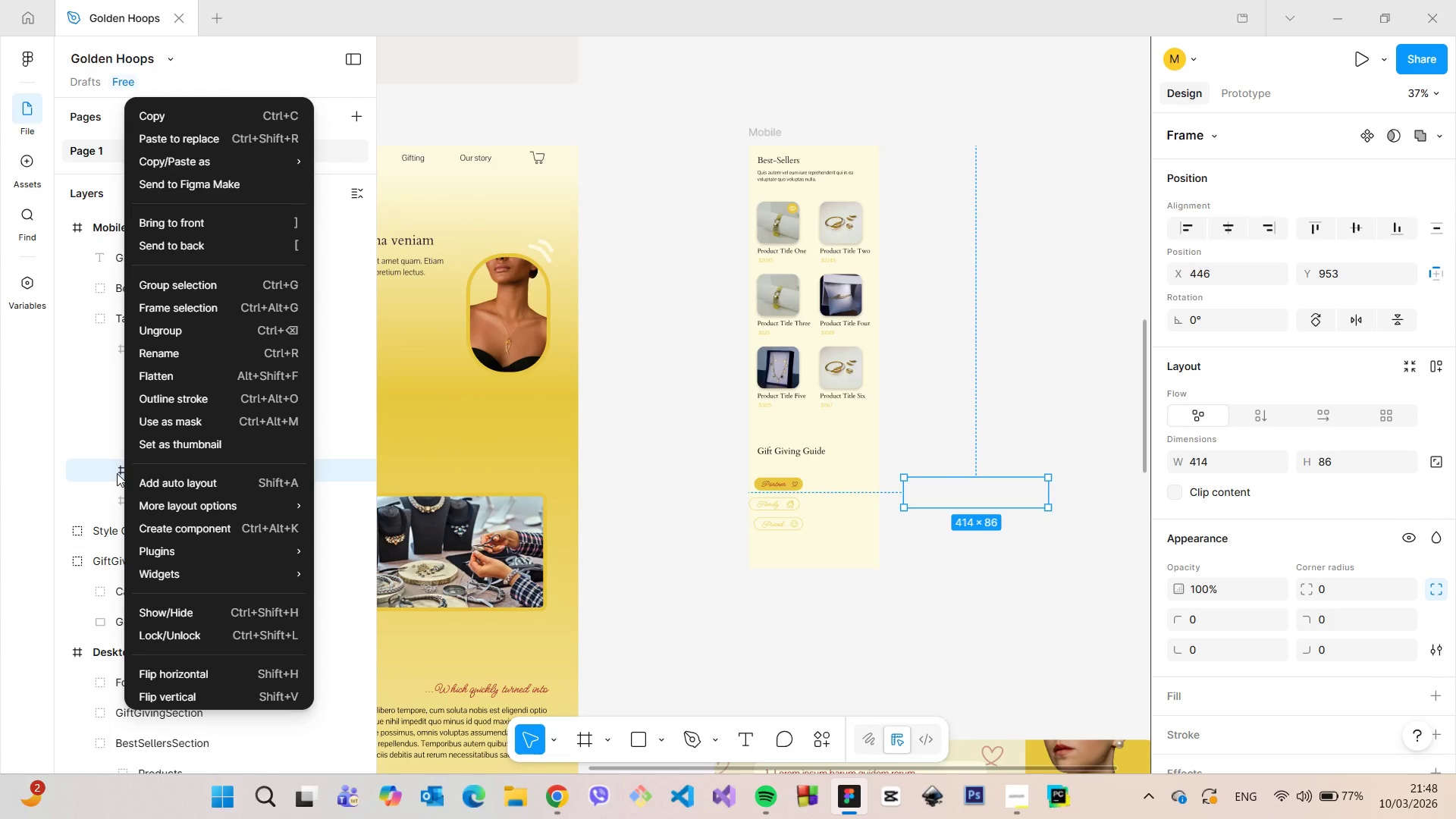 
left_click([117, 473])
 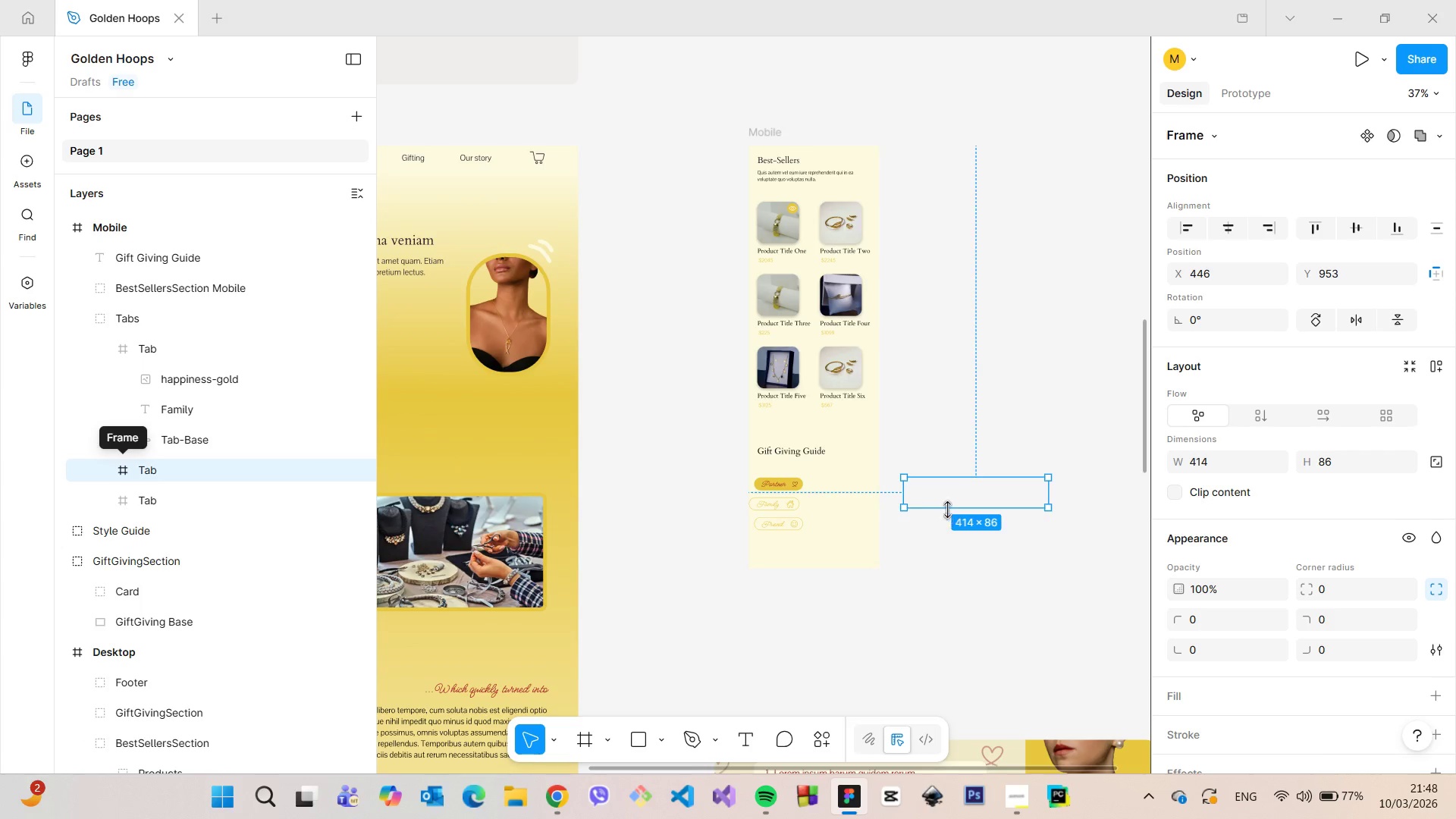 
left_click_drag(start_coordinate=[946, 493], to_coordinate=[953, 495])
 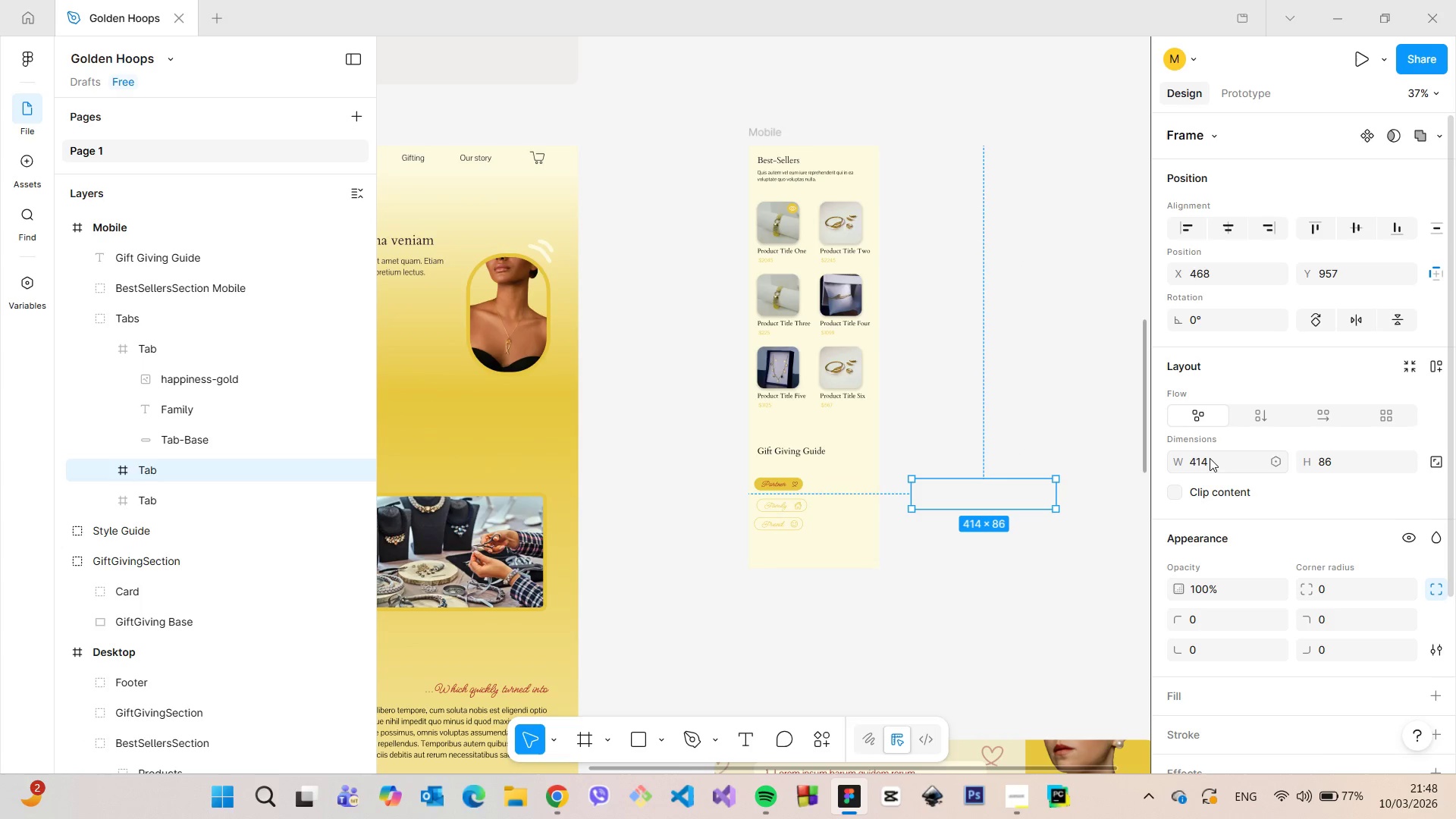 
left_click([1210, 458])
 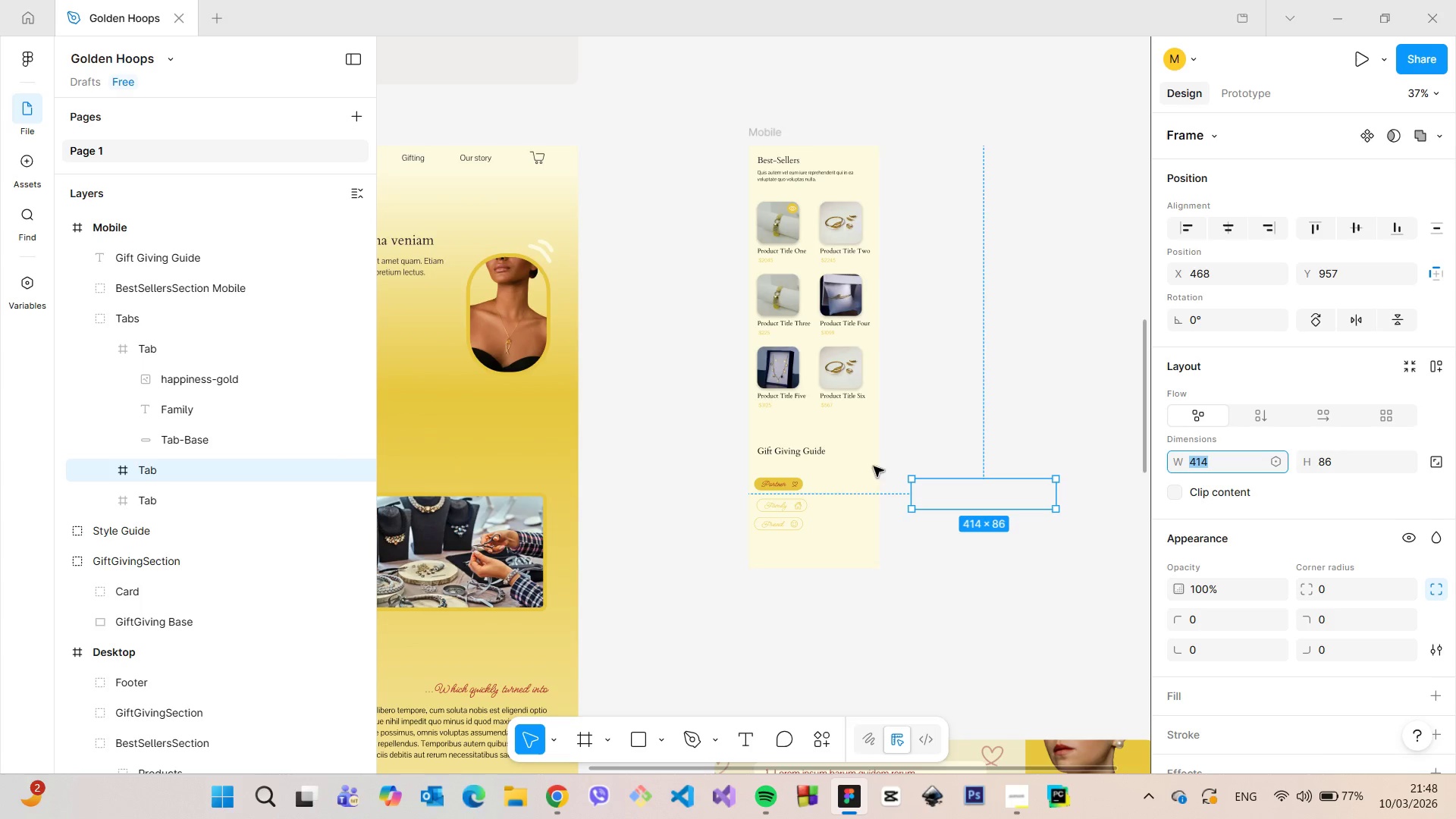 
left_click([792, 480])
 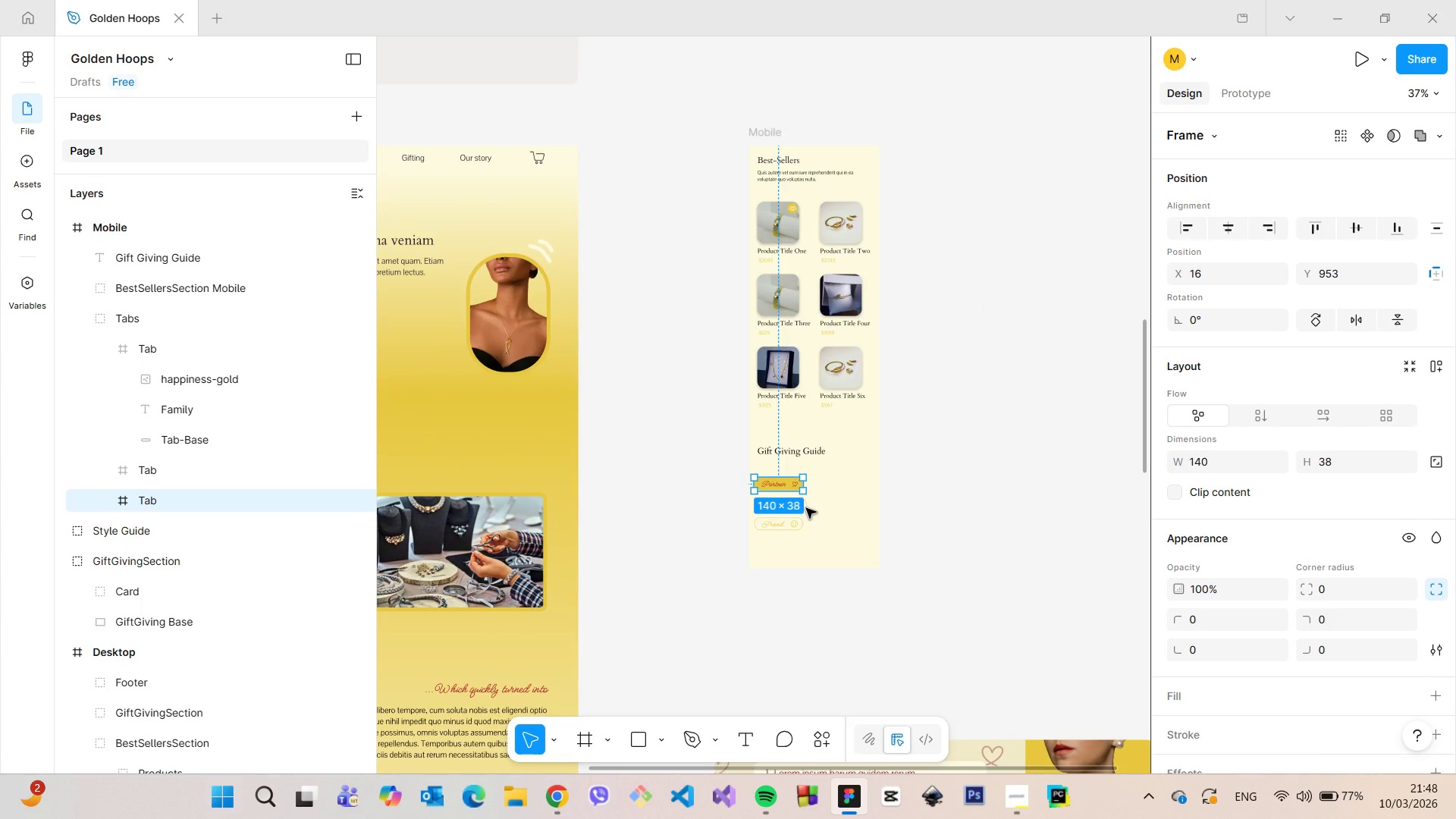 
left_click([799, 522])
 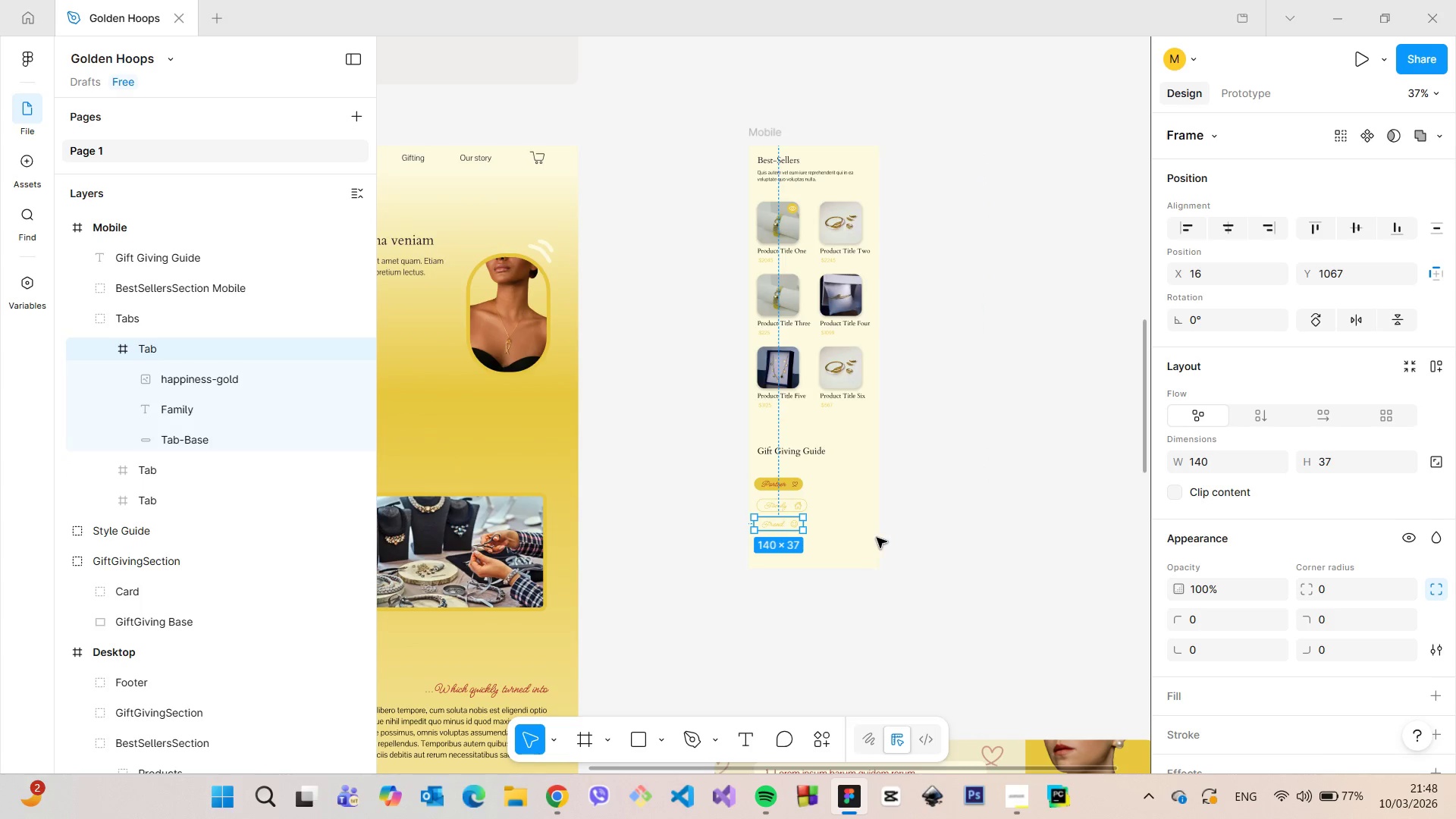 
mouse_move([789, 501])
 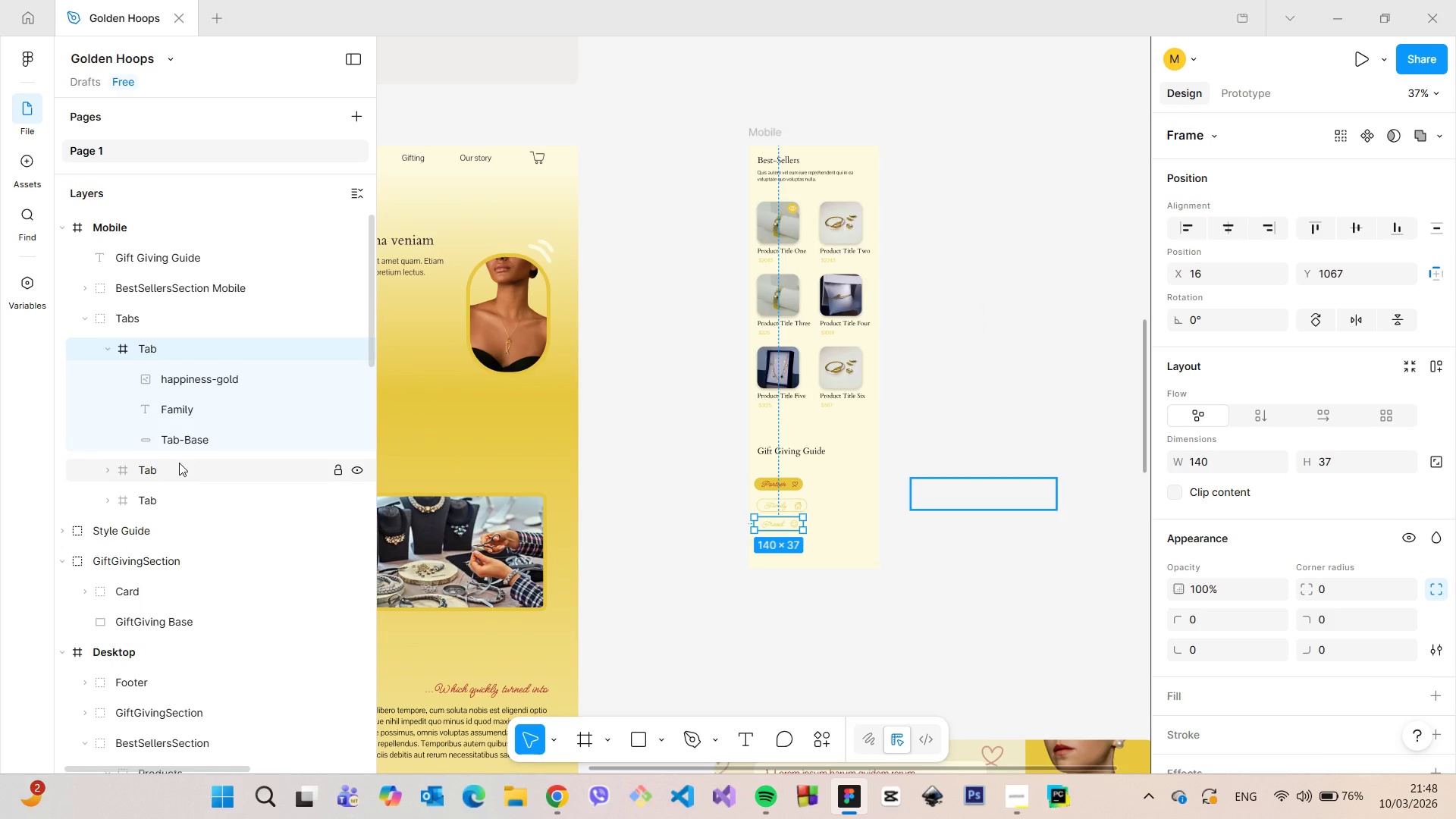 
left_click([179, 463])
 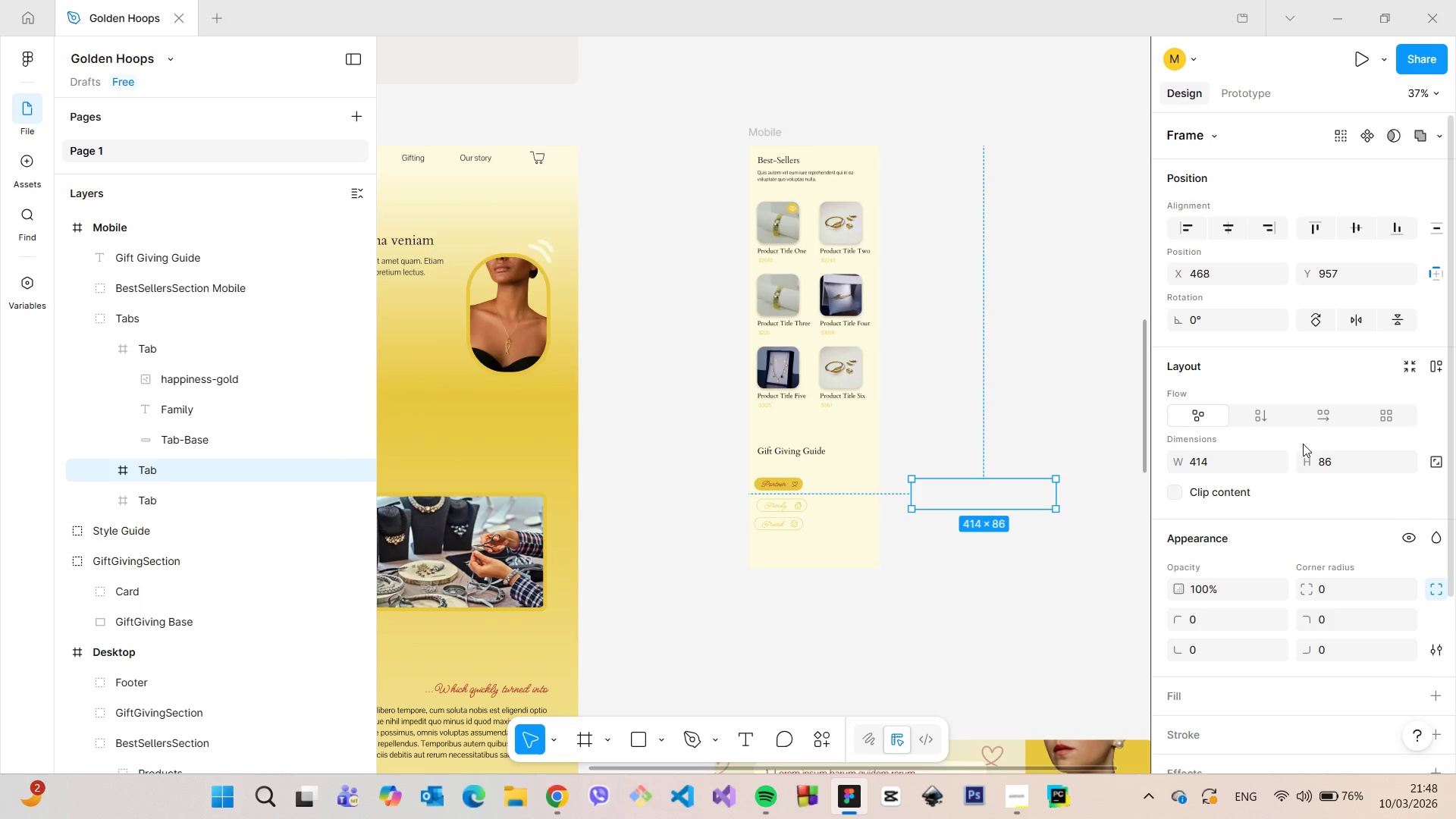 
left_click([1245, 457])
 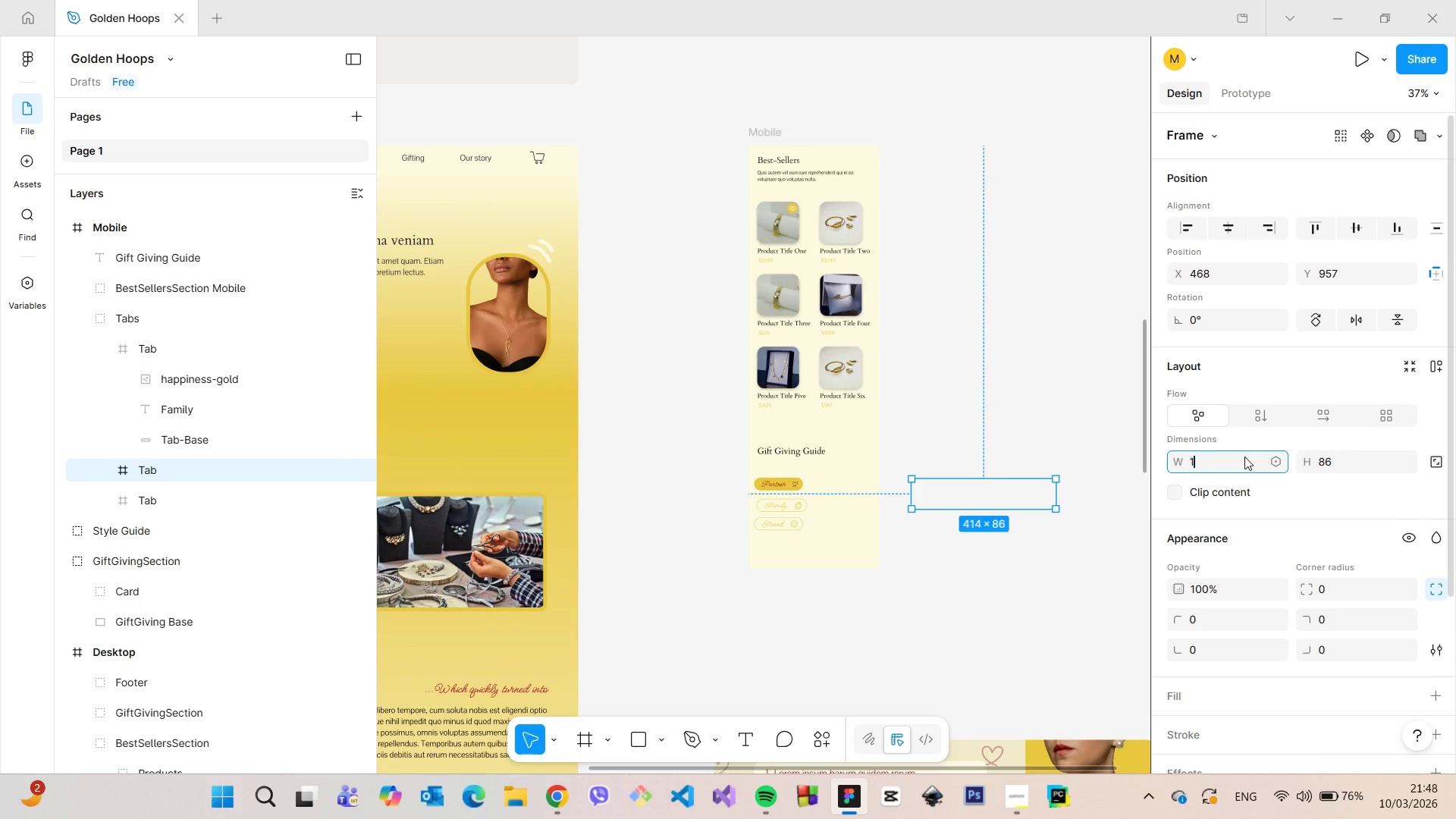 
type(140)
 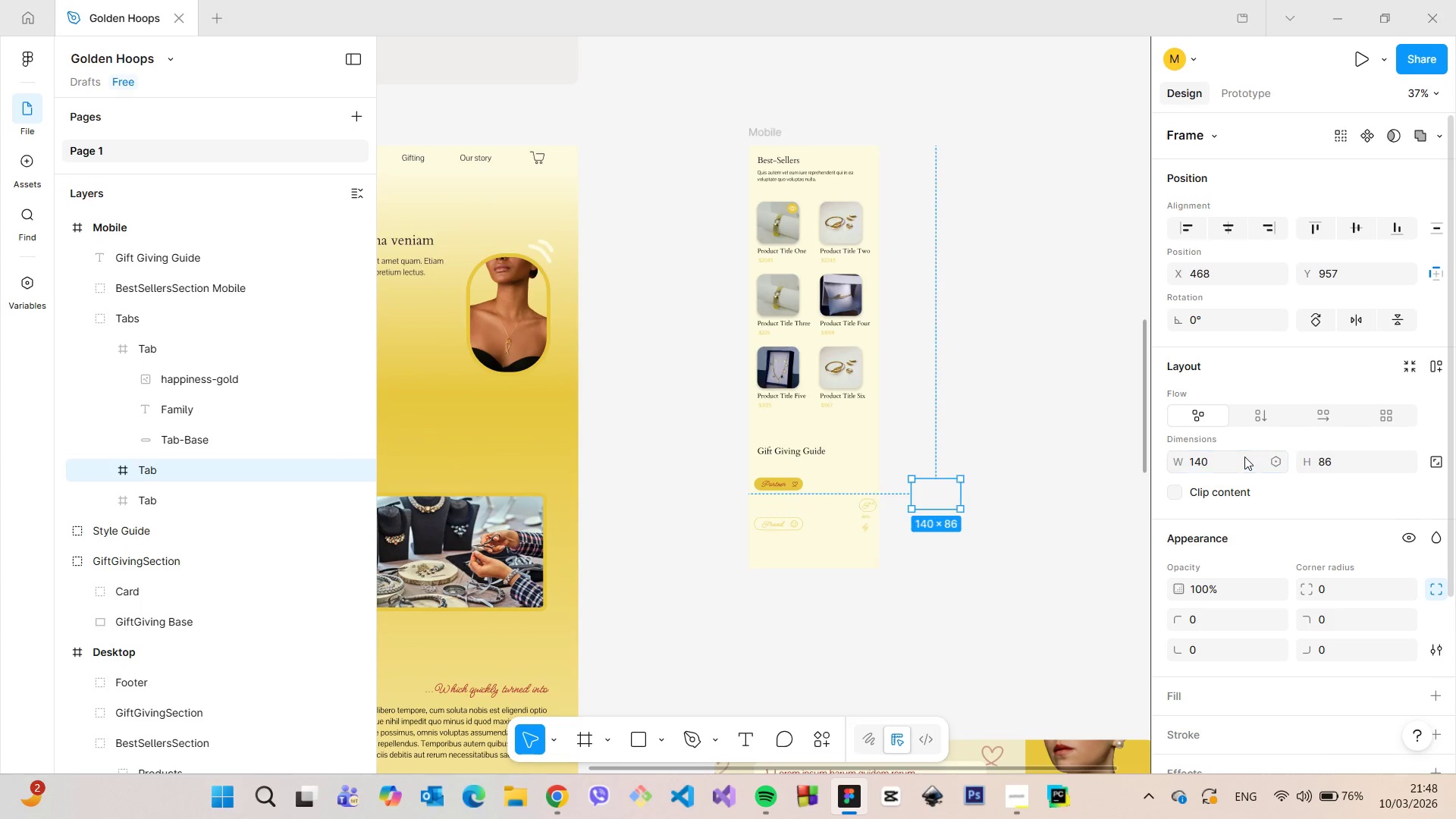 
key(Enter)
 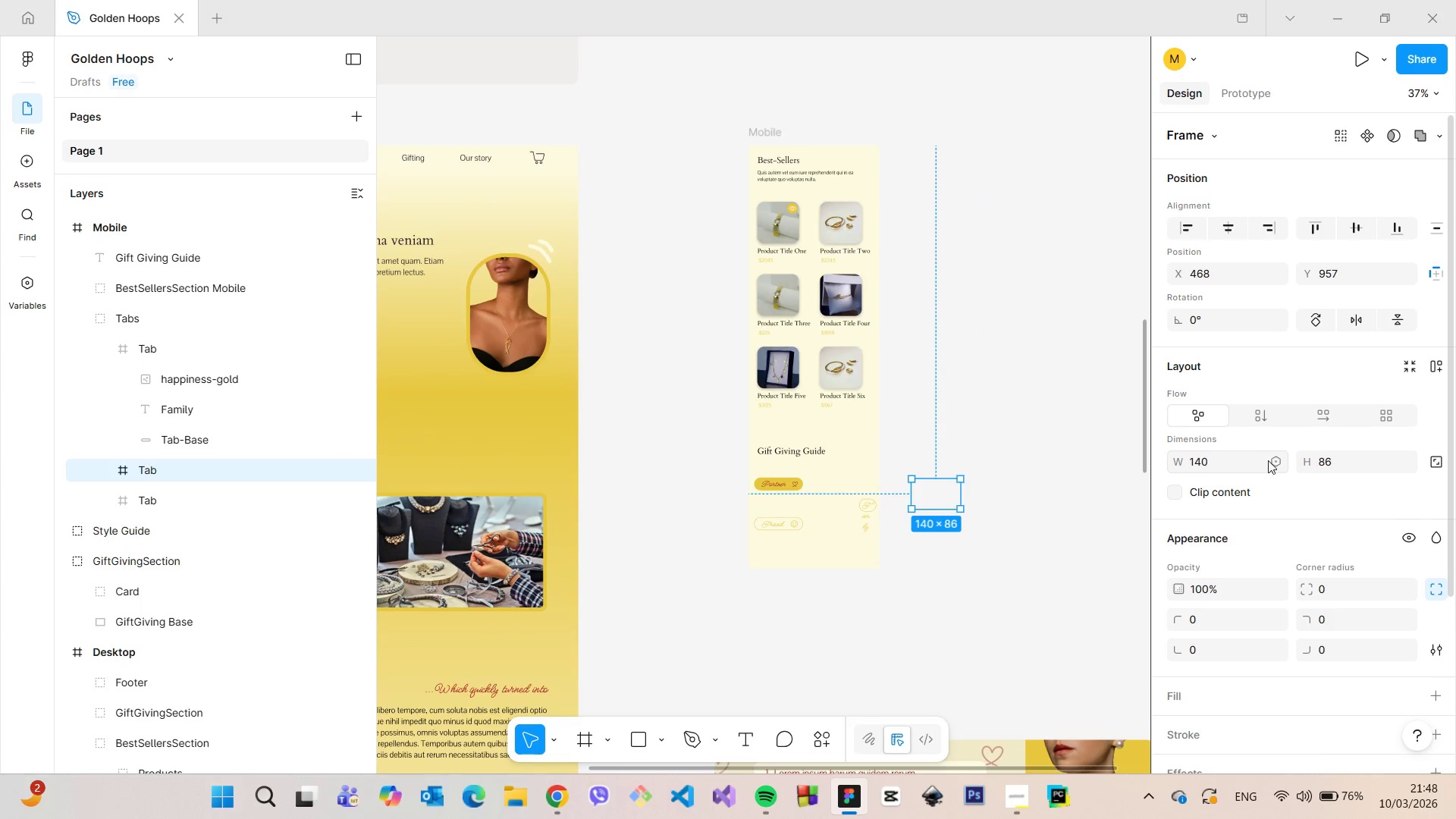 
left_click([1342, 464])
 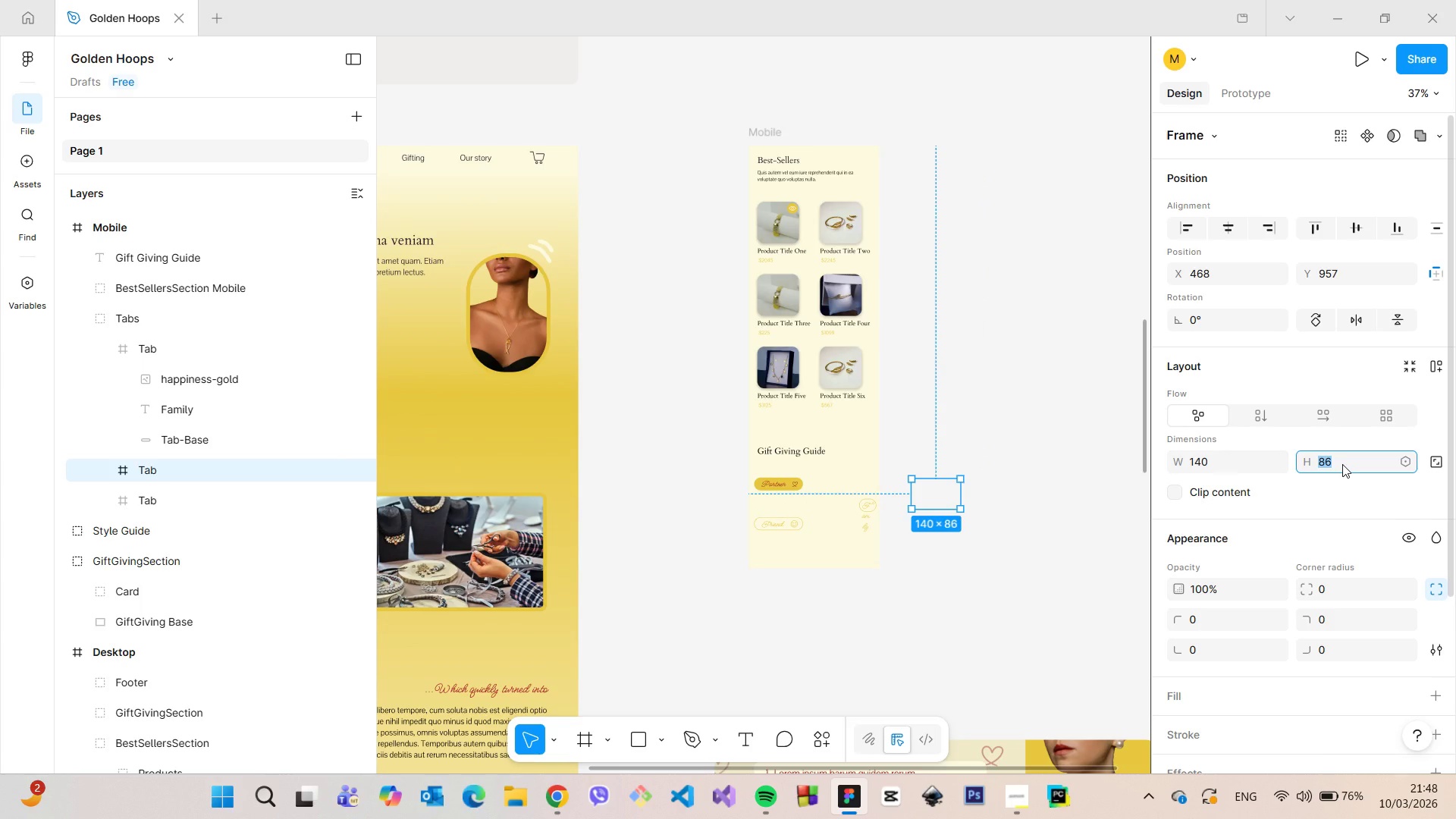 
type(37)
 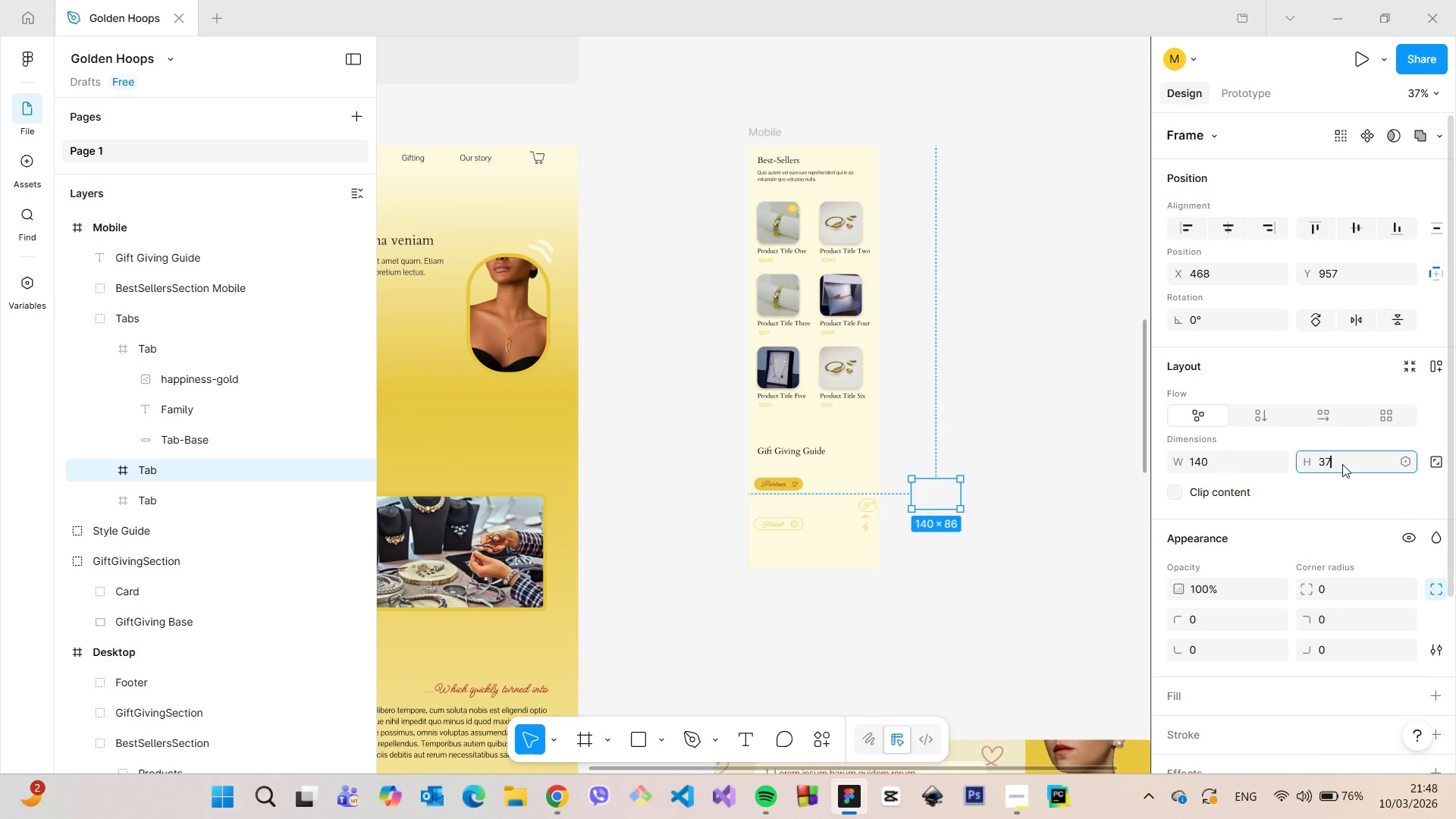 
key(Enter)
 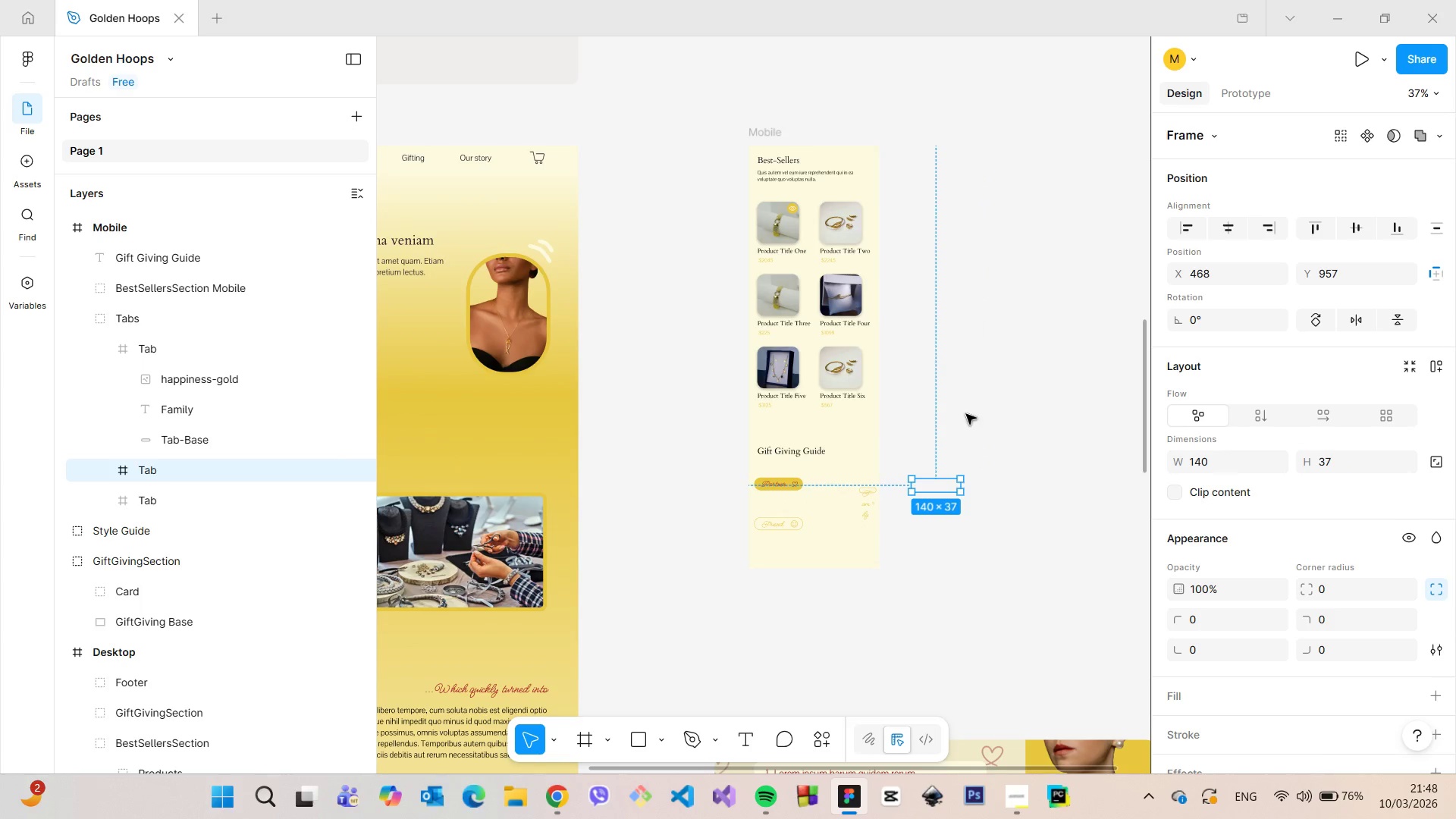 
scroll: coordinate [974, 465], scroll_direction: up, amount: 9.0
 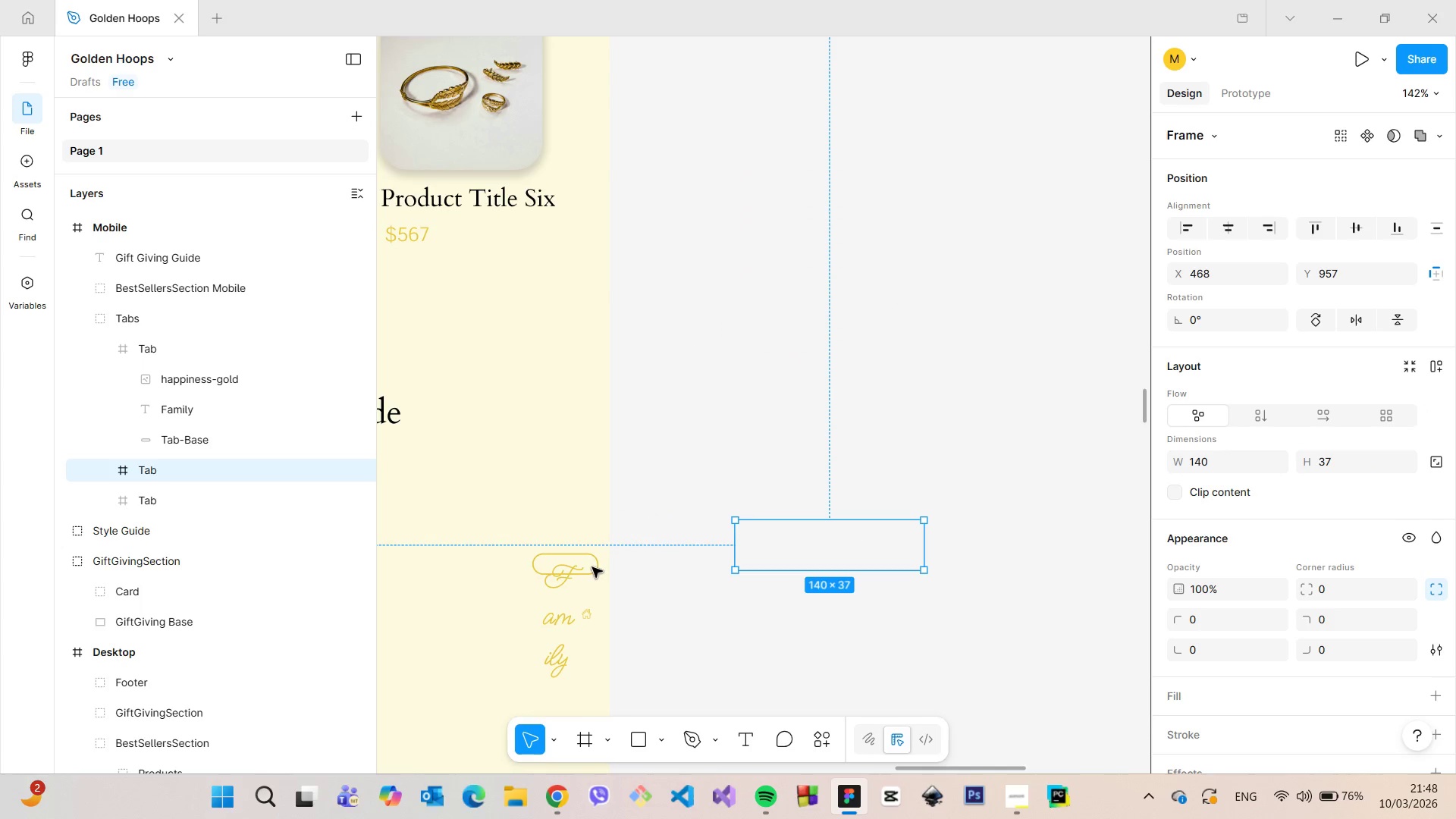 
left_click([595, 567])
 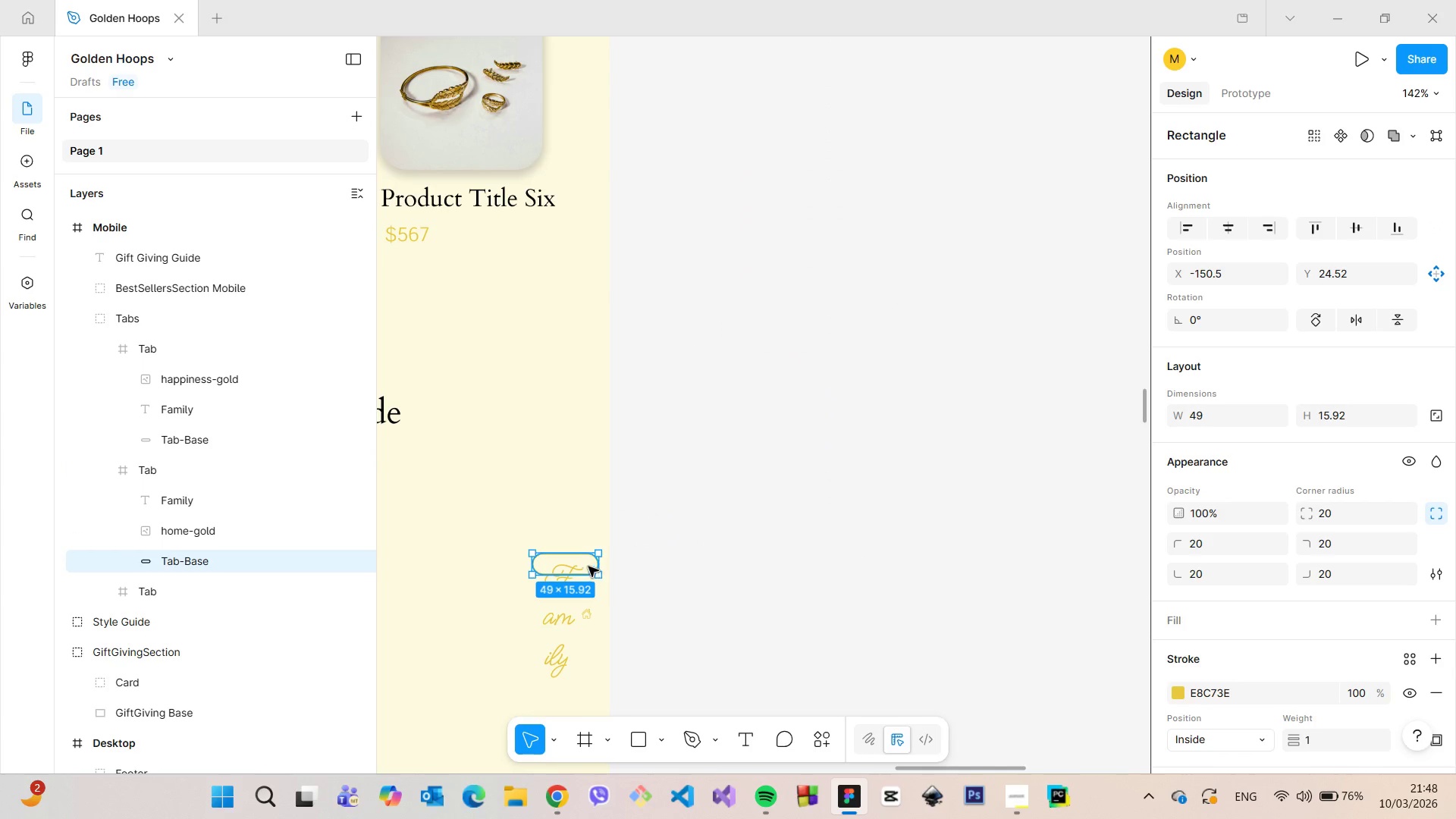 
left_click_drag(start_coordinate=[588, 566], to_coordinate=[803, 563])
 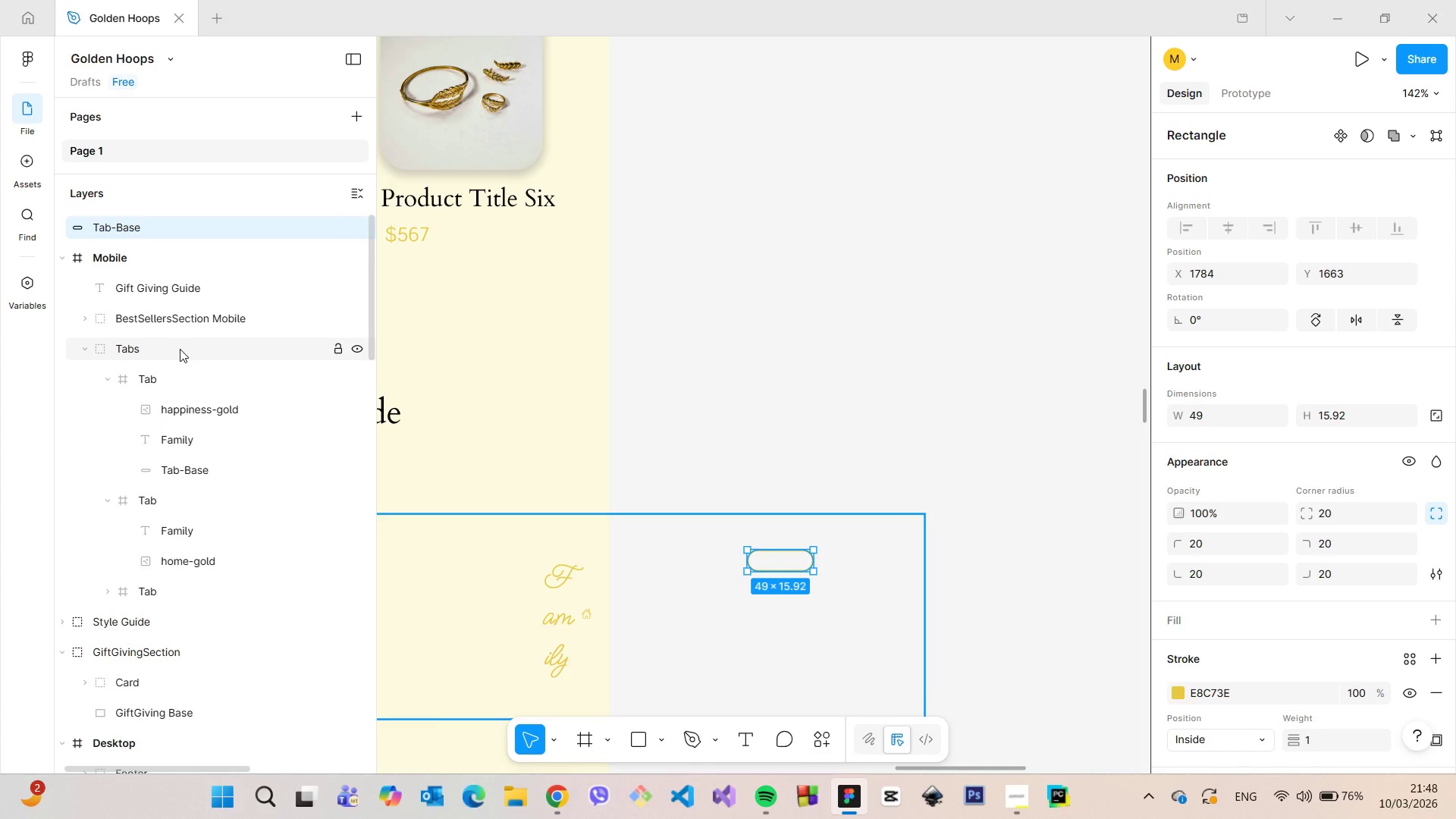 
scroll: coordinate [179, 293], scroll_direction: none, amount: 0.0
 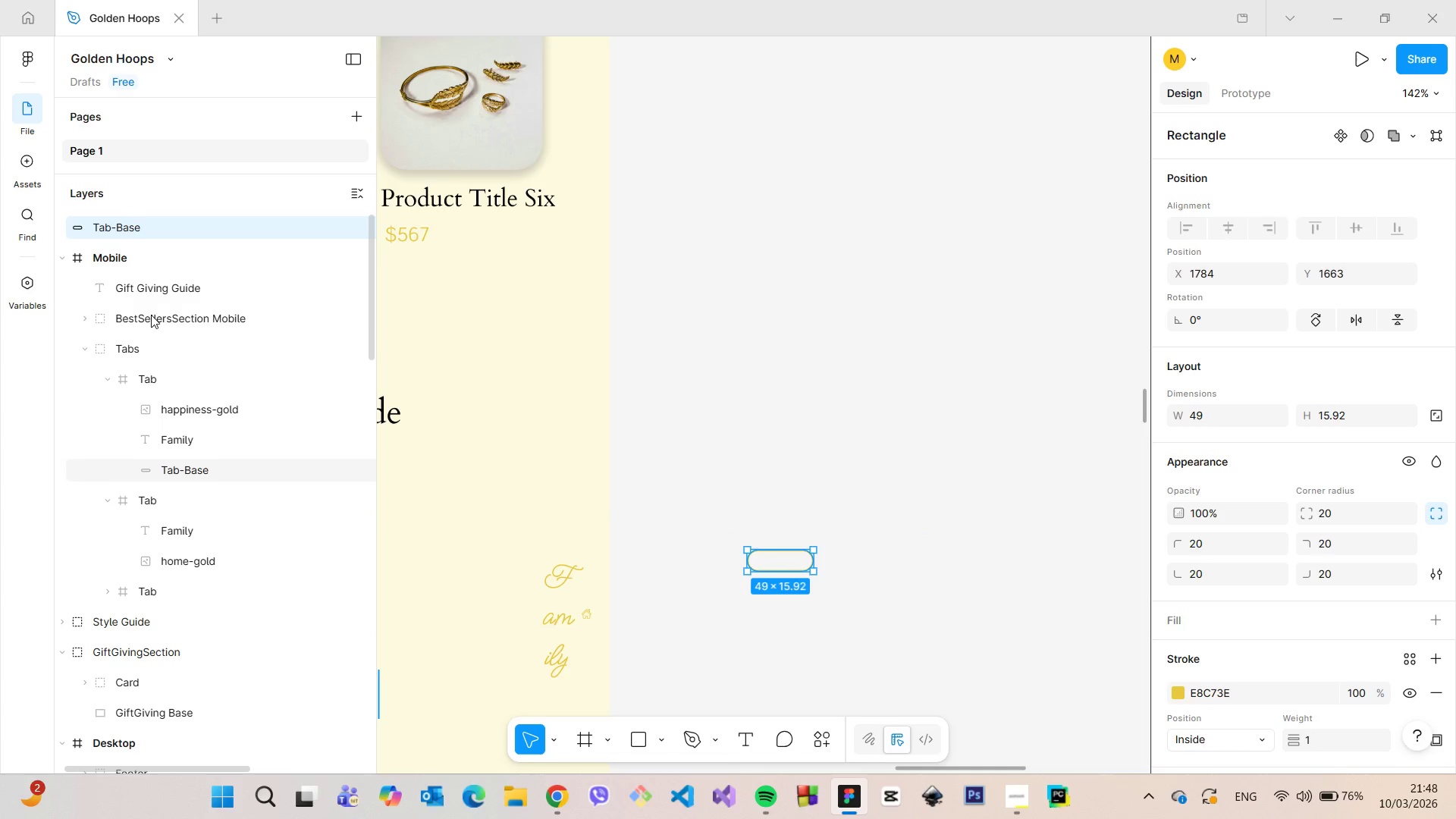 
left_click_drag(start_coordinate=[151, 228], to_coordinate=[238, 508])
 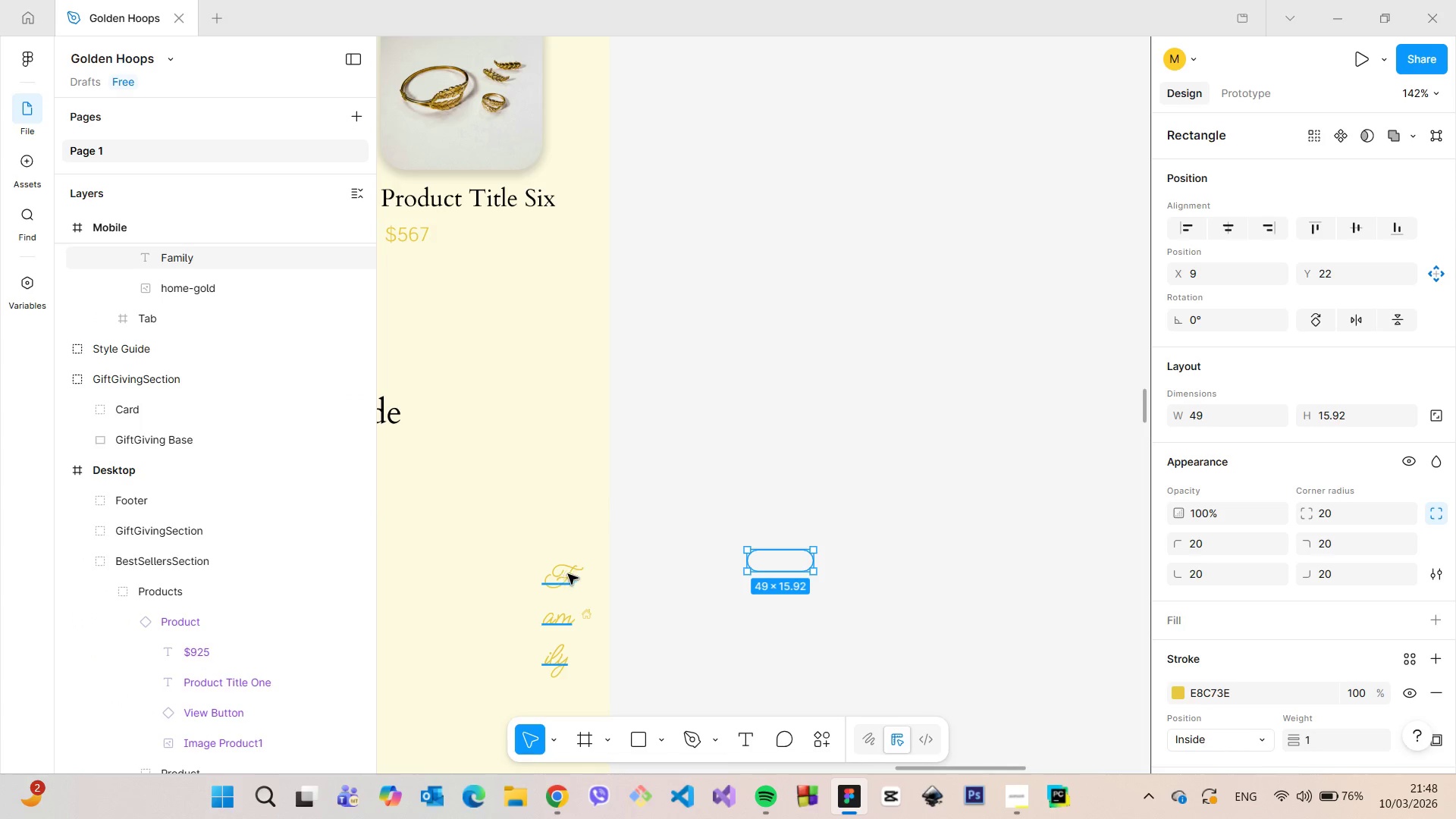 
scroll: coordinate [89, 382], scroll_direction: up, amount: 2.0
 